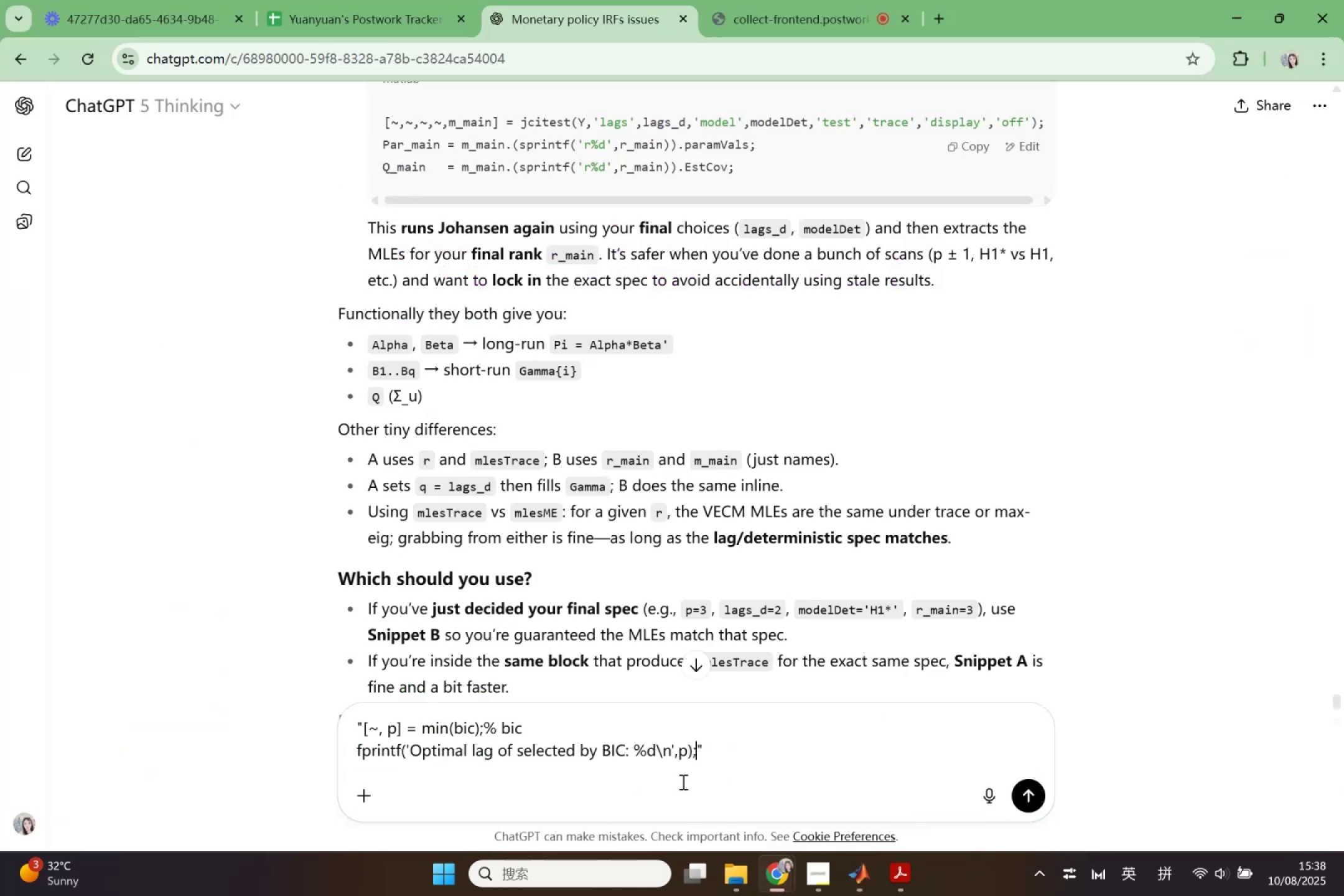 
key(ArrowRight)
 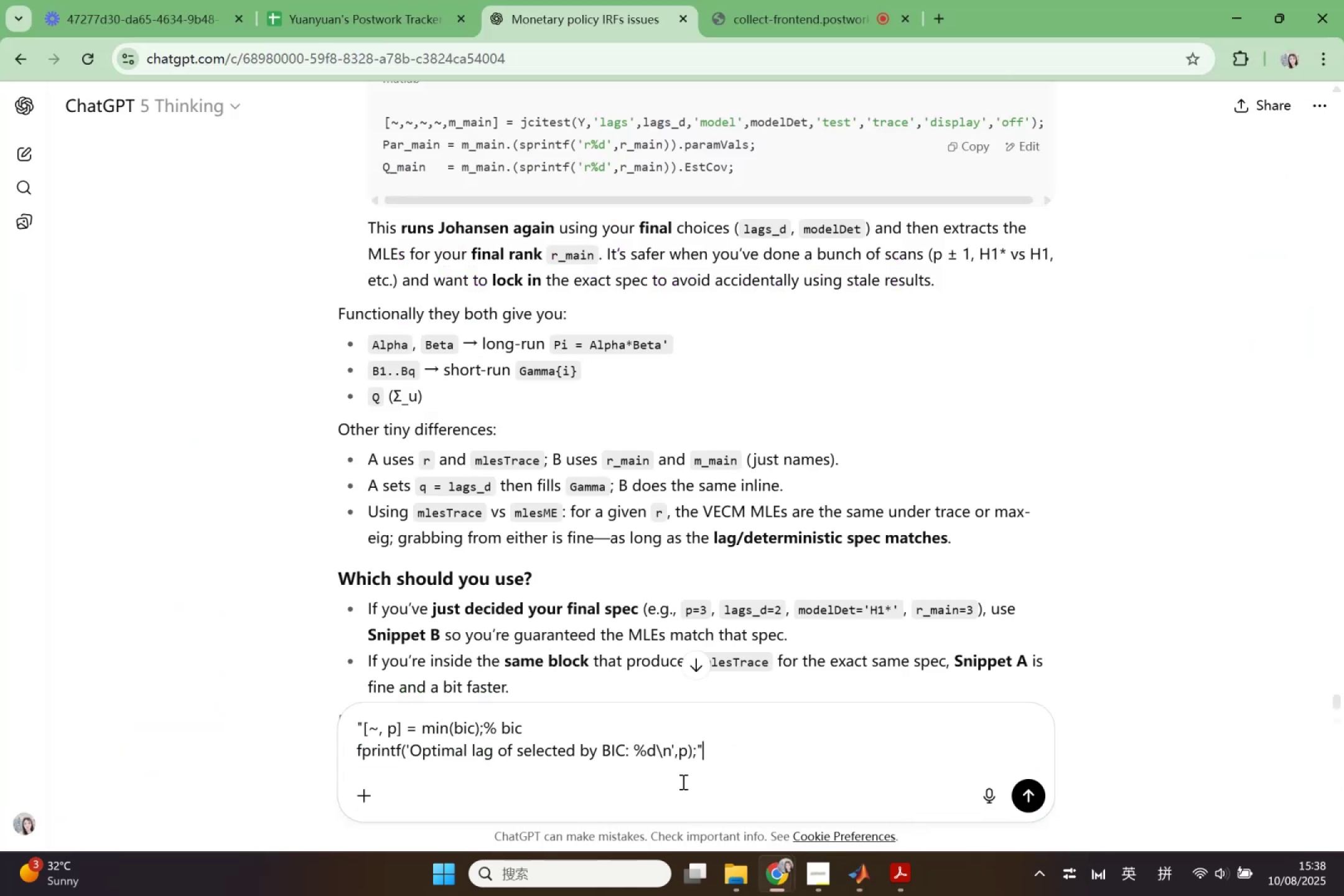 
key(Shift+Enter)
 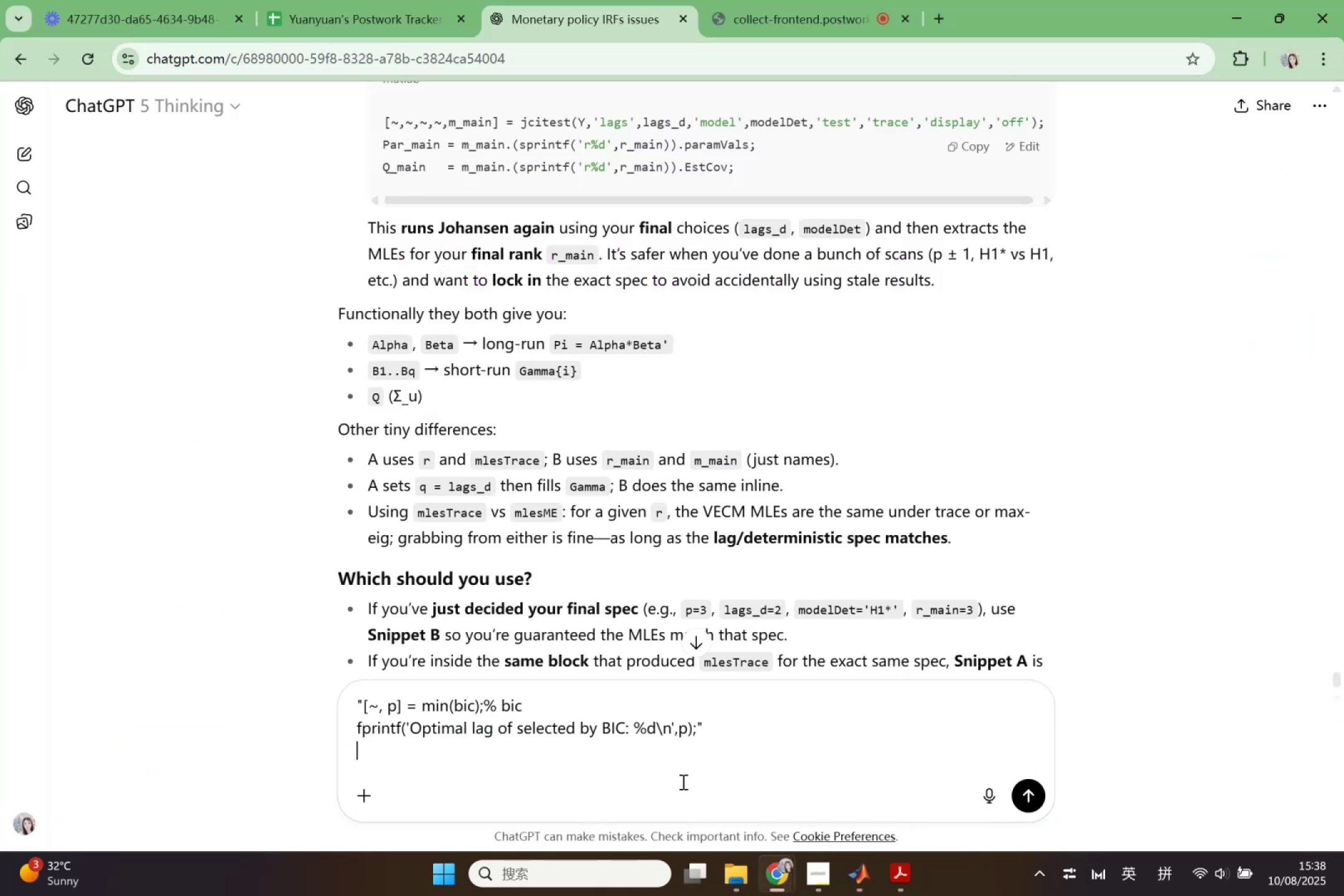 
key(ArrowLeft)
 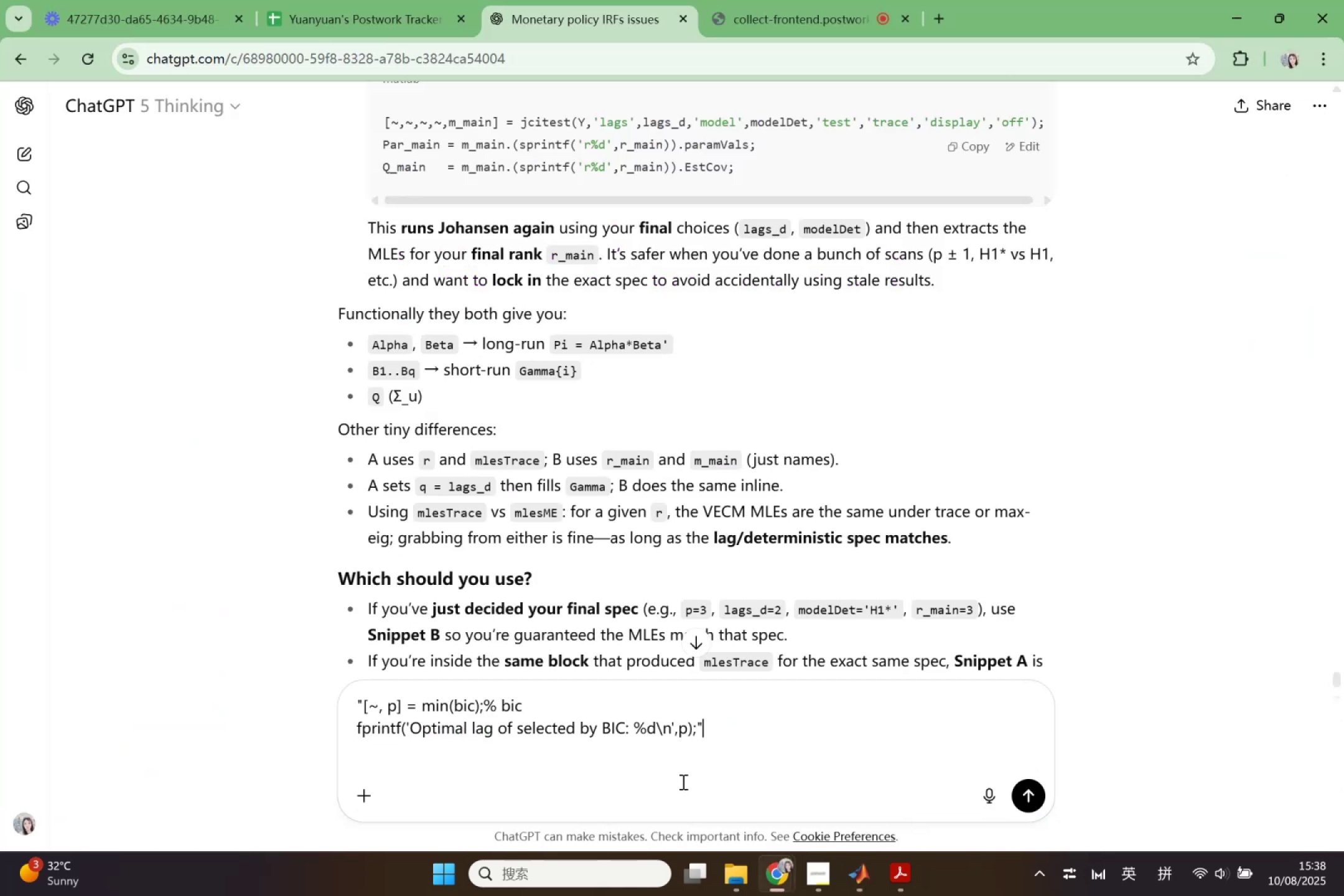 
key(ArrowLeft)
 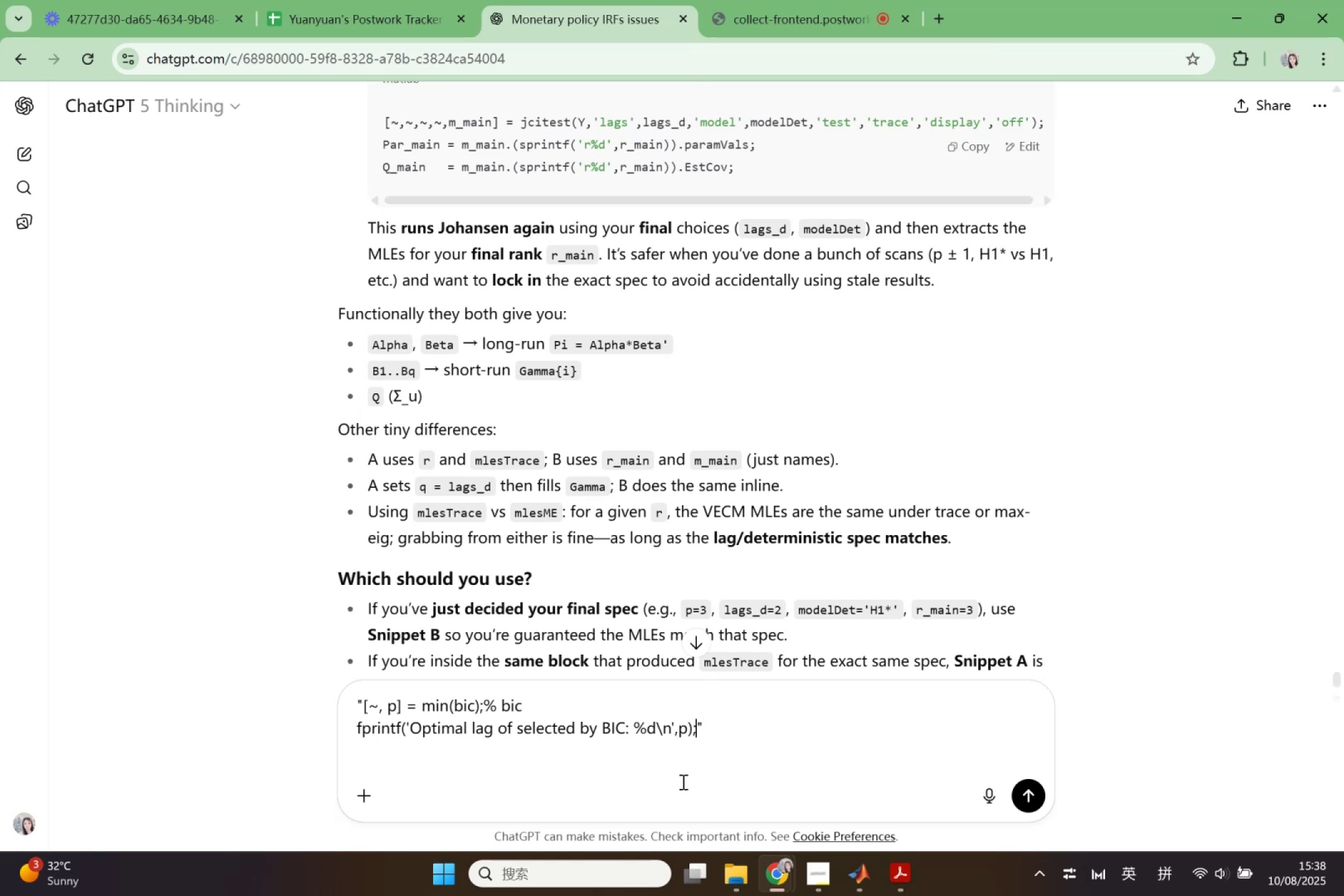 
key(Shift+Enter)
 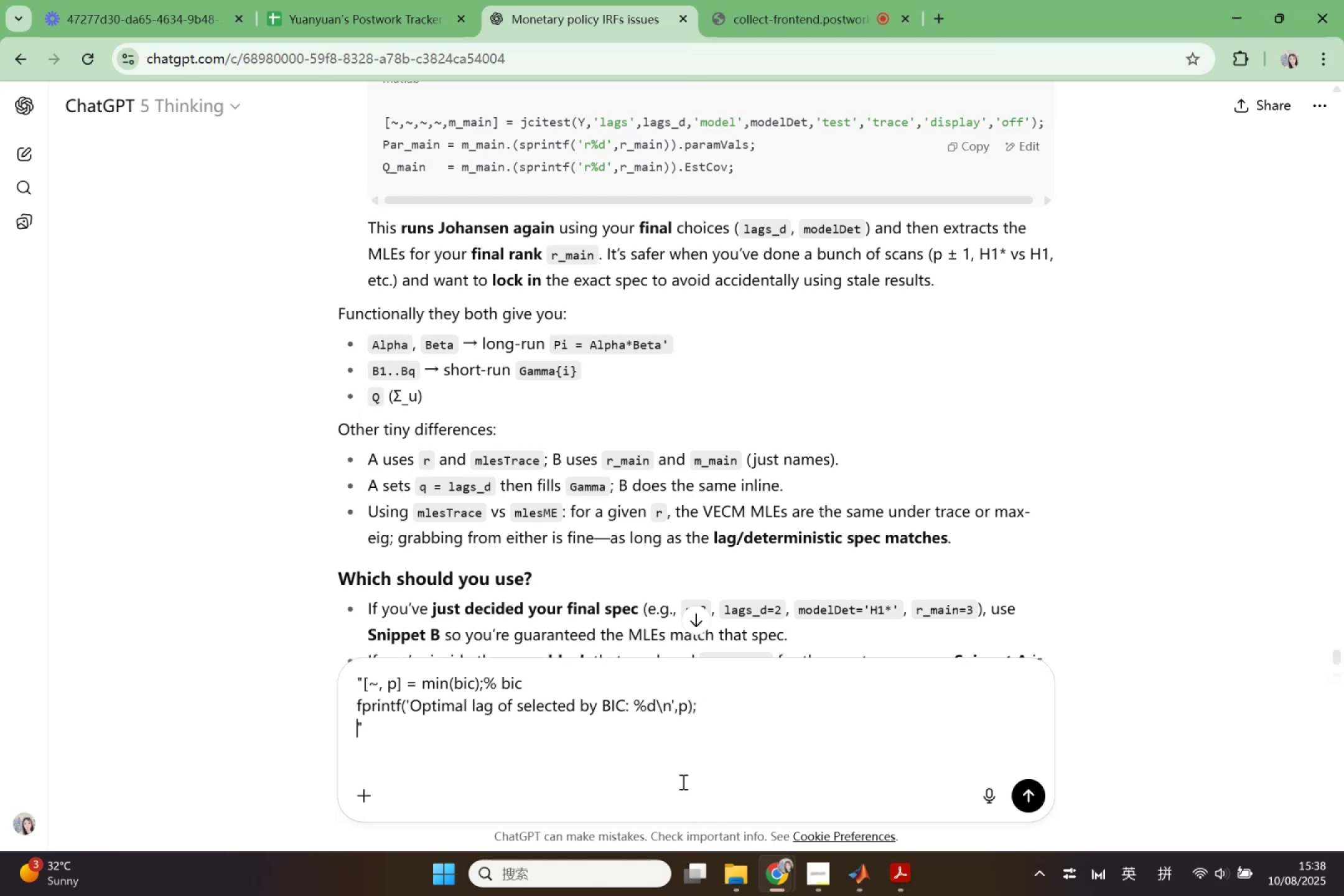 
key(Shift+Enter)
 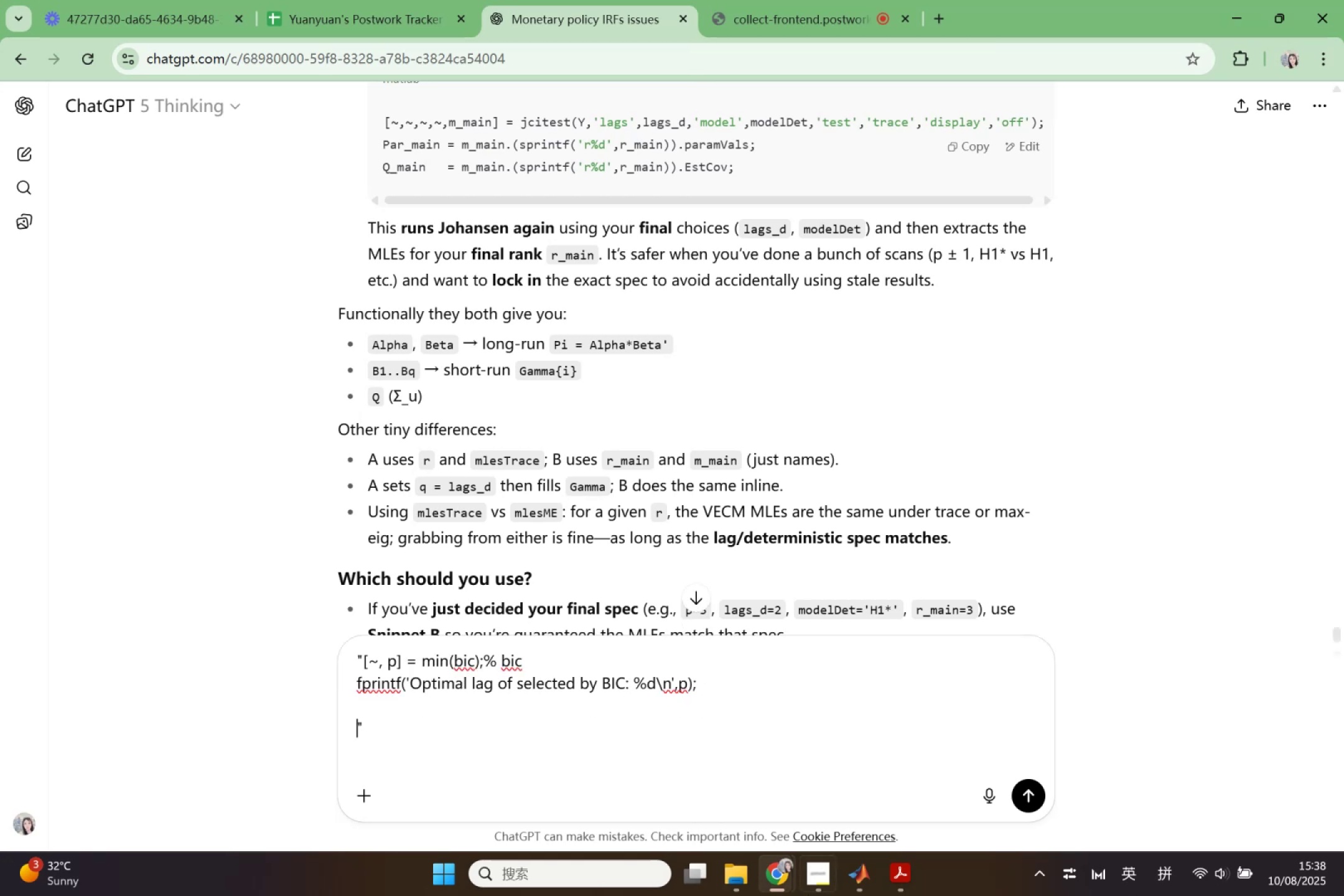 
left_click([782, 888])
 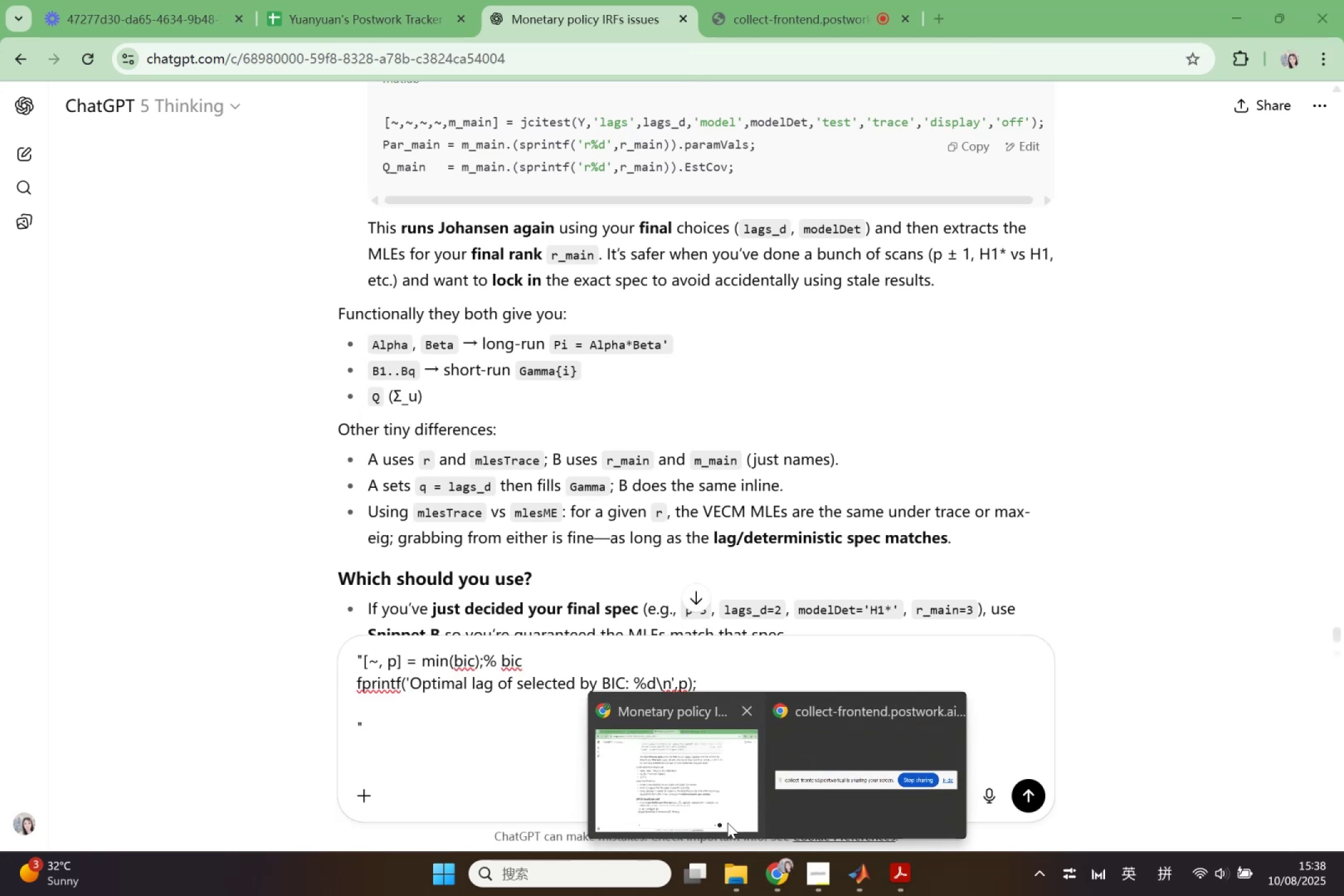 
left_click([727, 823])
 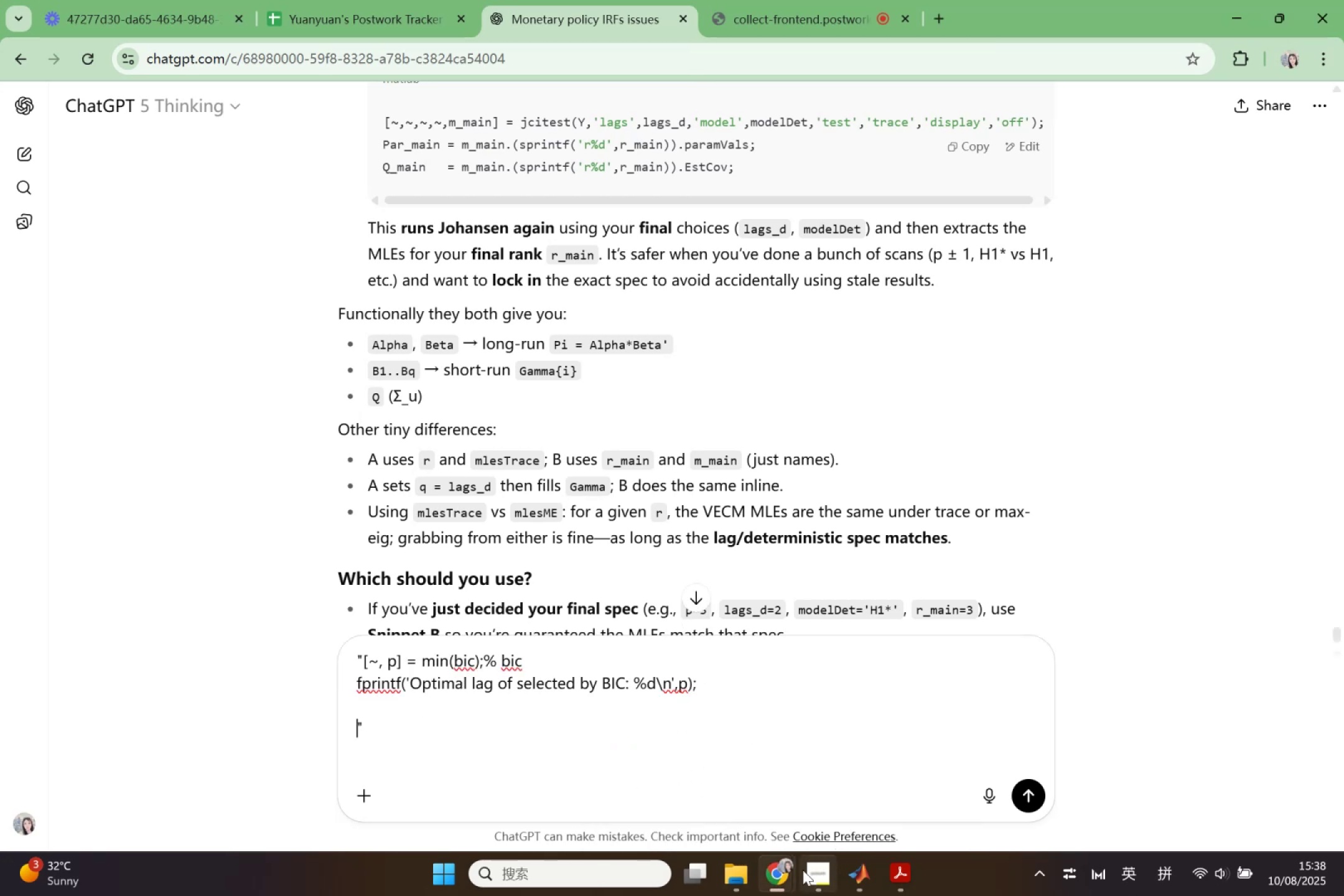 
left_click([844, 876])
 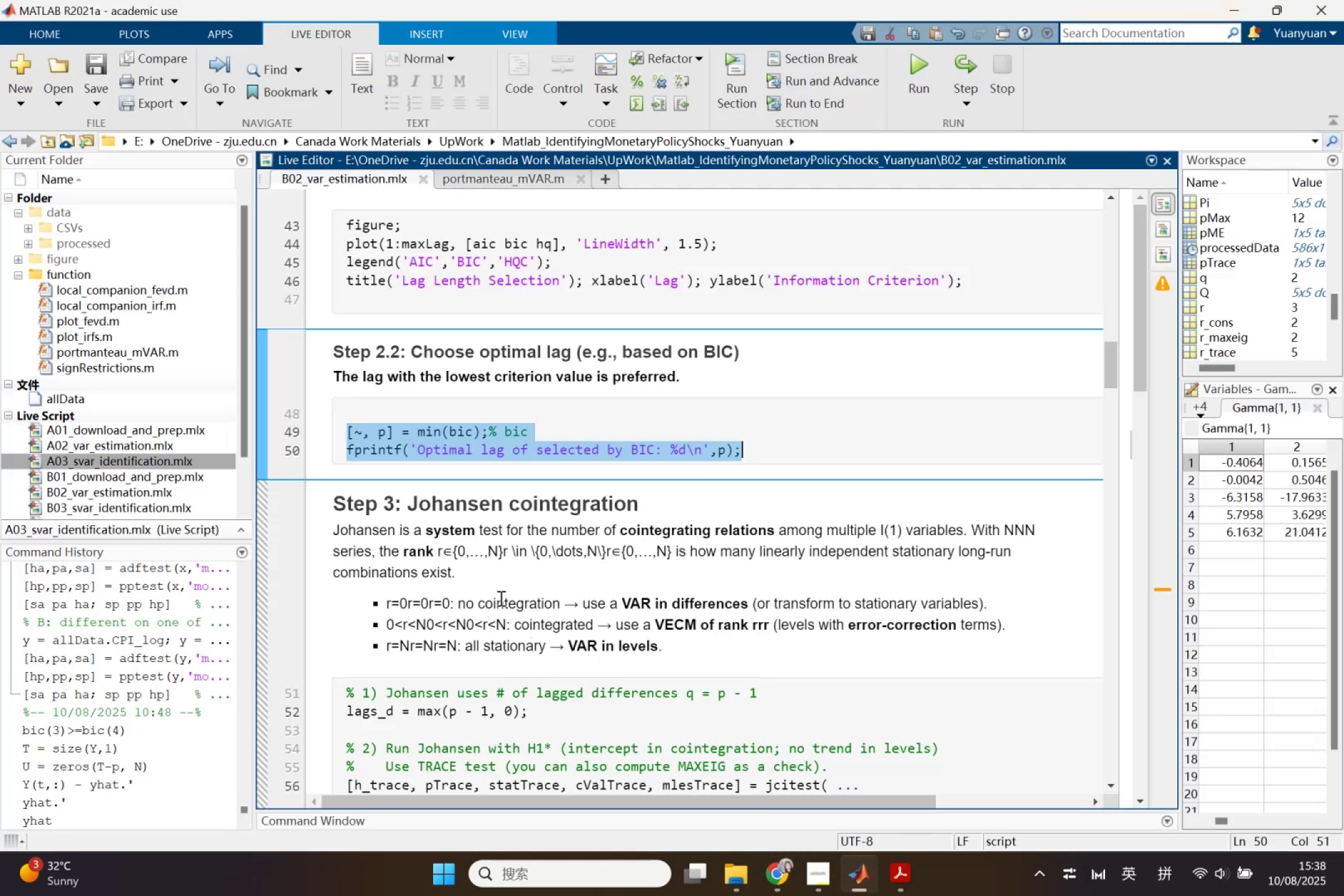 
scroll: coordinate [505, 592], scroll_direction: down, amount: 1.0
 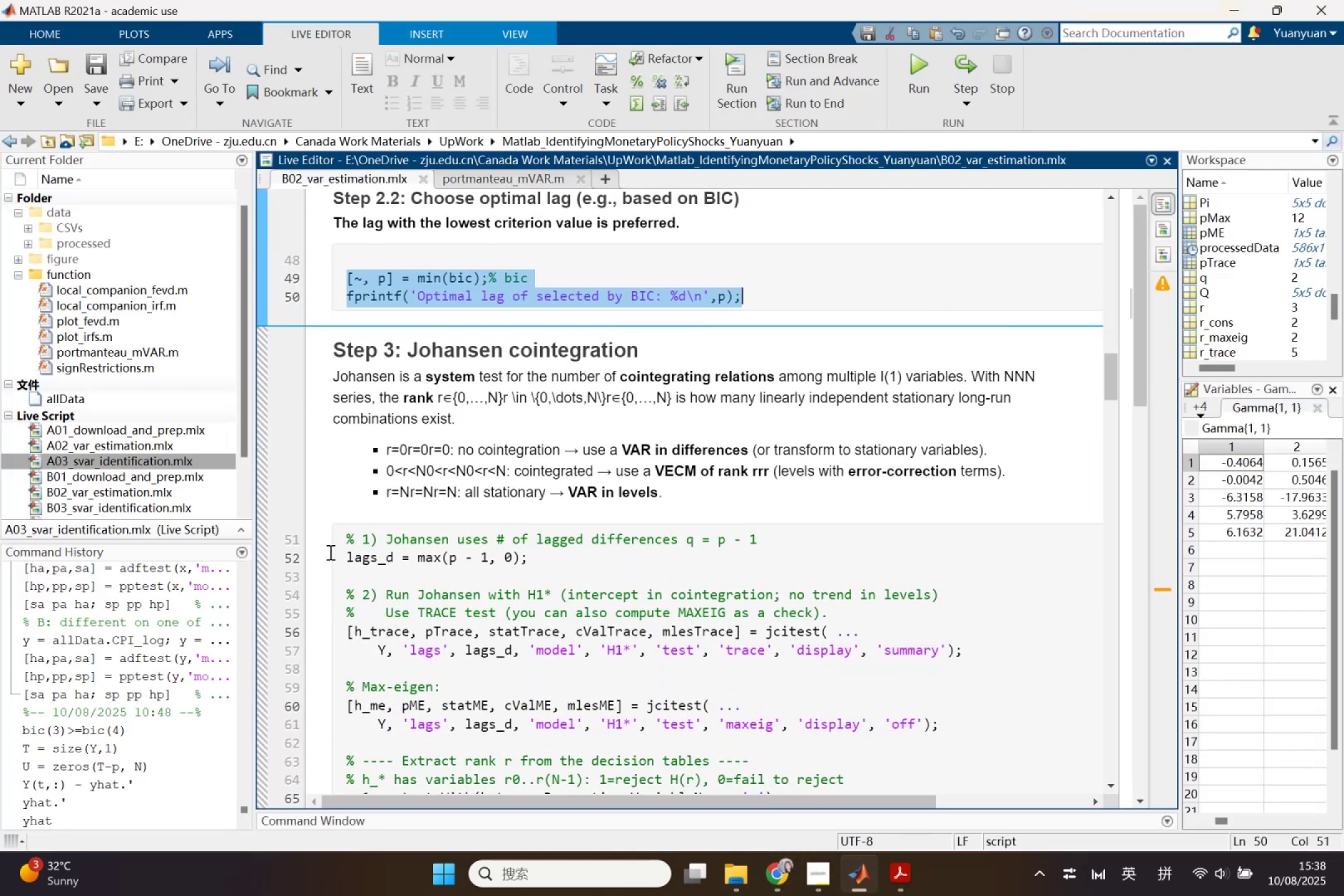 
left_click_drag(start_coordinate=[345, 541], to_coordinate=[757, 635])
 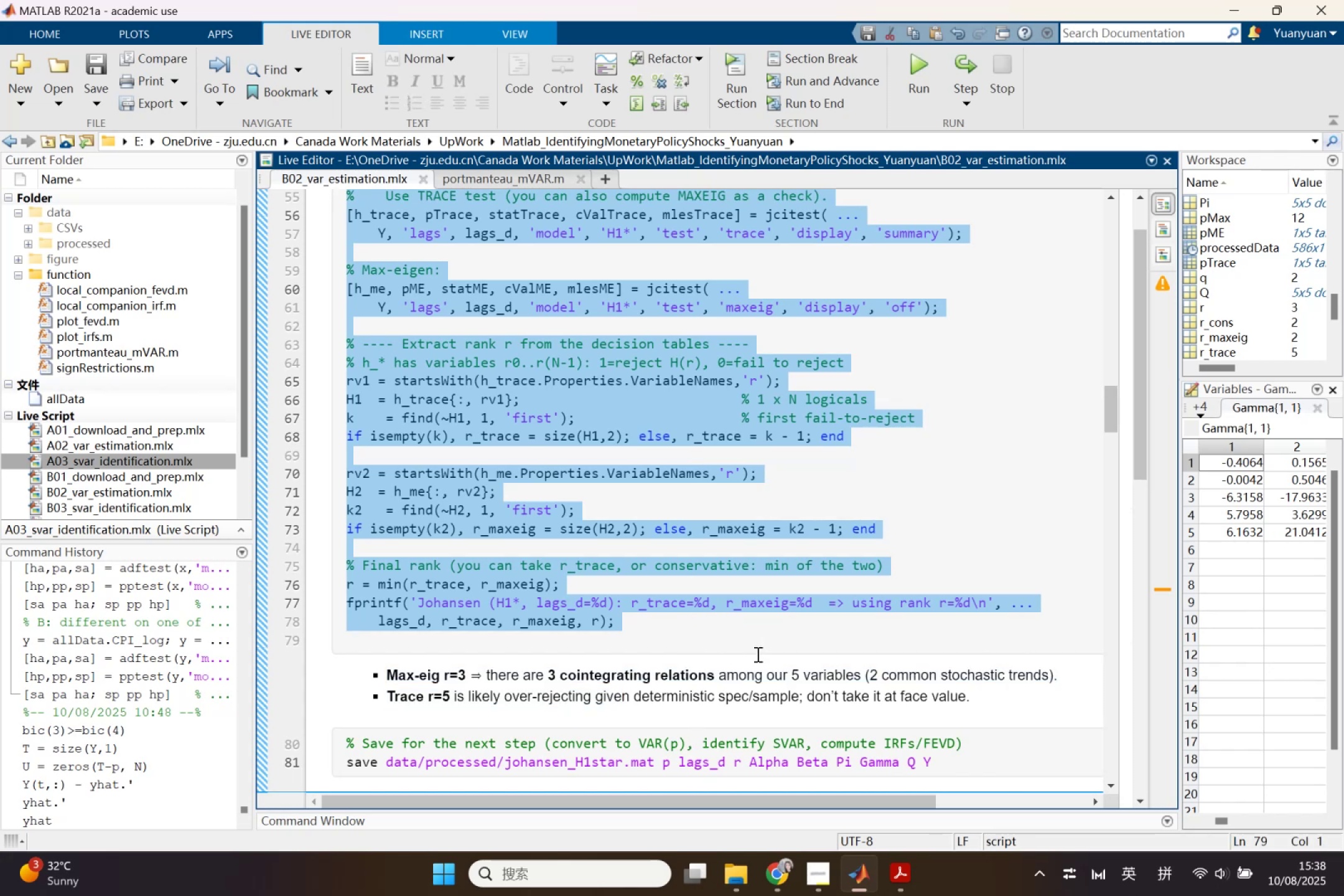 
scroll: coordinate [614, 712], scroll_direction: down, amount: 8.0
 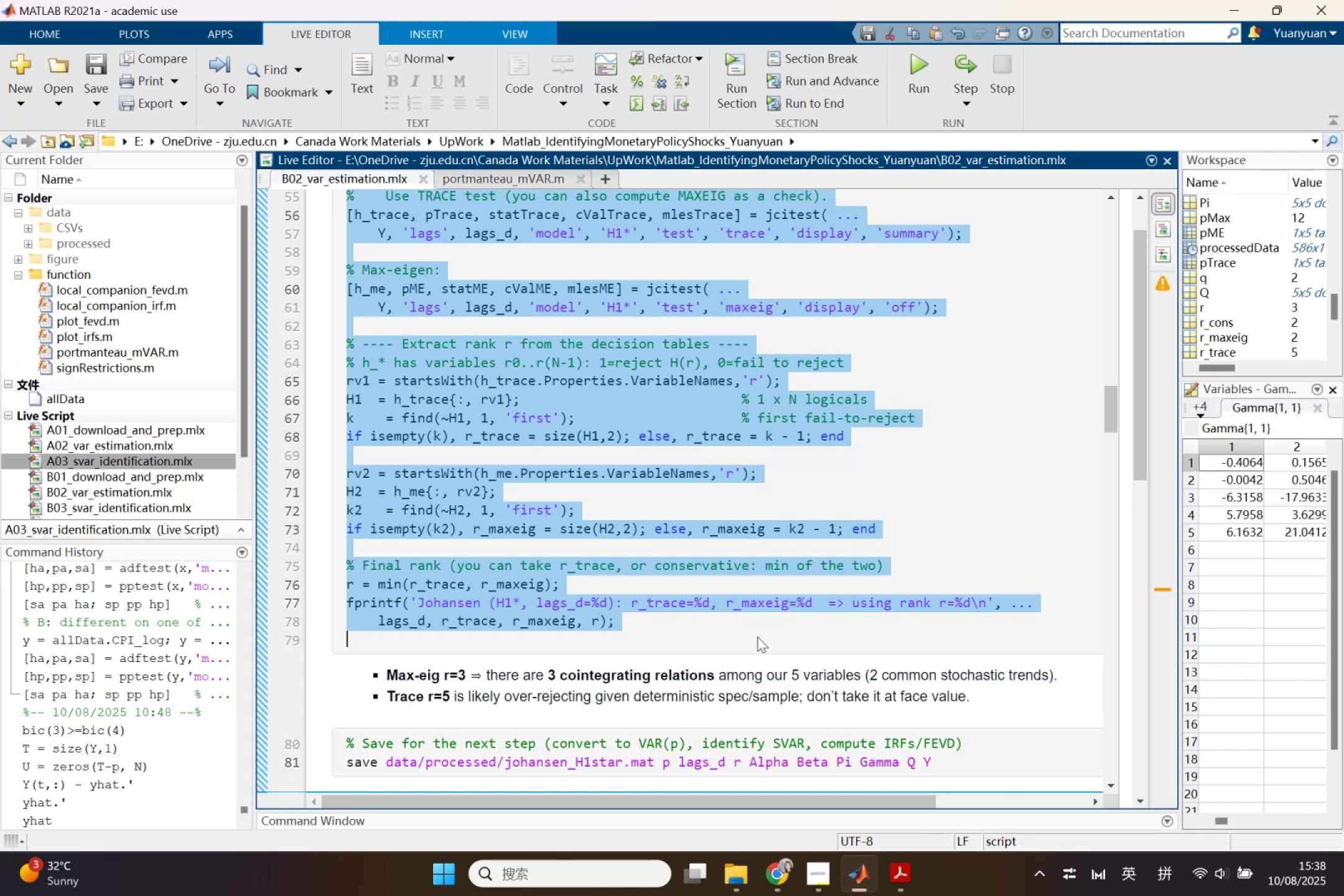 
key(Control+ControlLeft)
 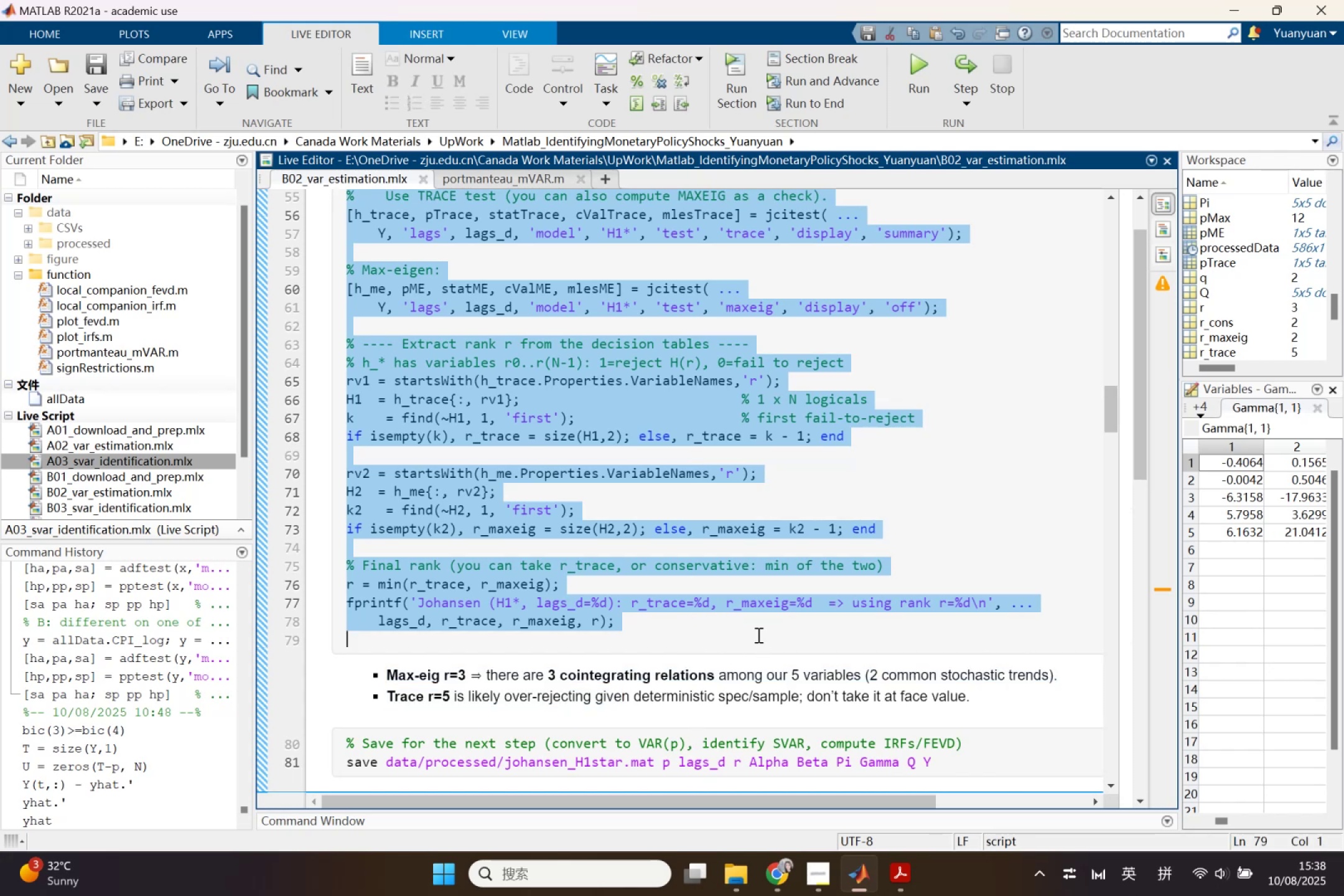 
key(Control+C)
 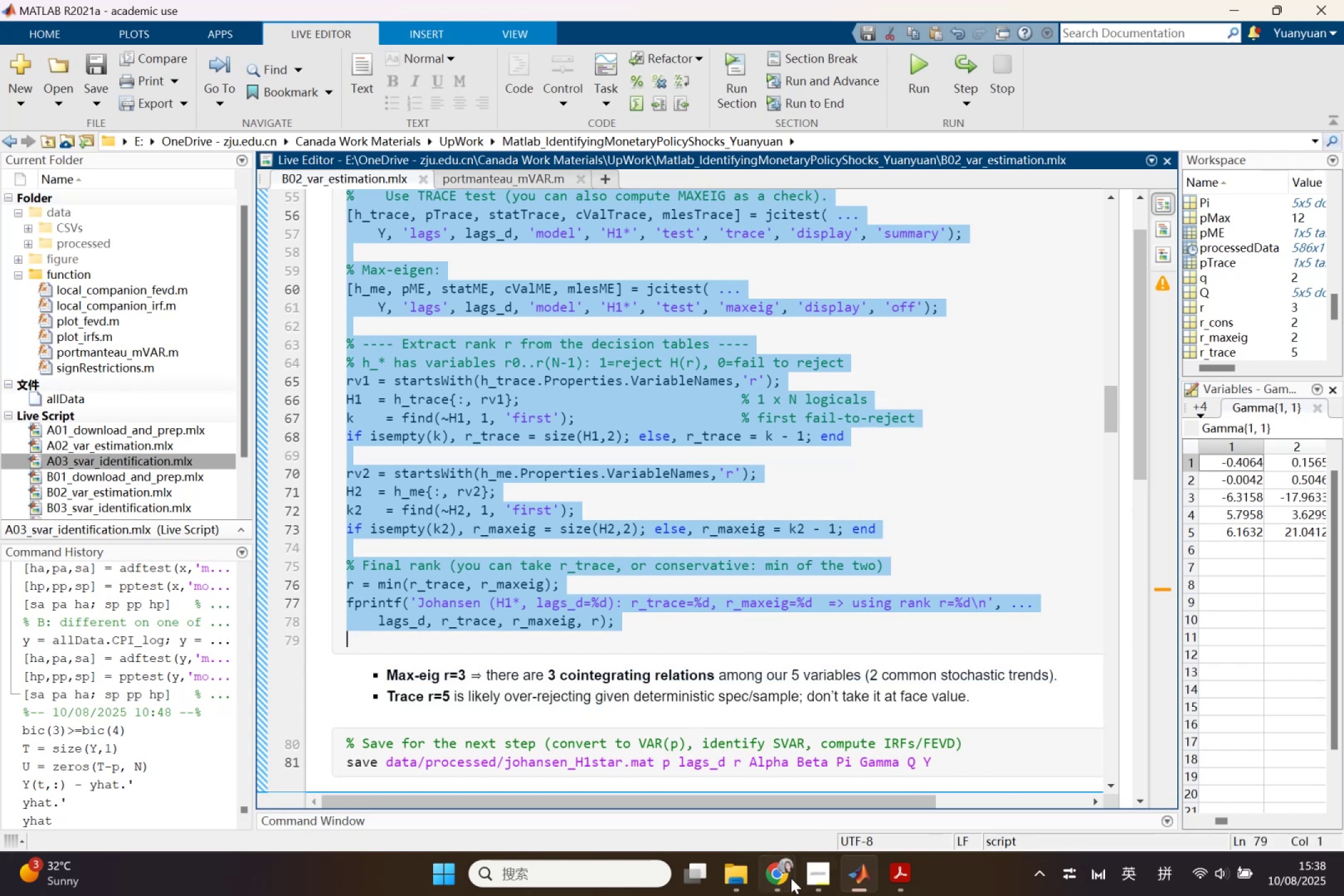 
left_click([783, 880])
 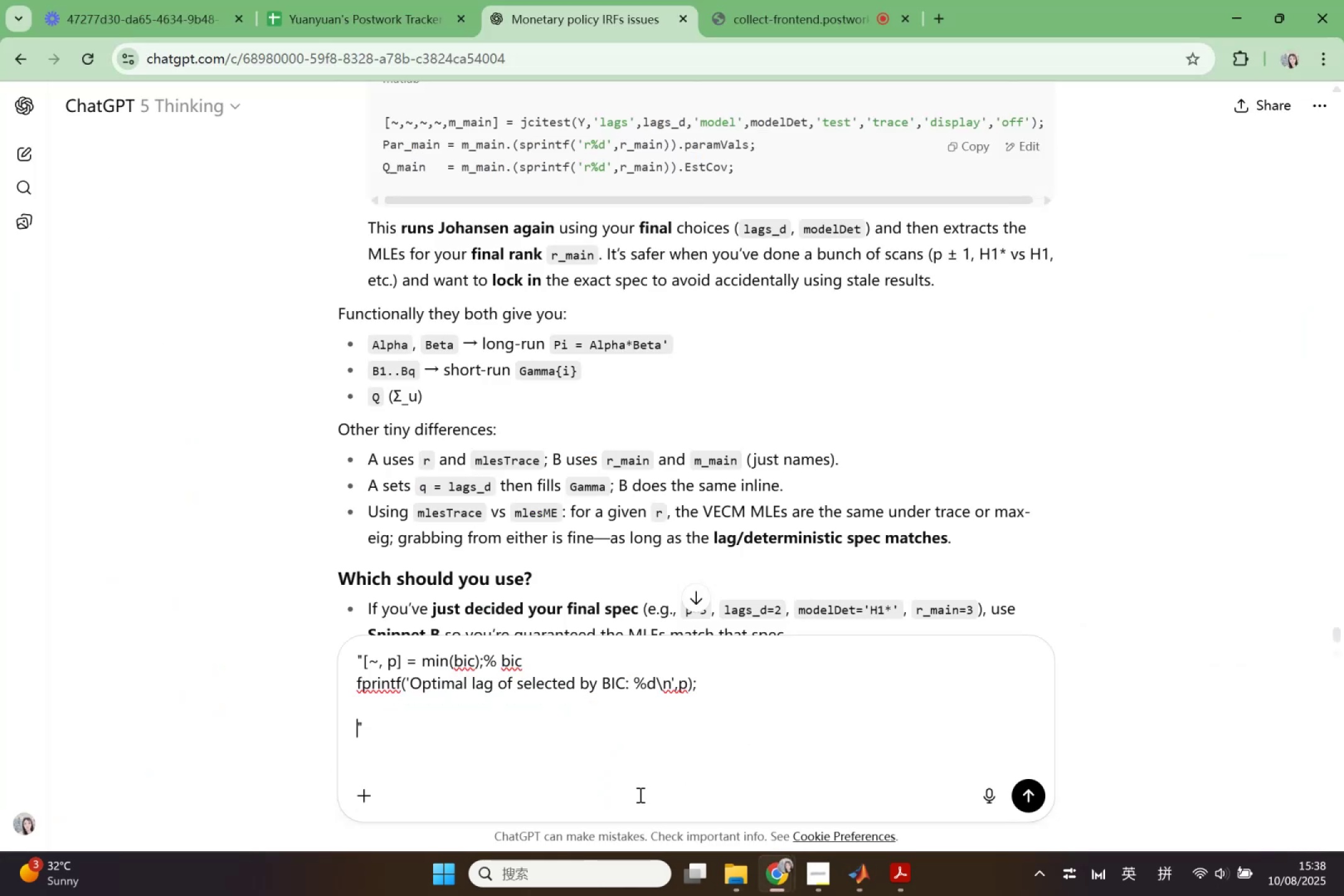 
key(Control+ControlLeft)
 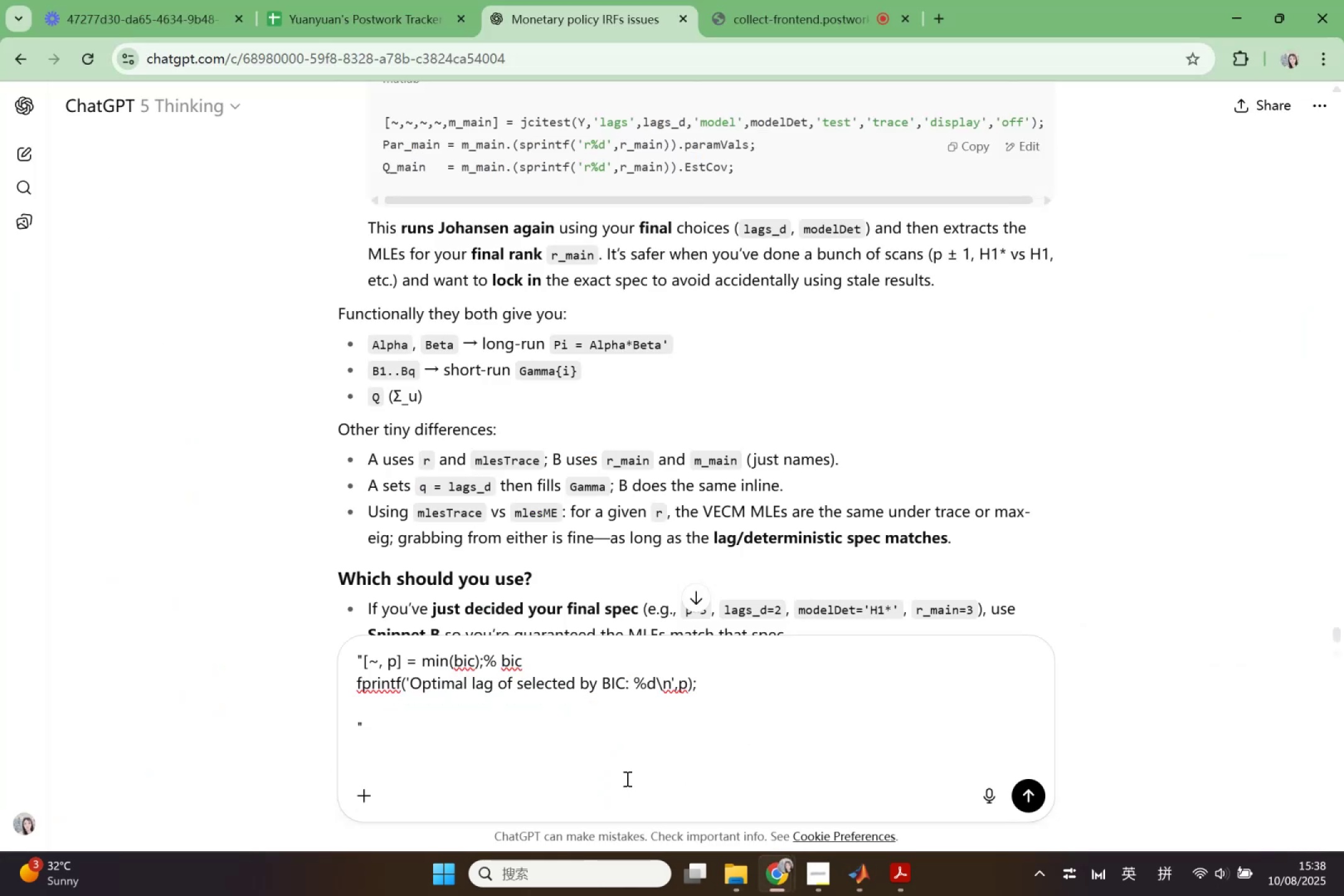 
key(Control+V)
 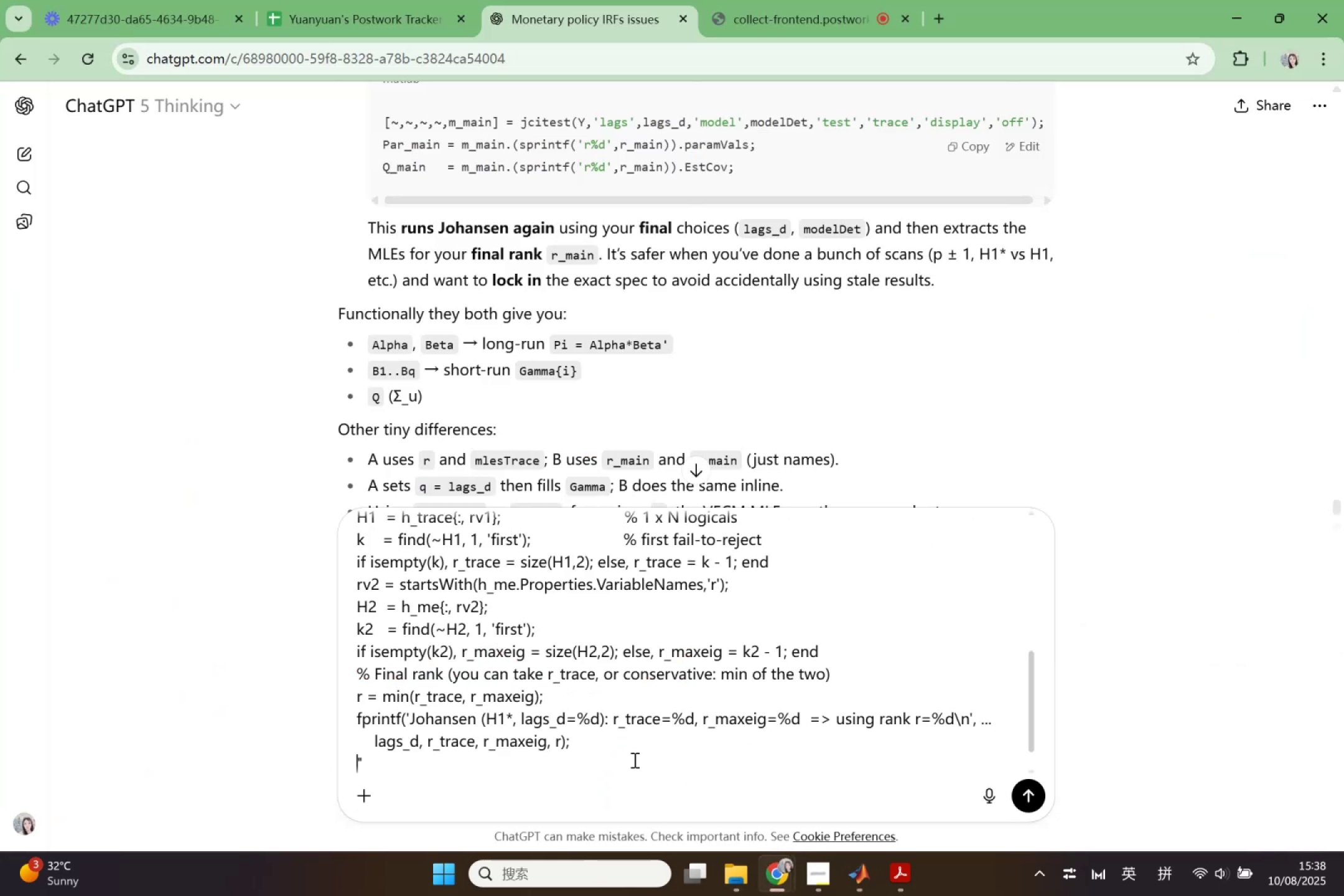 
key(Shift+Enter)
 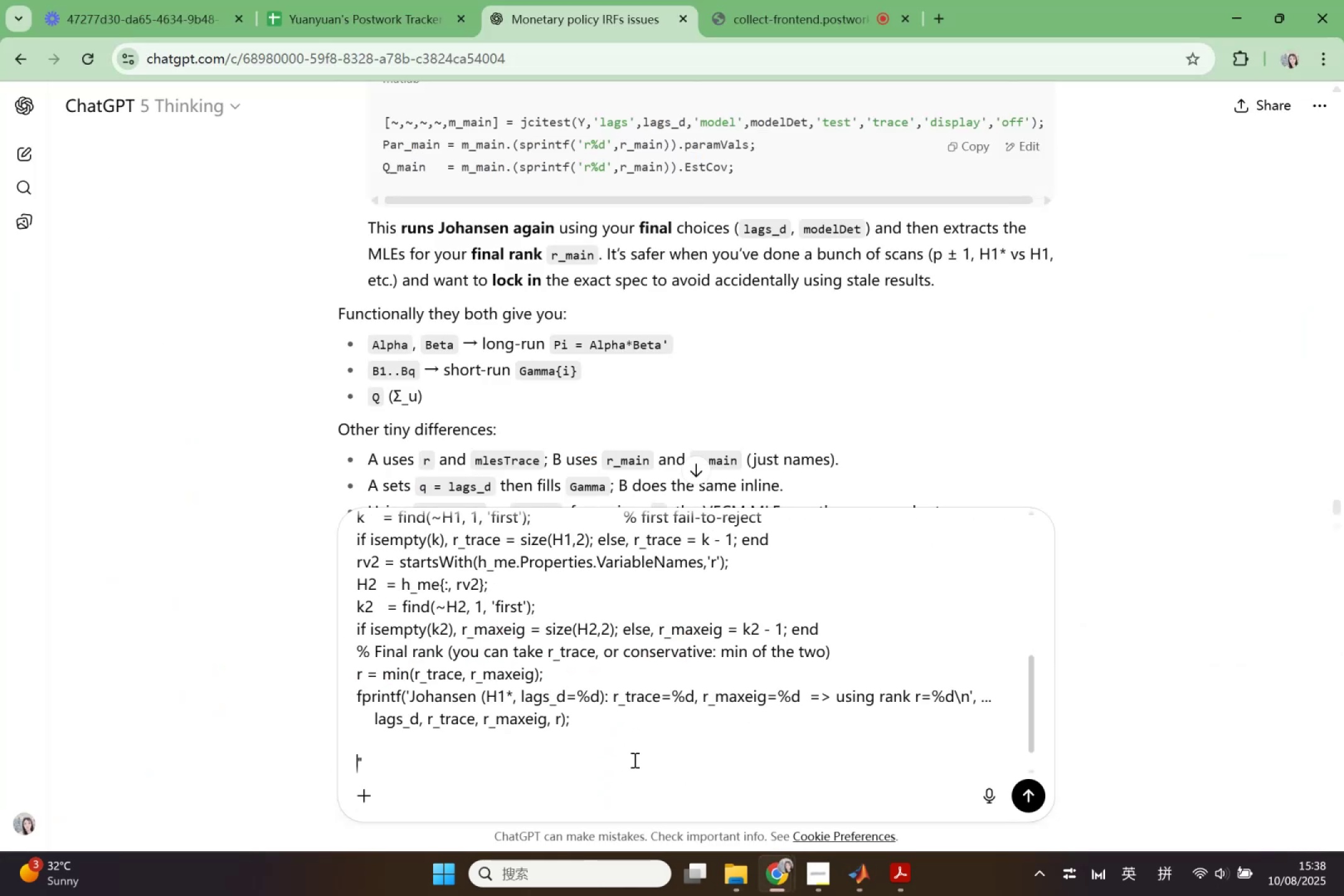 
key(Shift+Enter)
 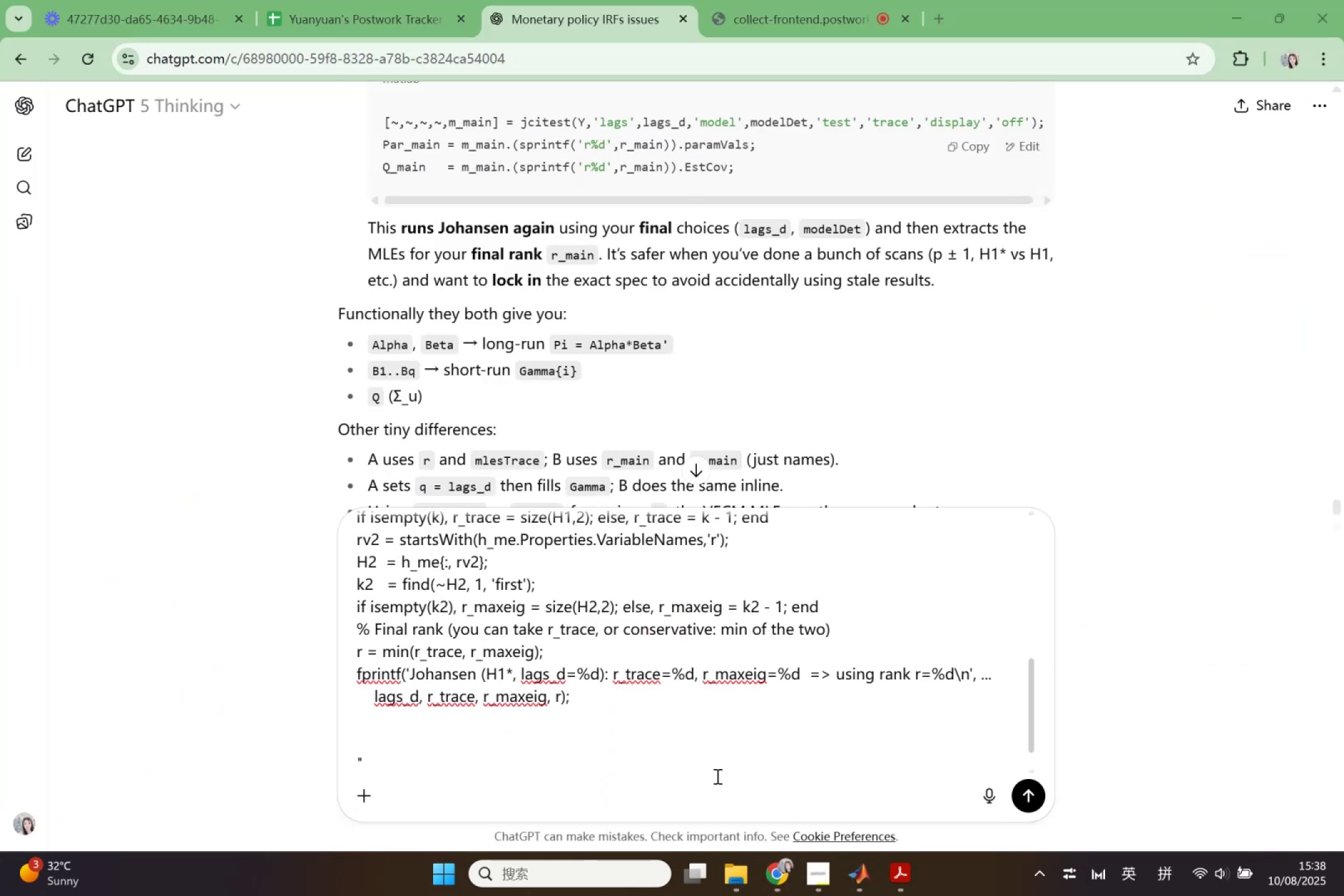 
left_click([855, 875])
 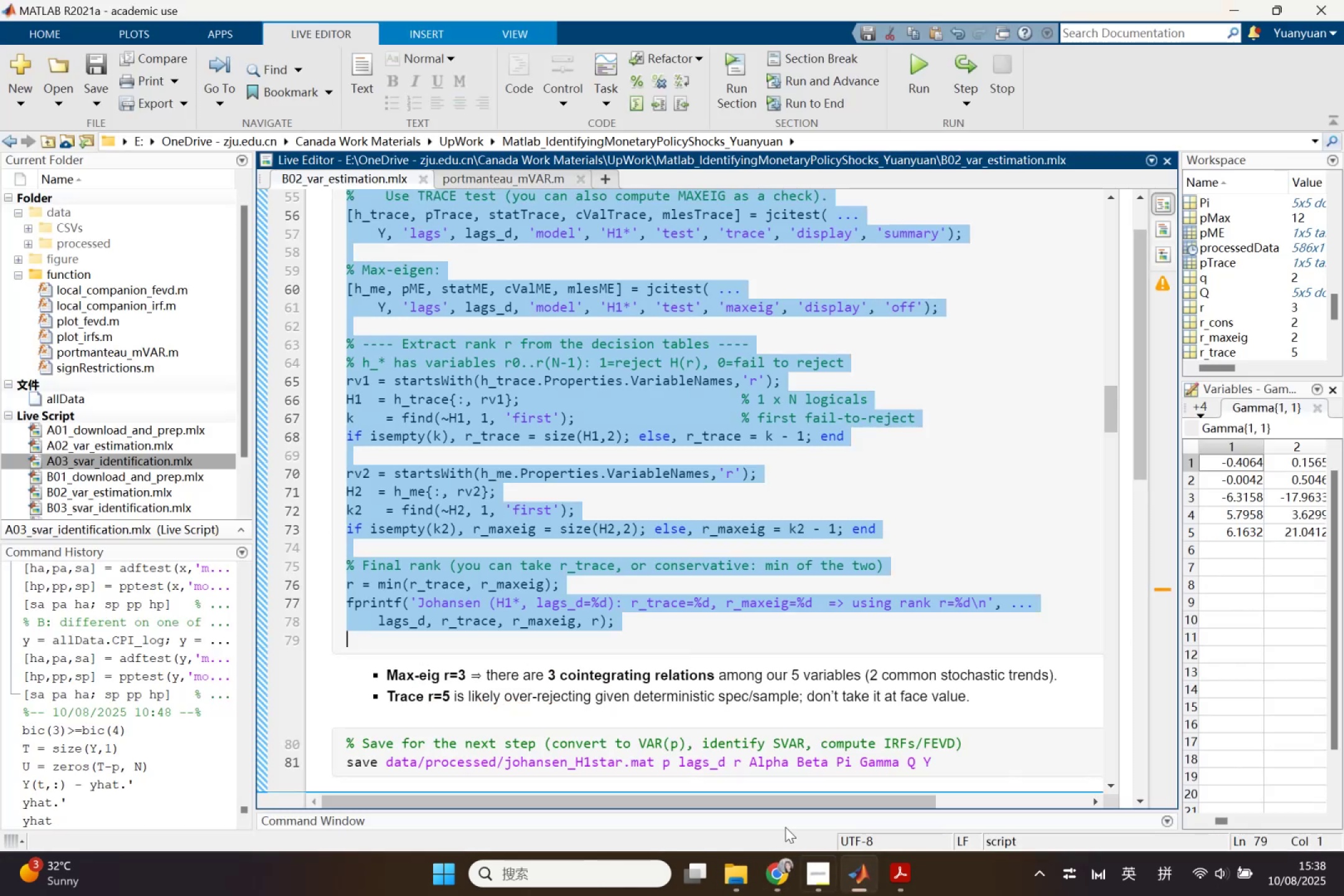 
scroll: coordinate [553, 548], scroll_direction: down, amount: 4.0
 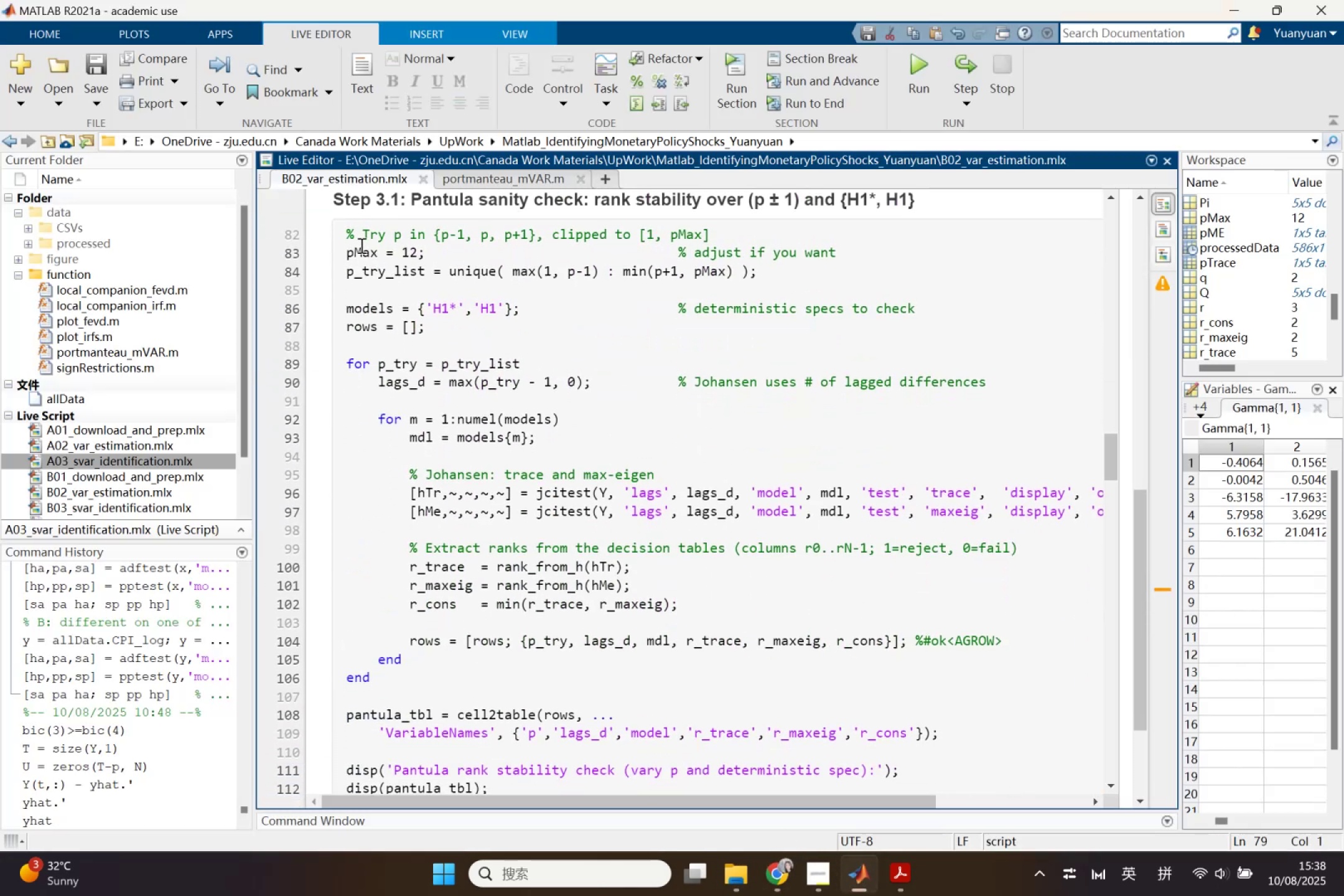 
left_click_drag(start_coordinate=[343, 231], to_coordinate=[602, 711])
 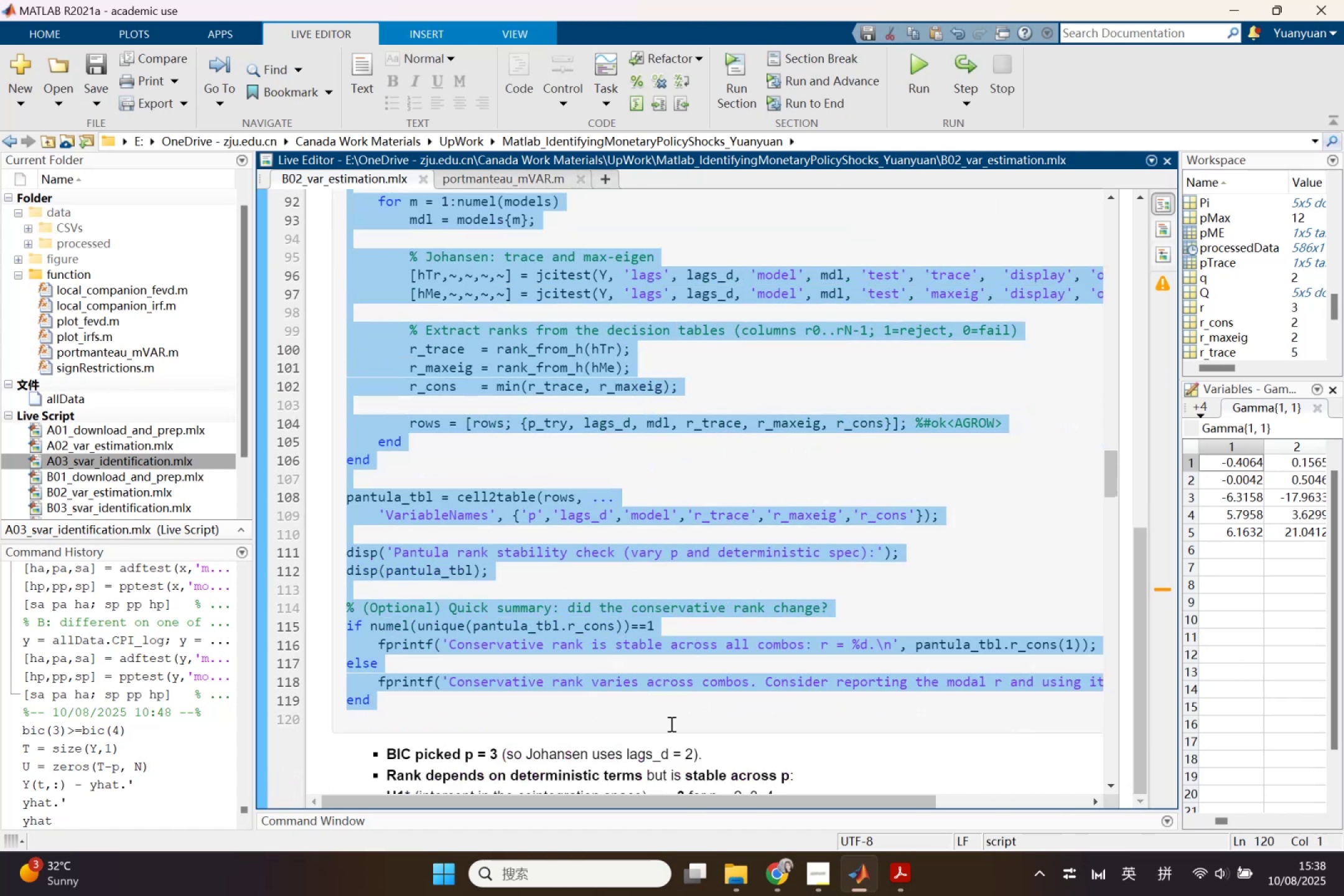 
scroll: coordinate [557, 671], scroll_direction: down, amount: 11.0
 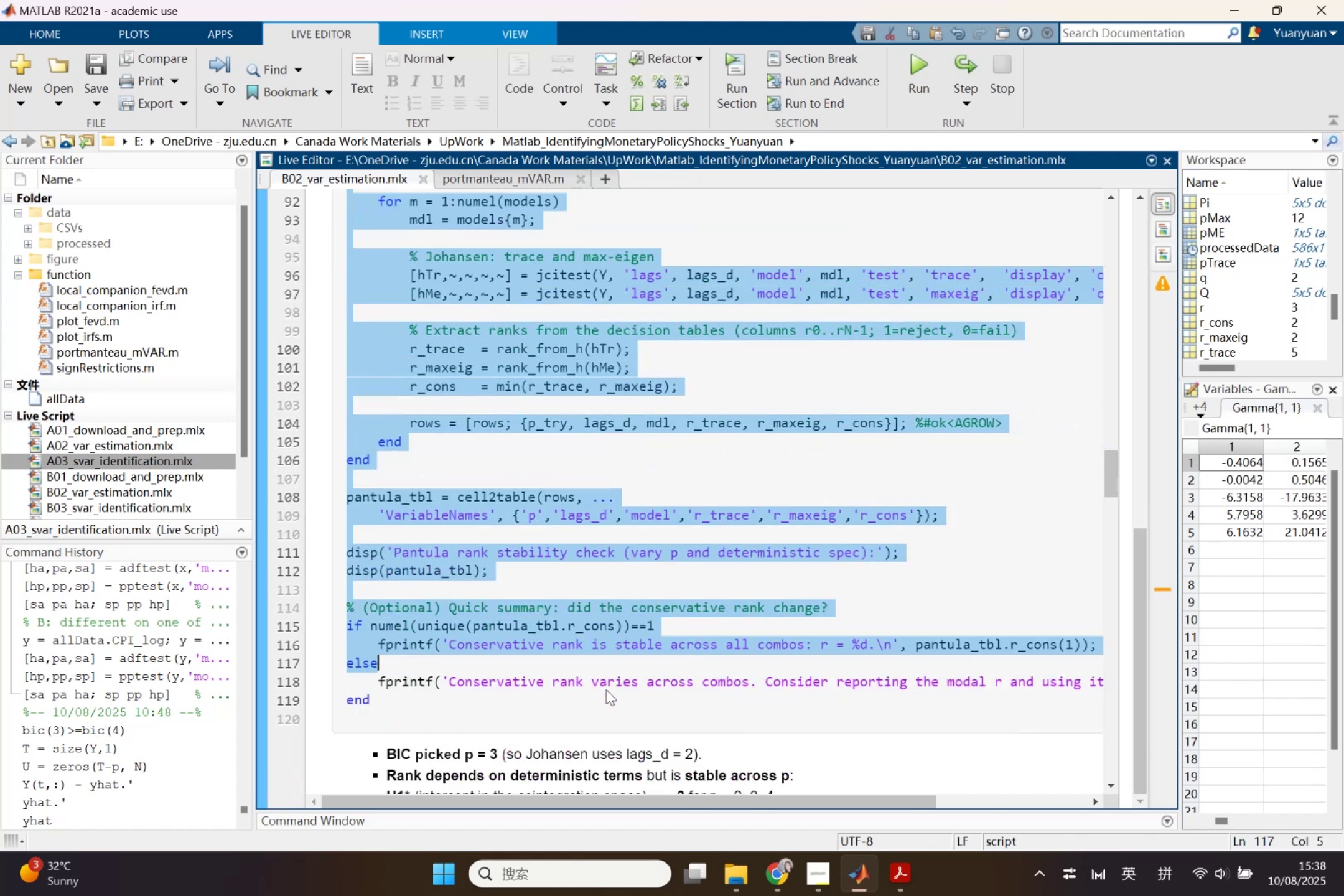 
key(Control+ControlLeft)
 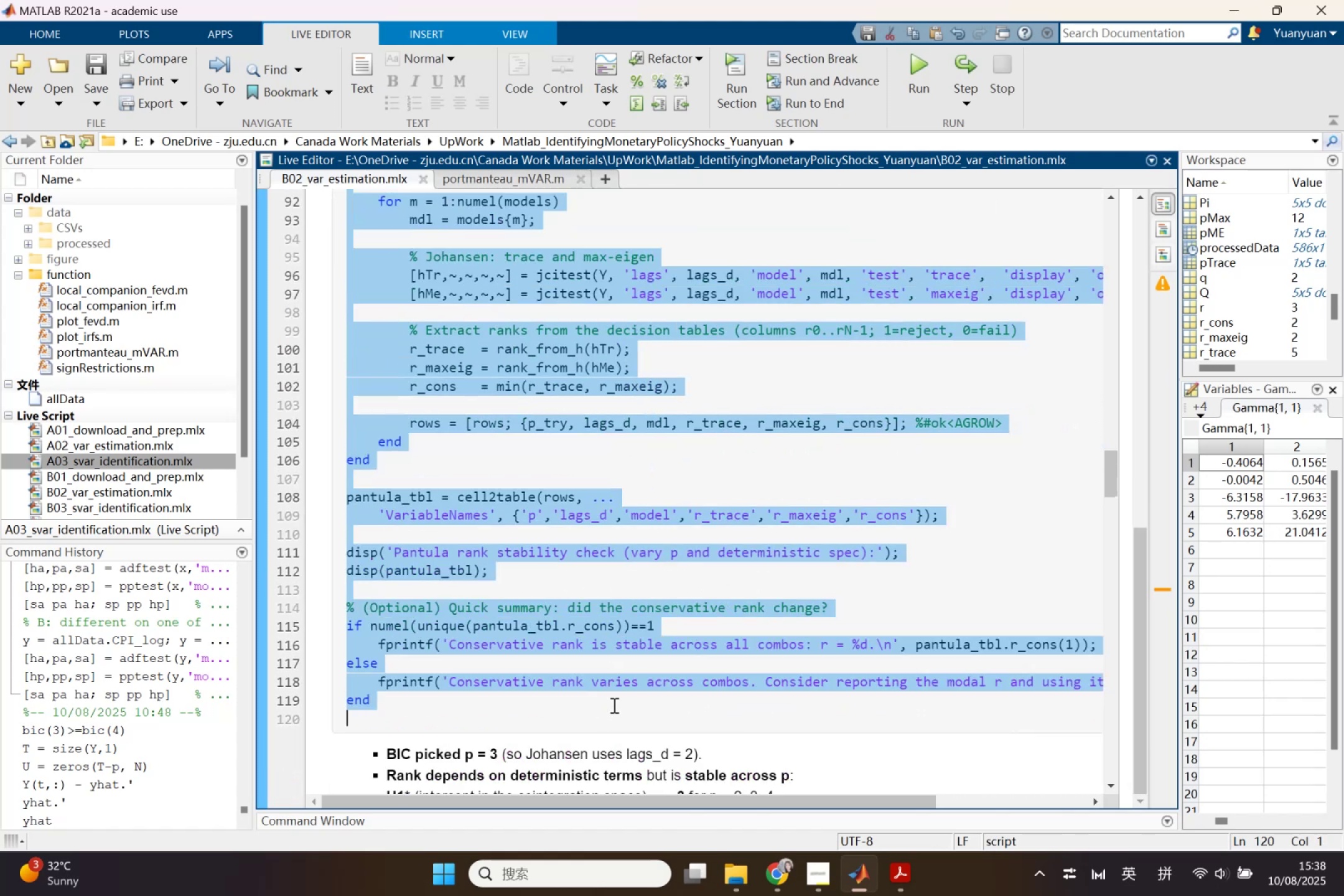 
key(Control+C)
 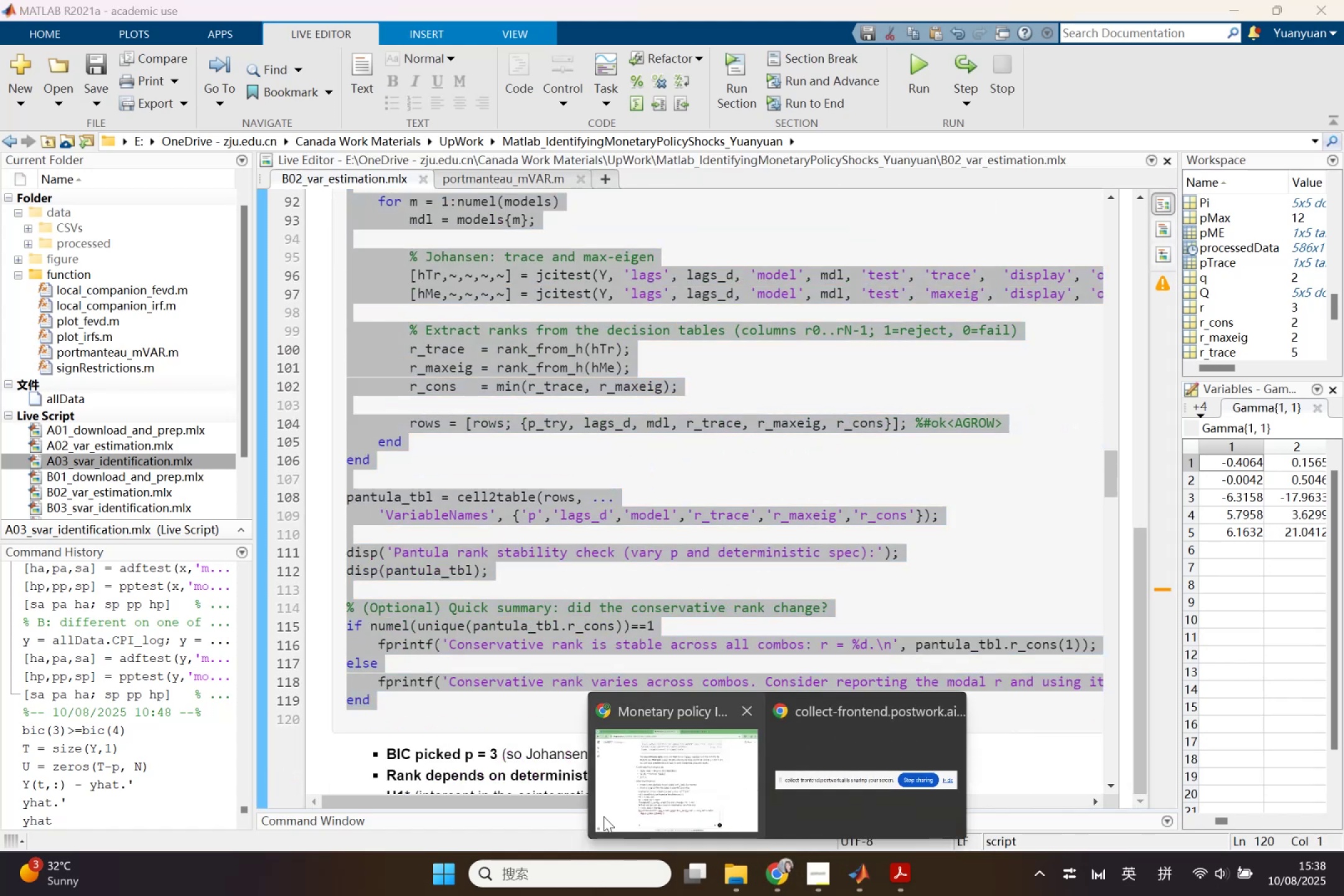 
key(Control+V)
 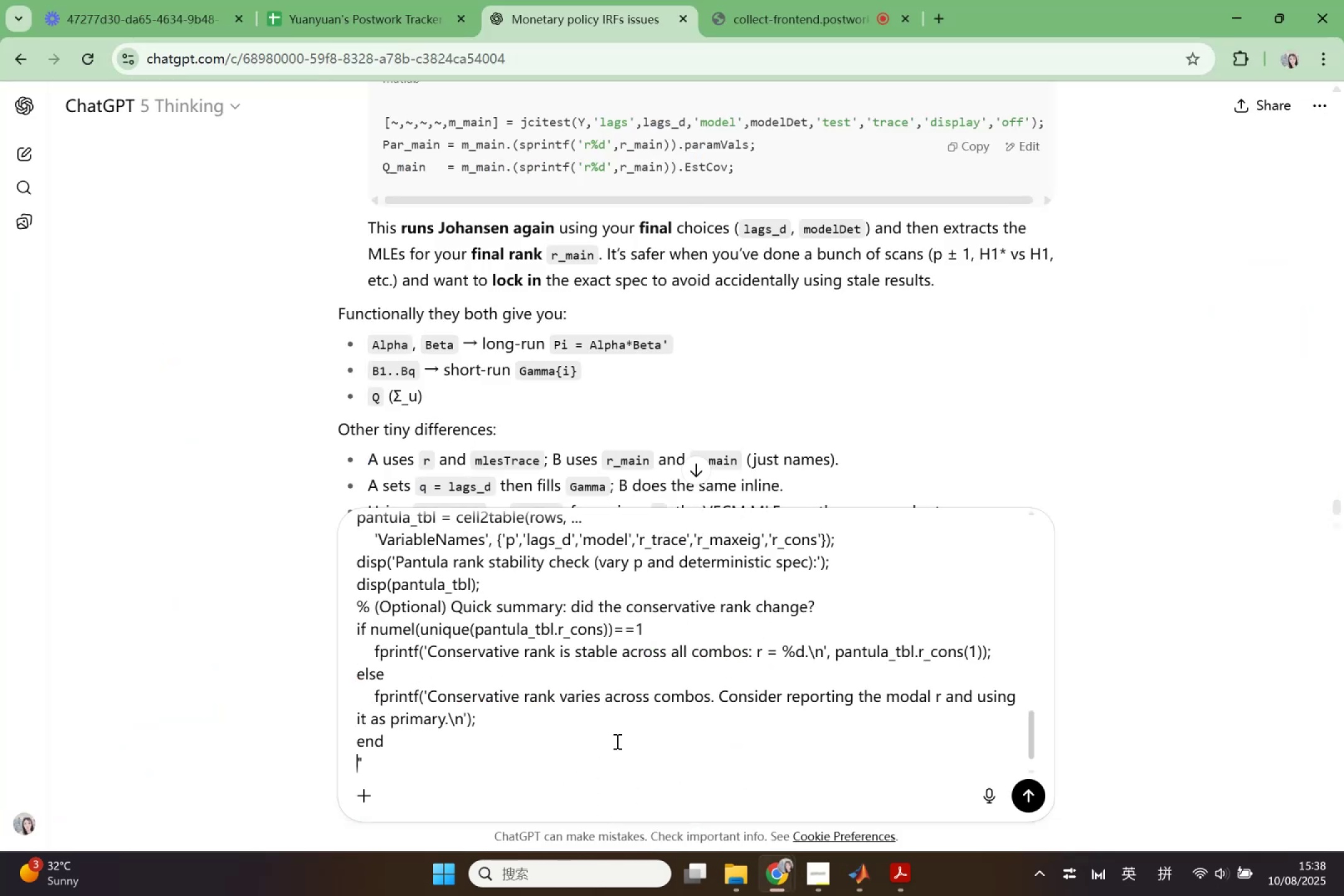 
scroll: coordinate [636, 734], scroll_direction: down, amount: 1.0
 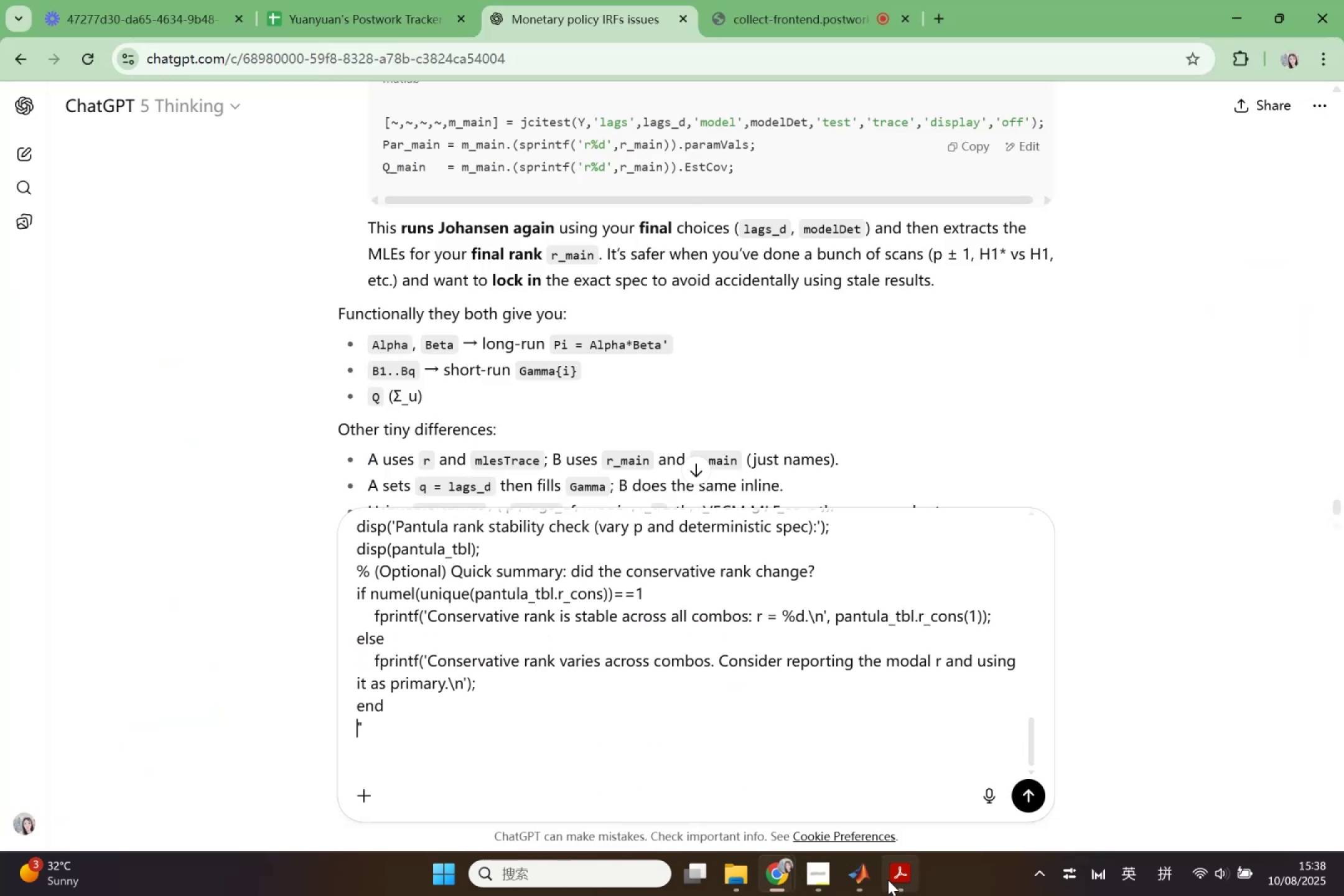 
left_click([866, 877])
 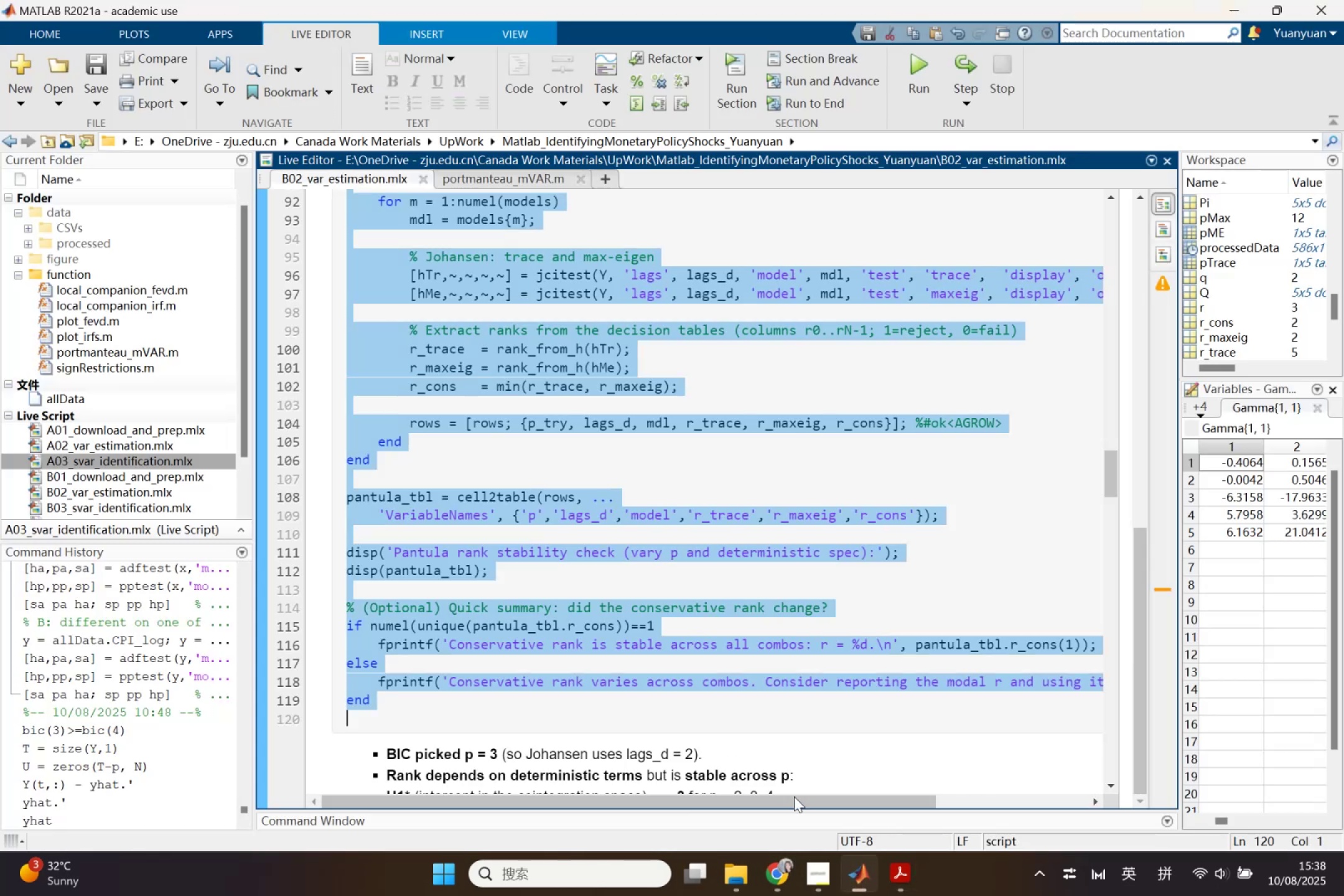 
scroll: coordinate [719, 651], scroll_direction: down, amount: 4.0
 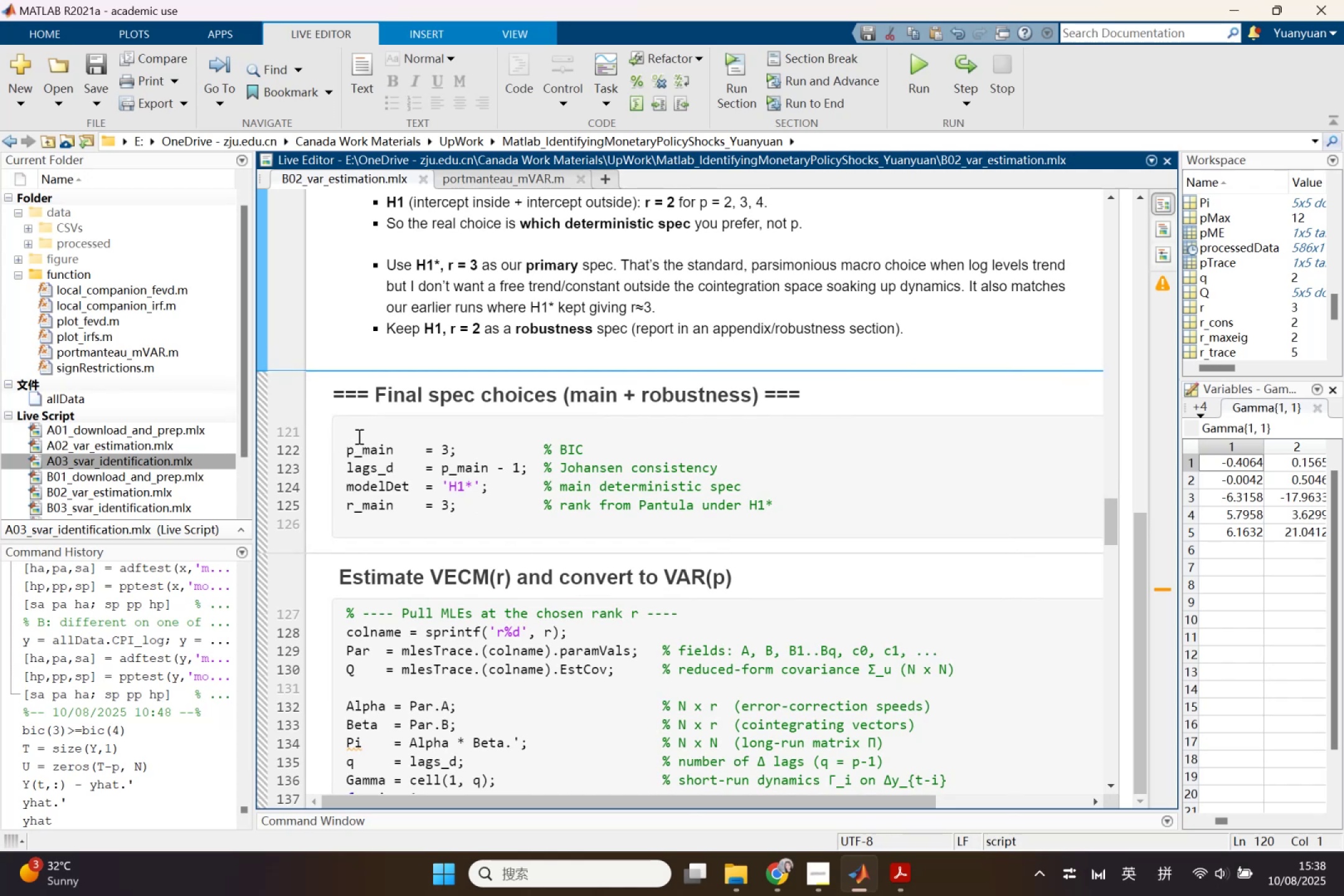 
left_click([371, 421])
 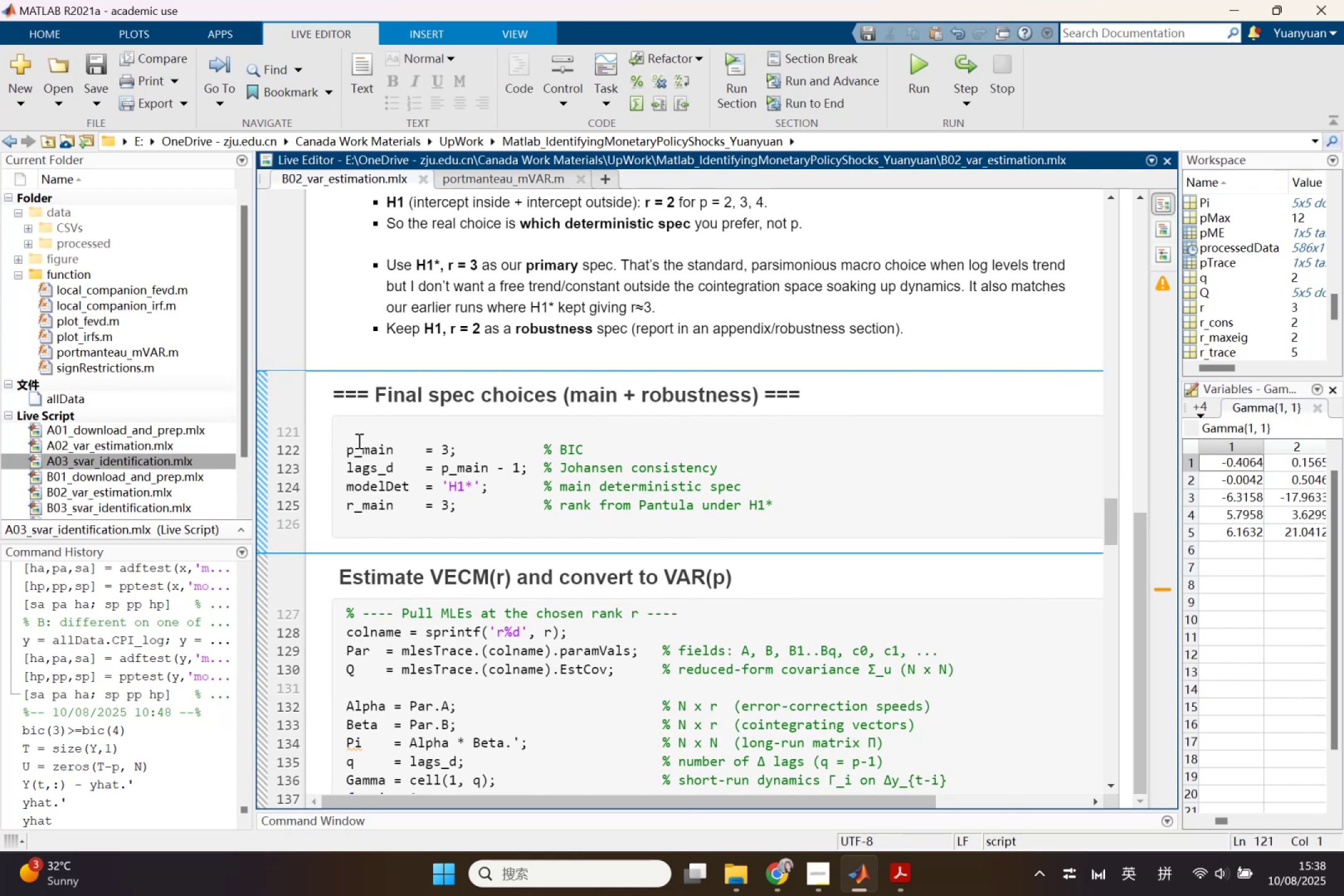 
left_click_drag(start_coordinate=[346, 453], to_coordinate=[755, 515])
 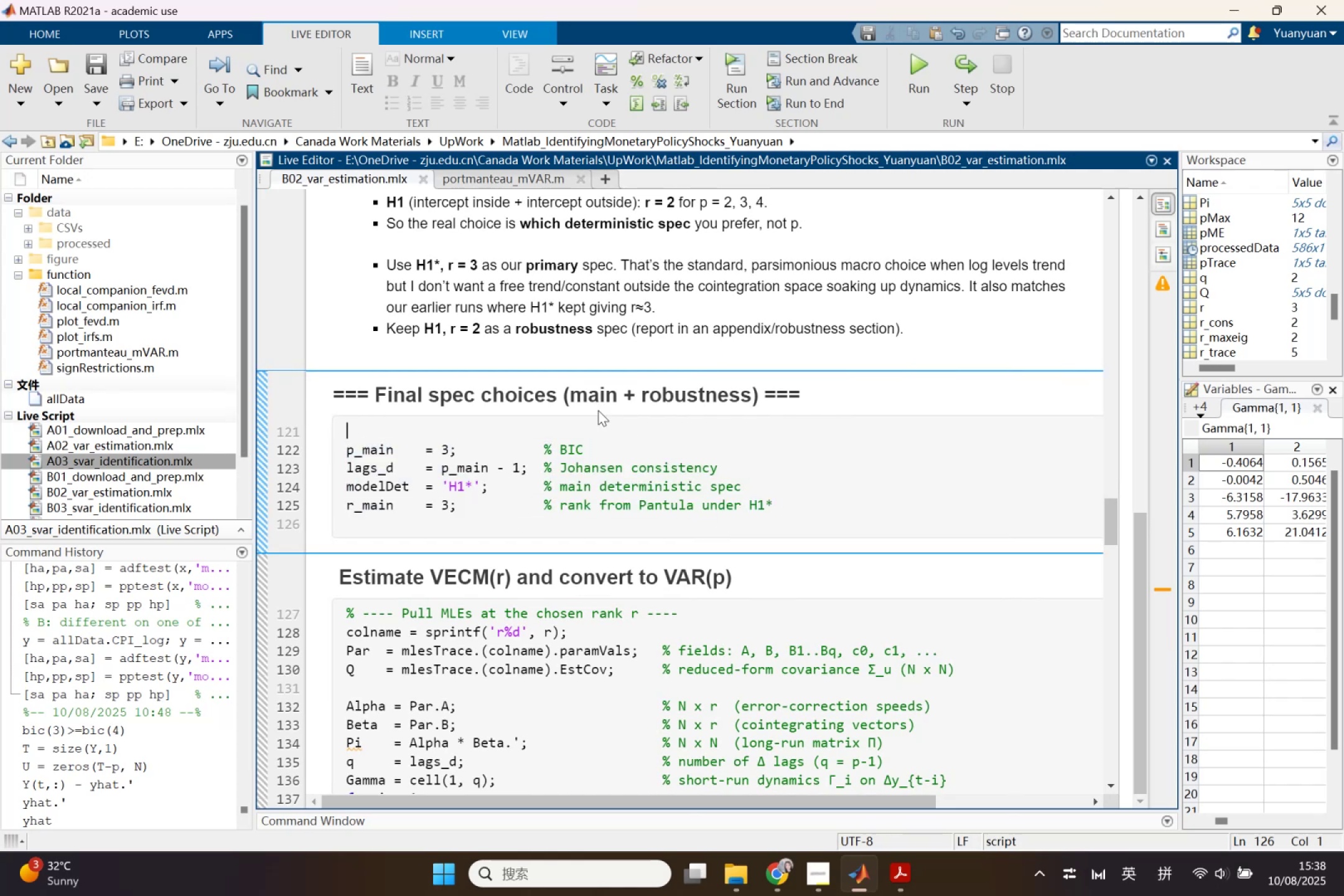 
double_click([598, 410])
 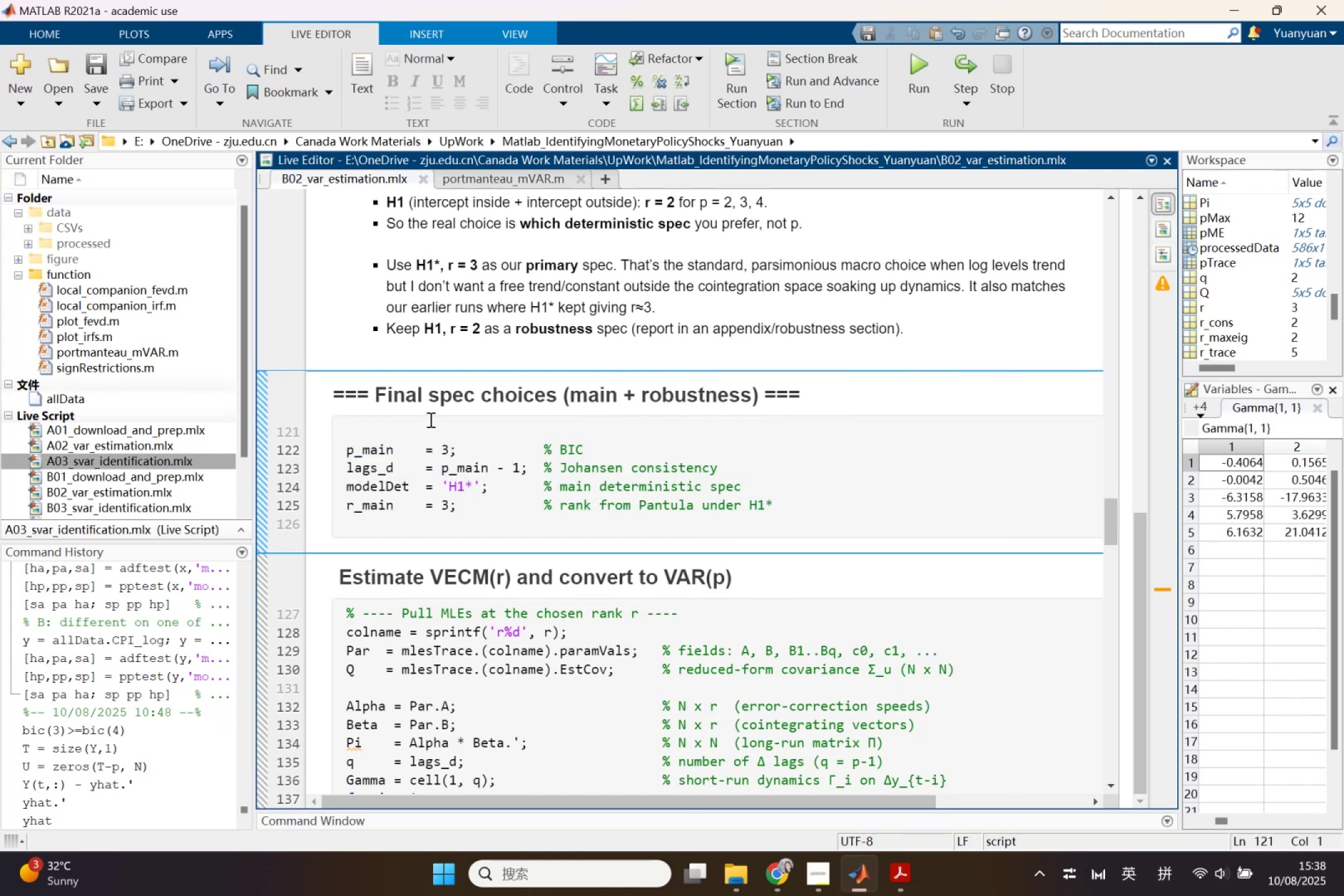 
key(Backspace)
 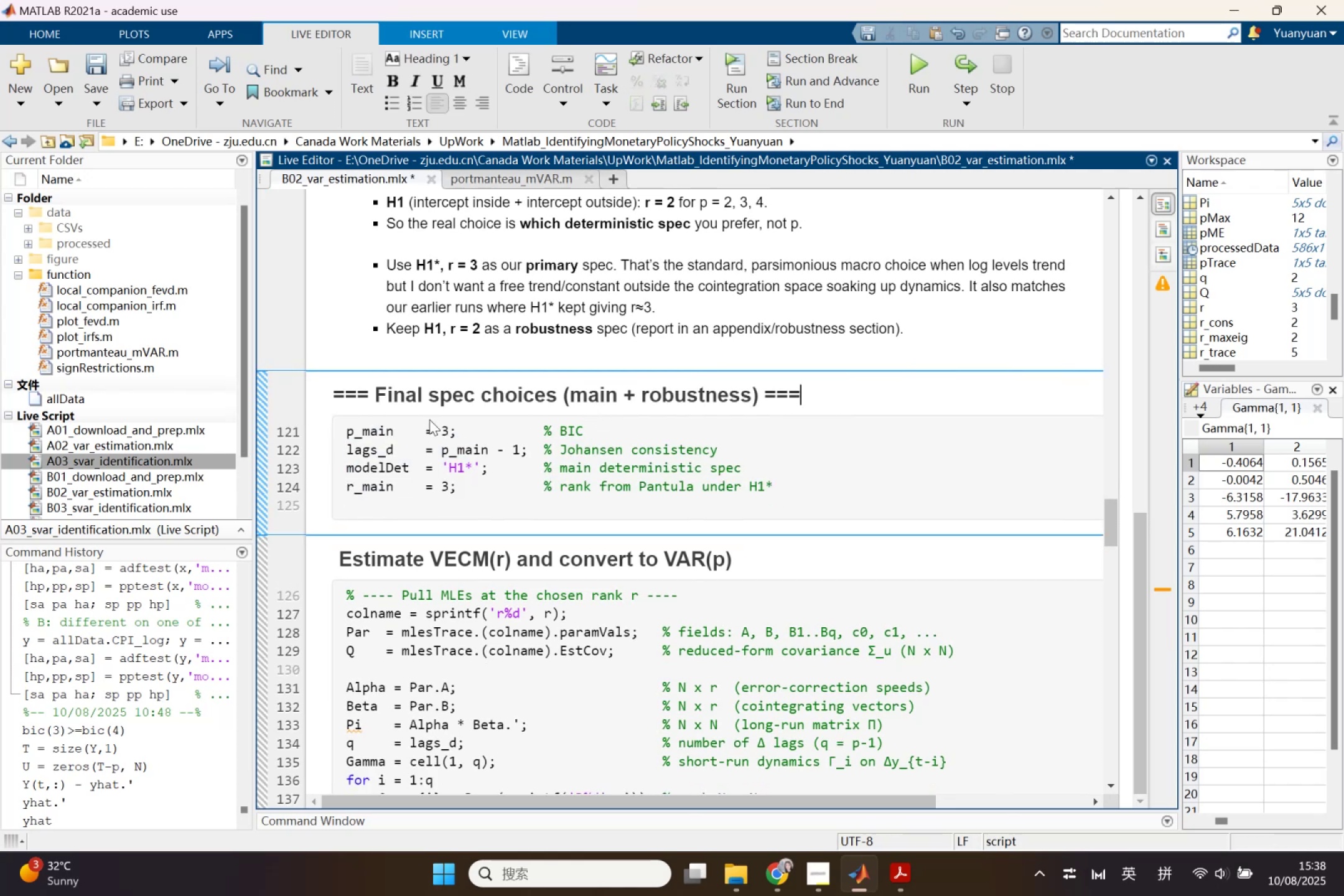 
key(Control+Z)
 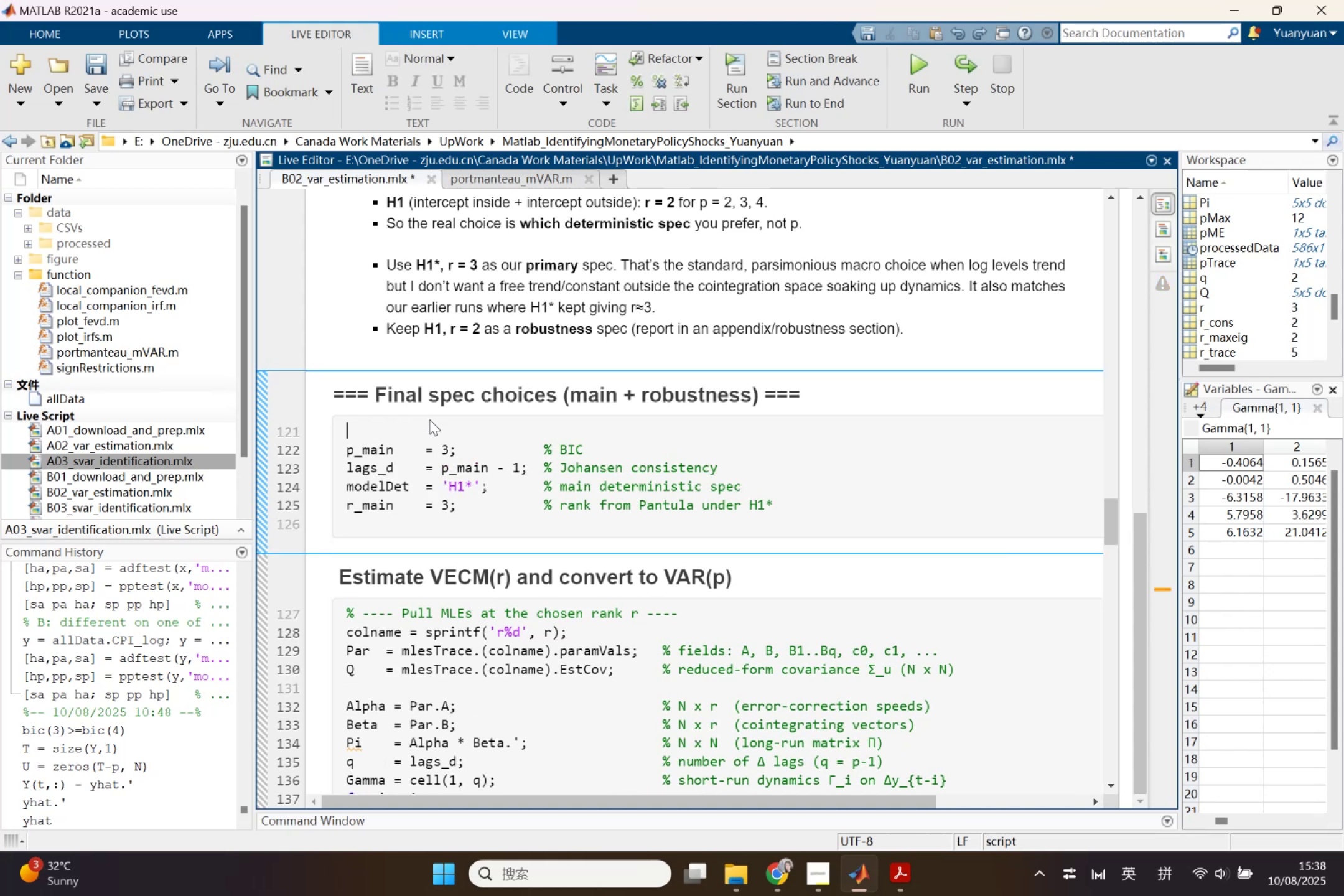 
key(Control+Z)
 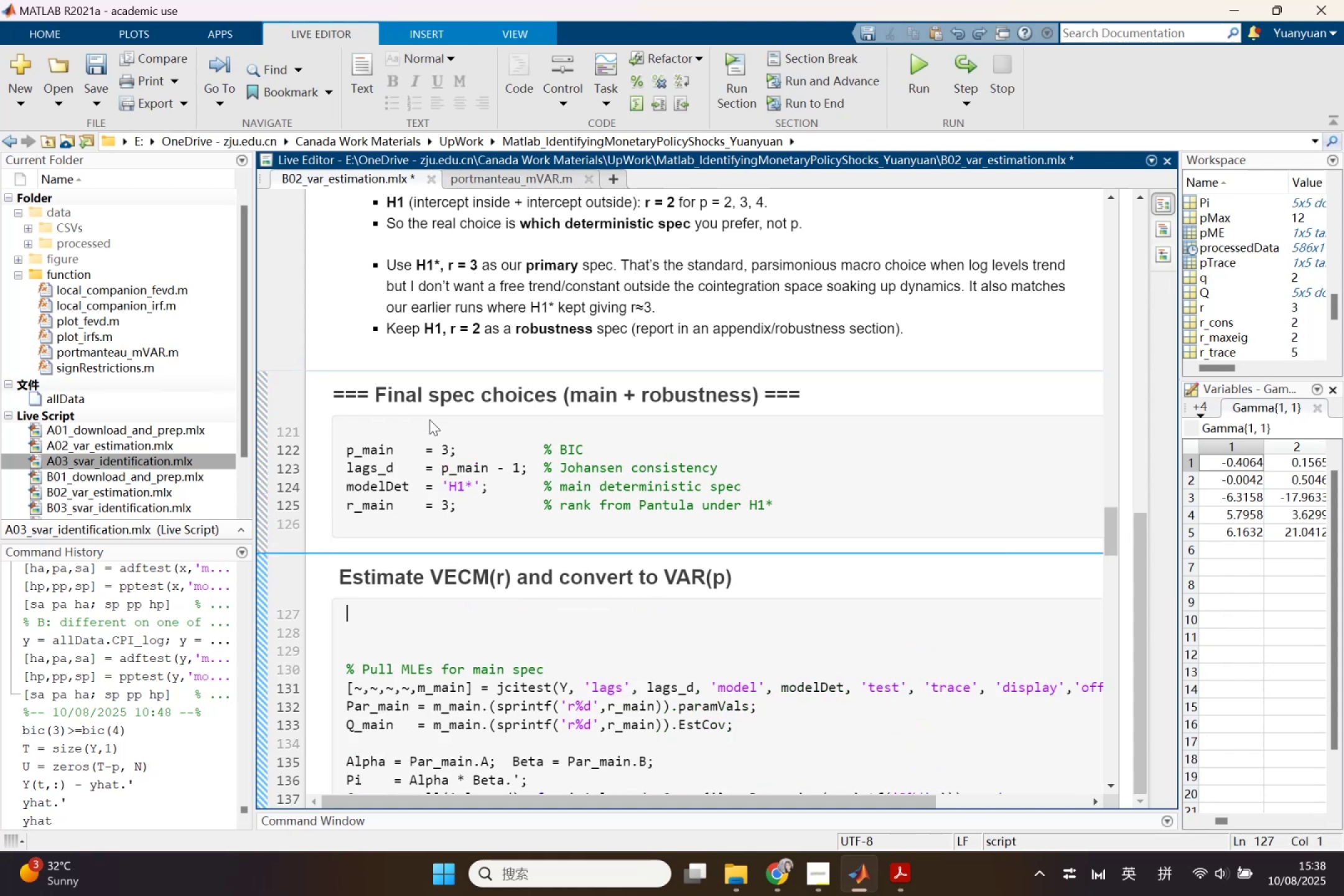 
key(Control+Z)
 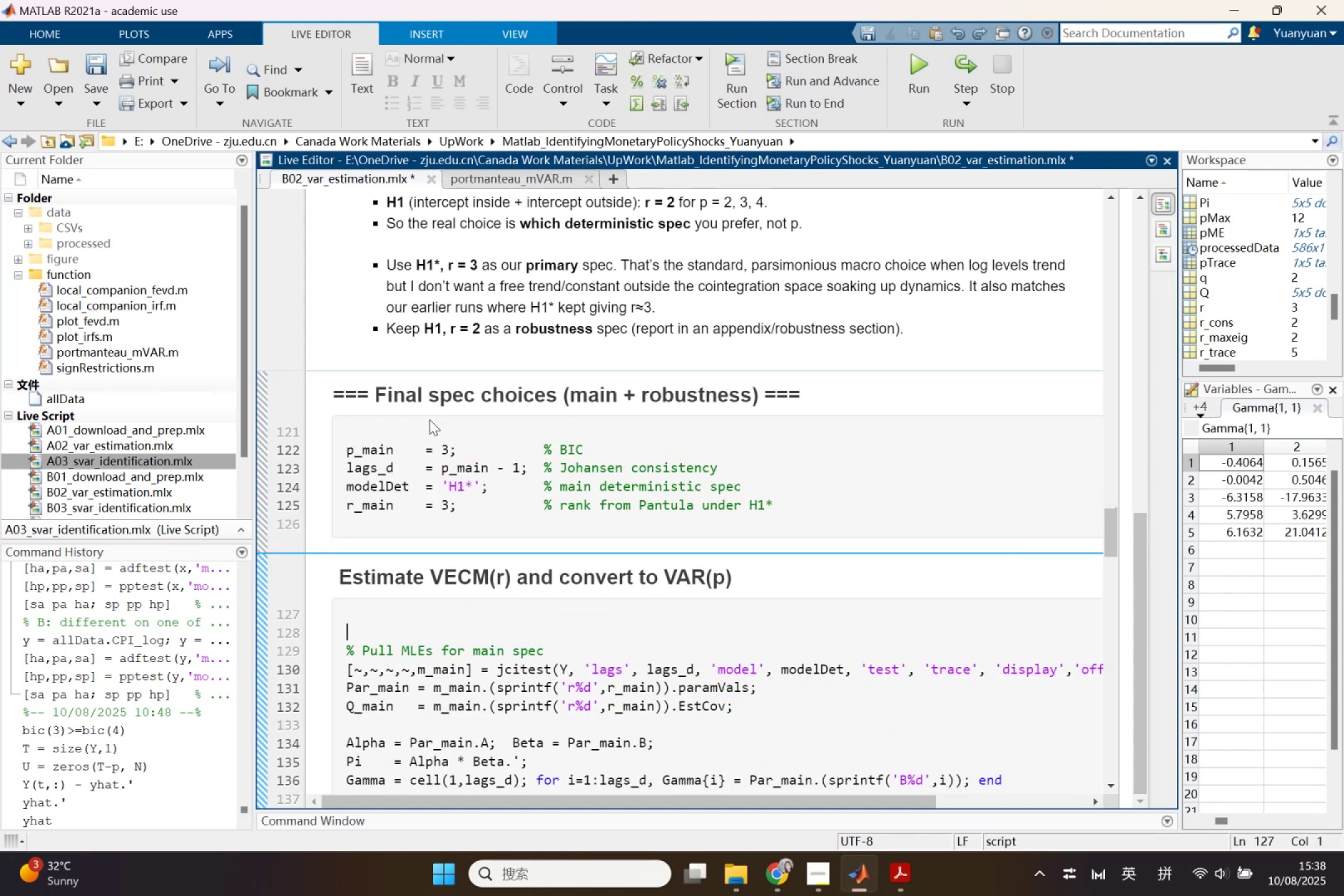 
key(Control+Z)
 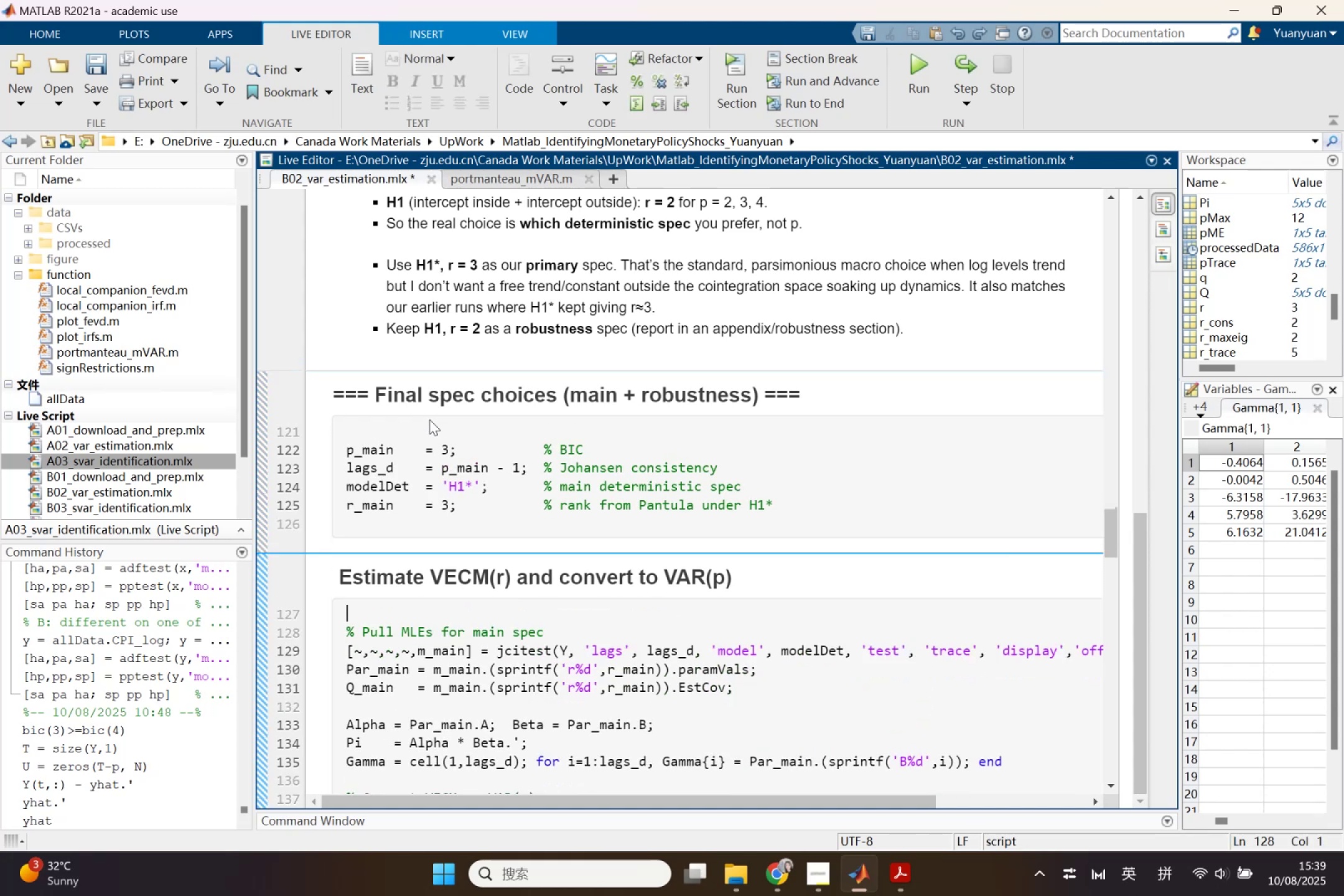 
key(Control+Z)
 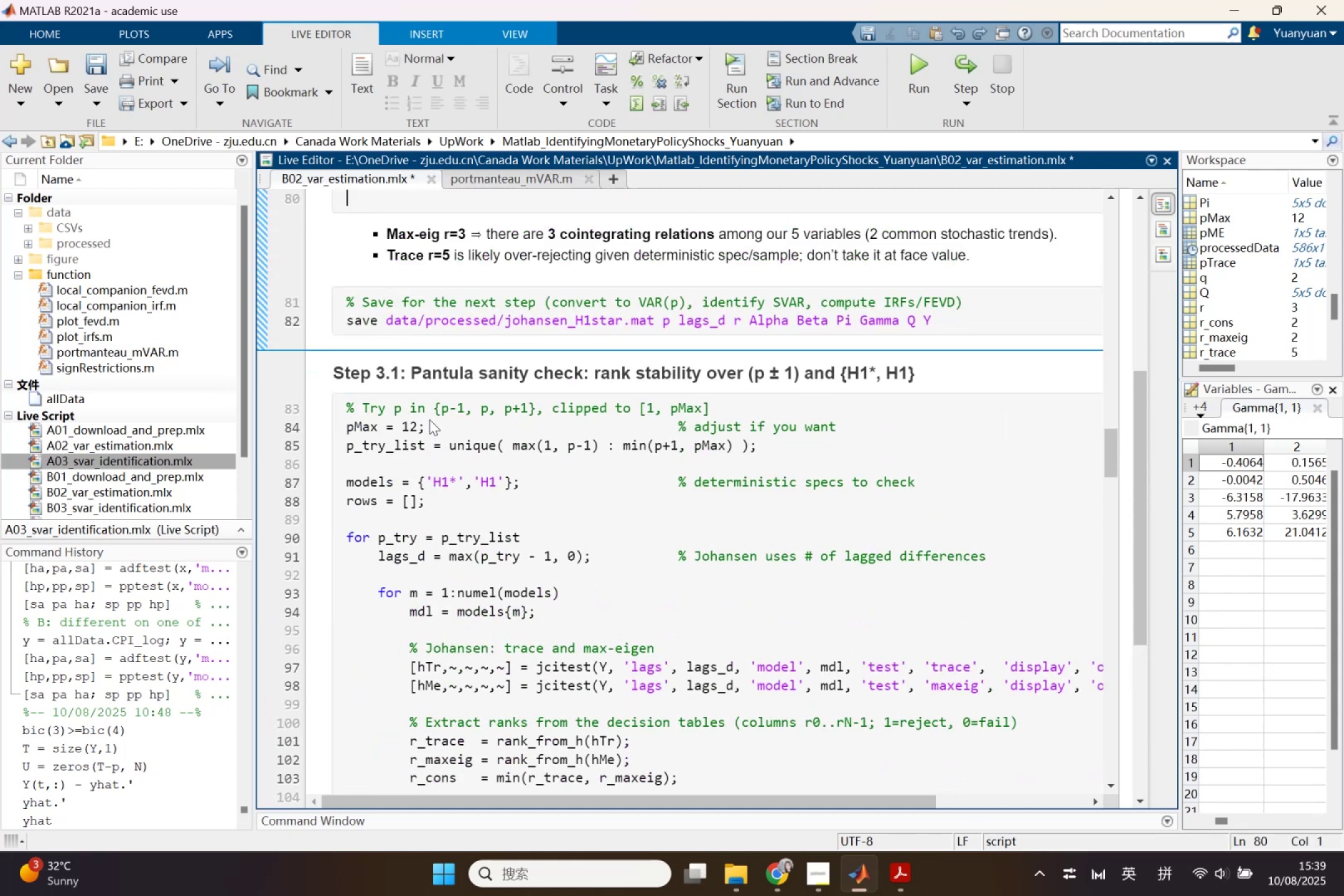 
scroll: coordinate [439, 408], scroll_direction: up, amount: 2.0
 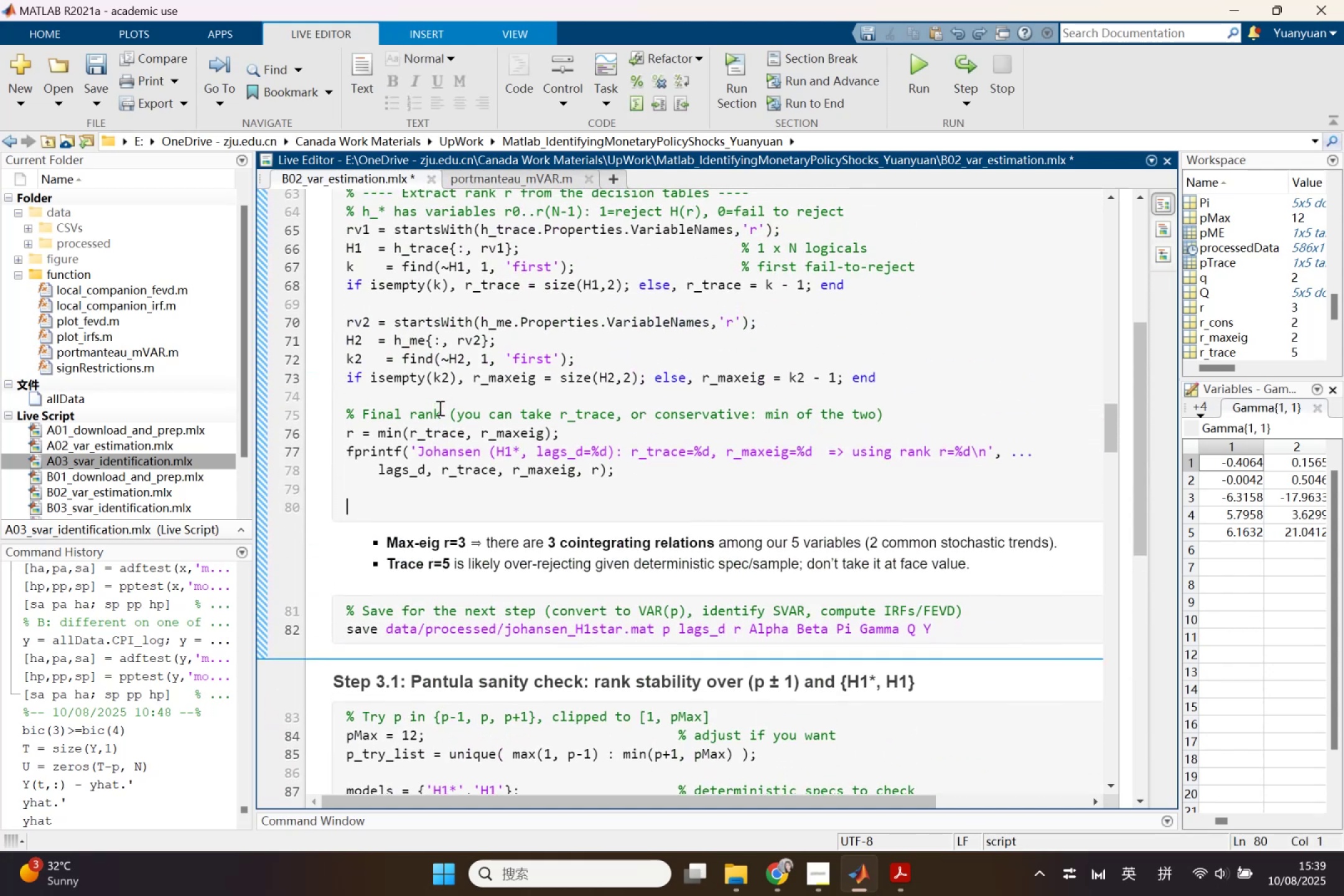 
key(Control+Z)
 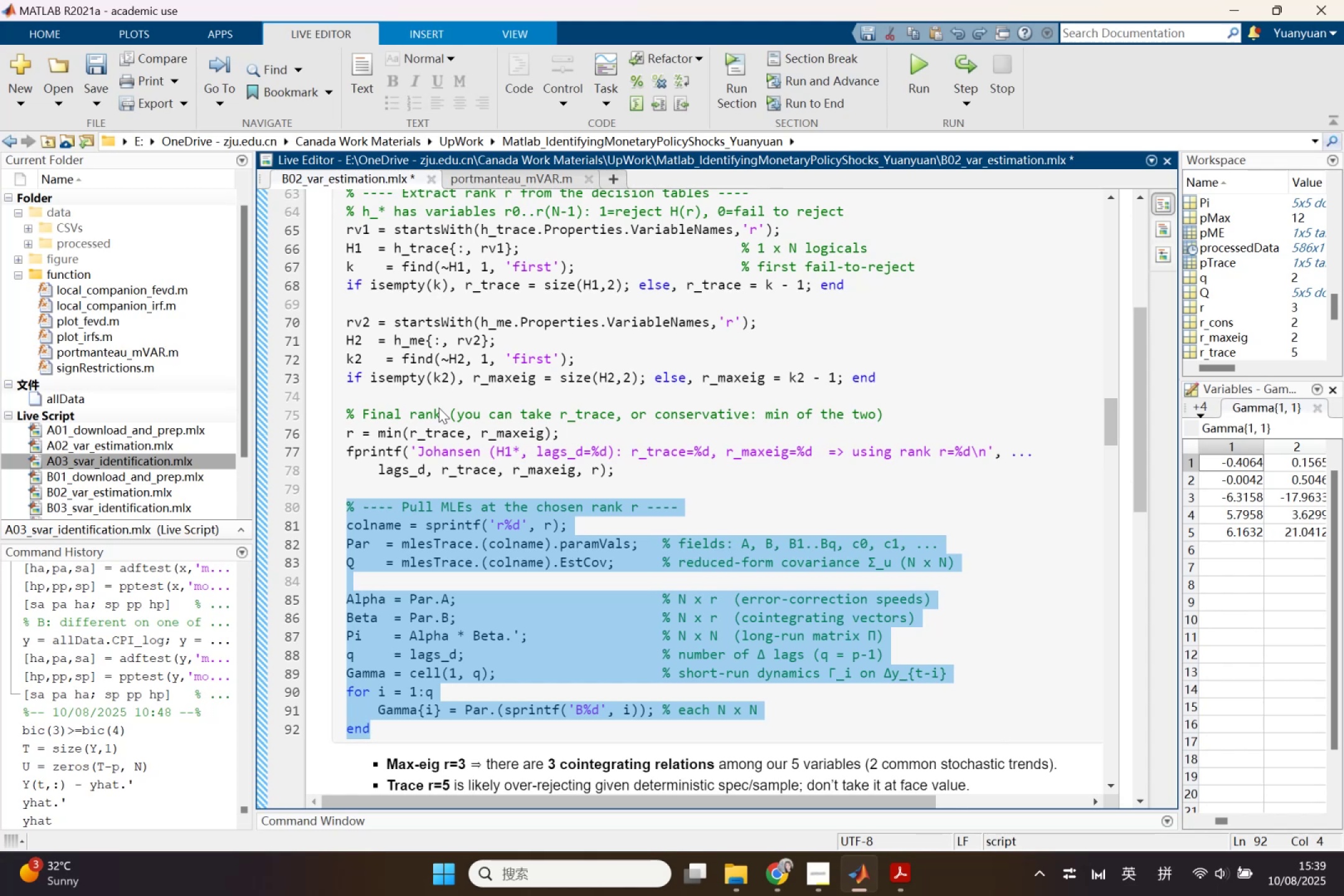 
wait(6.0)
 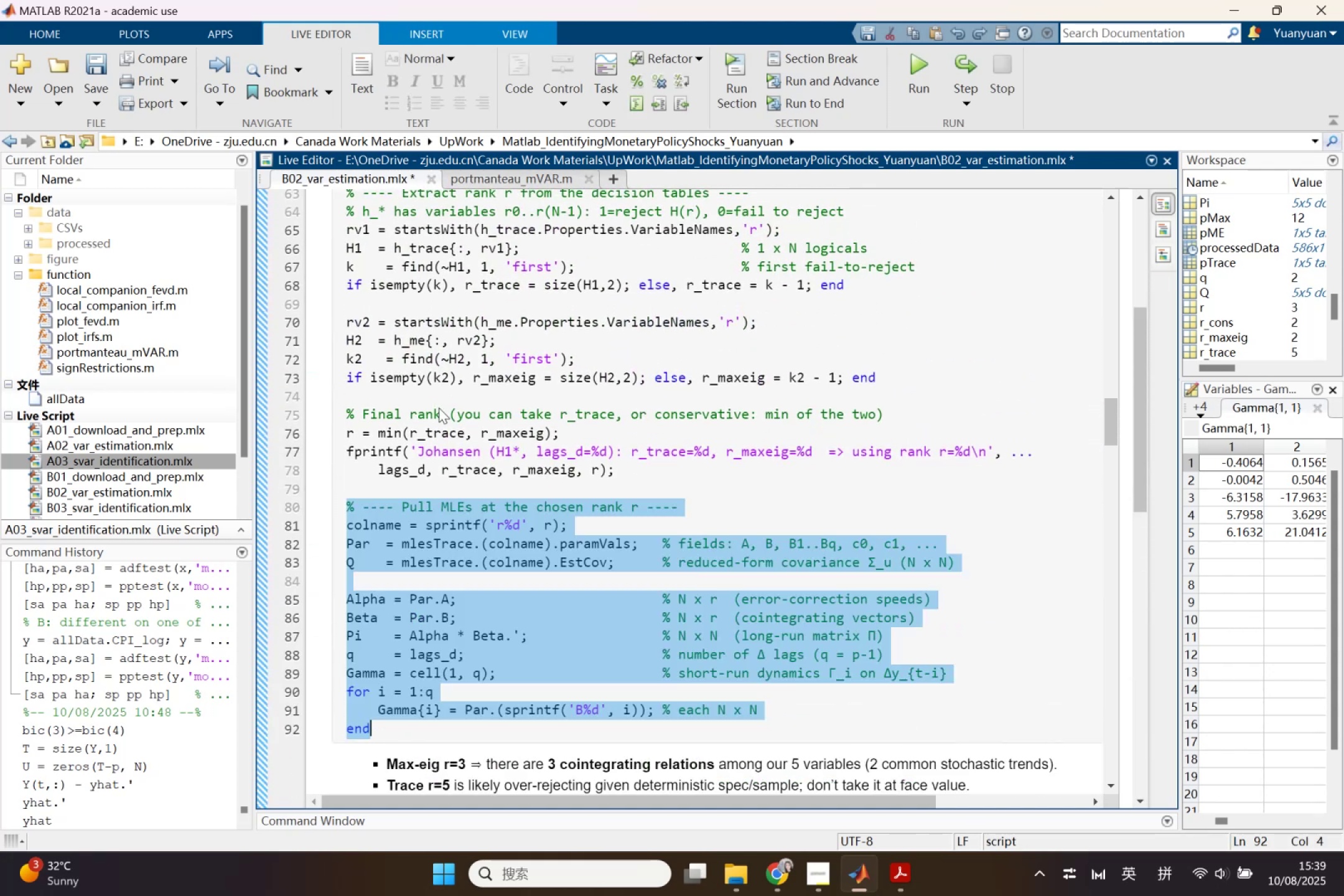 
scroll: coordinate [439, 408], scroll_direction: down, amount: 5.0
 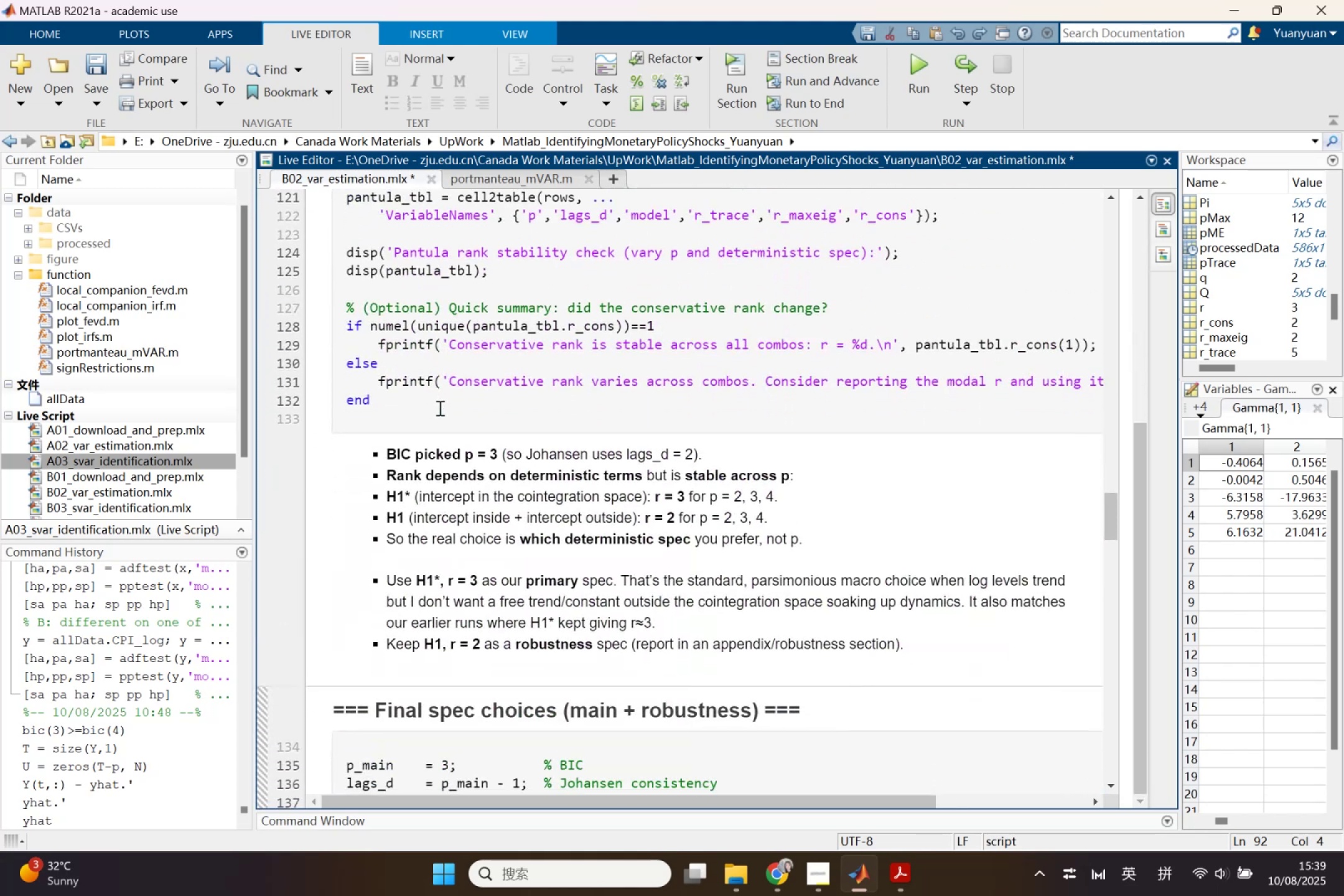 
key(Control+Z)
 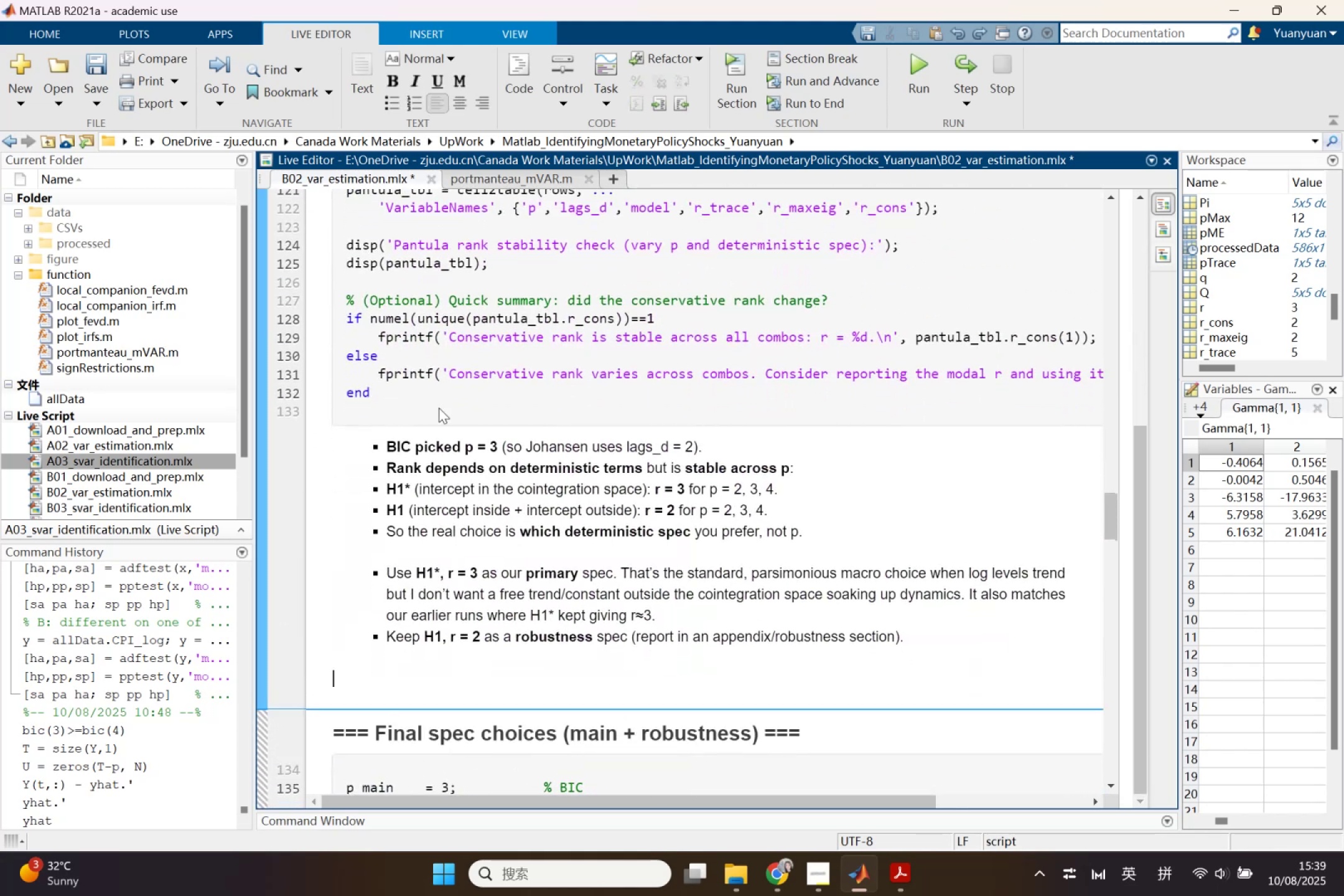 
key(Control+Z)
 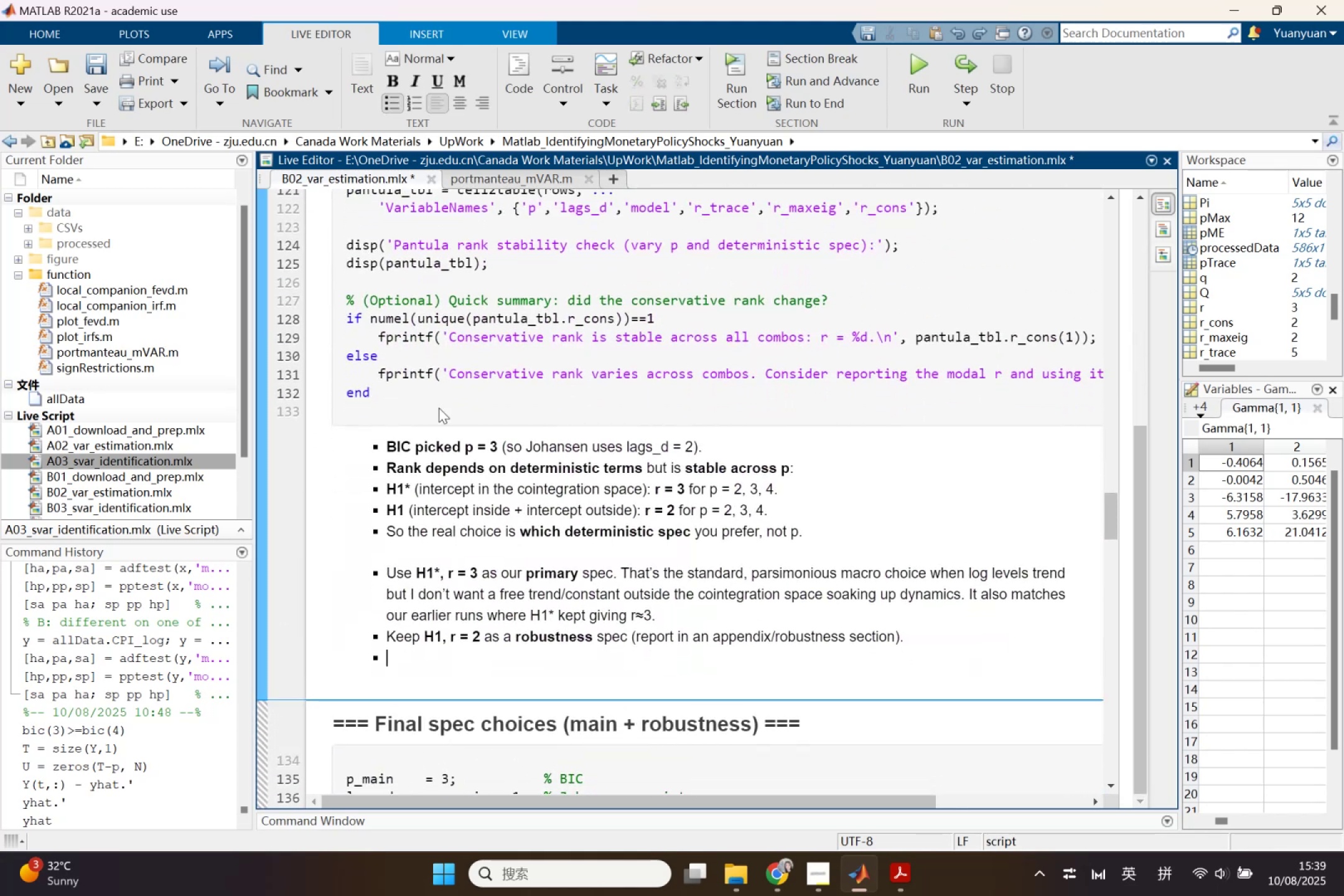 
key(Control+Z)
 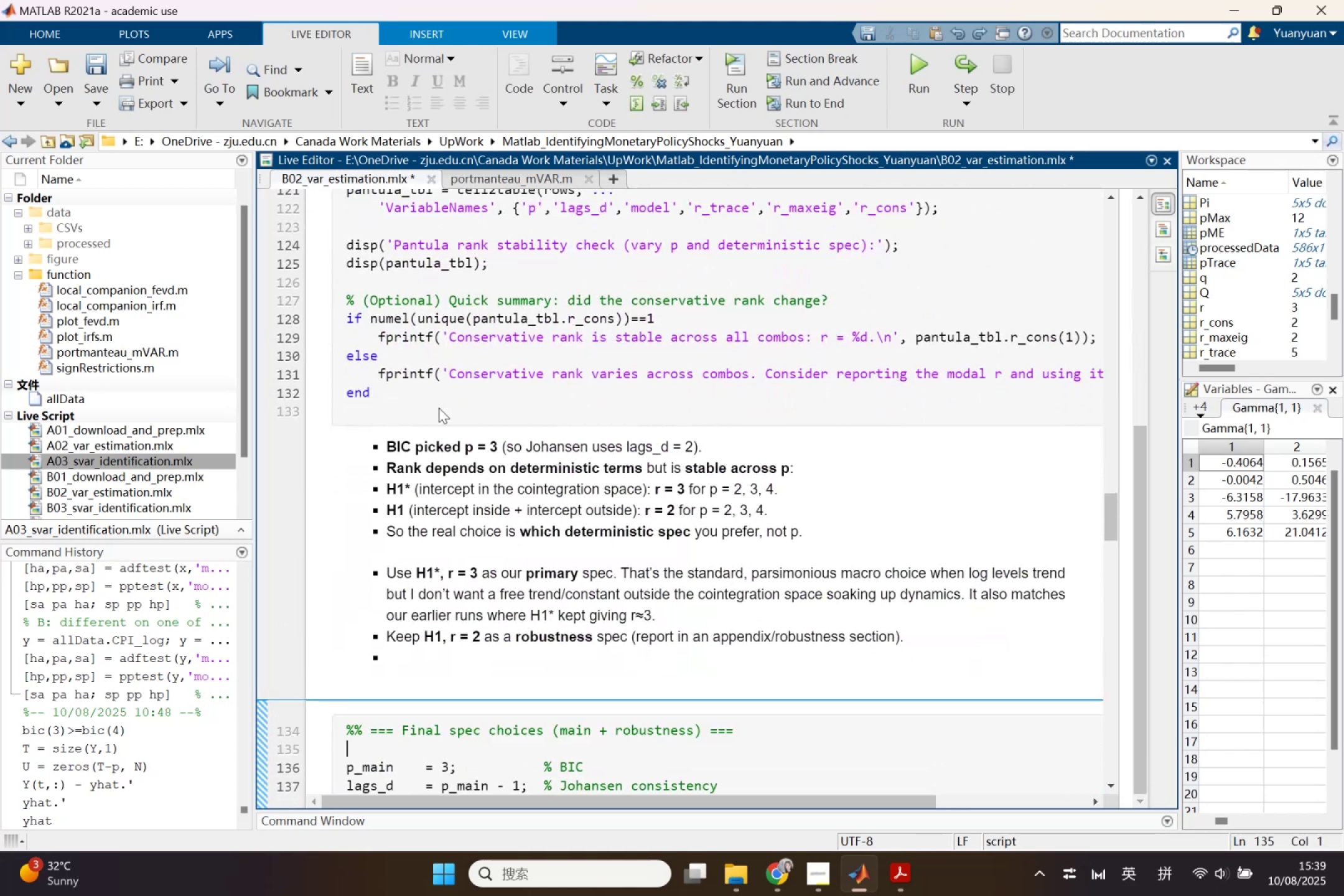 
scroll: coordinate [453, 444], scroll_direction: down, amount: 1.0
 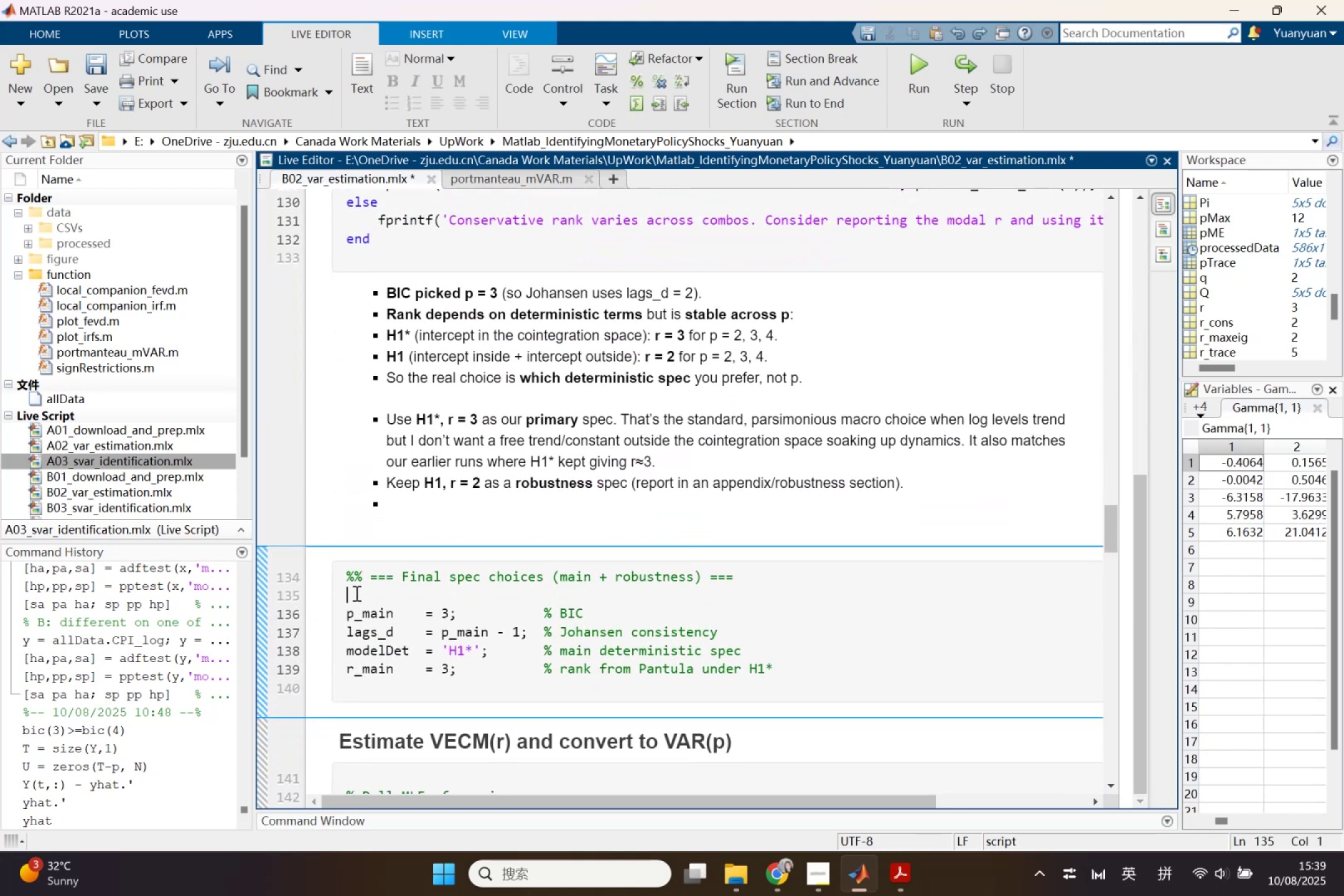 
left_click_drag(start_coordinate=[350, 576], to_coordinate=[803, 693])
 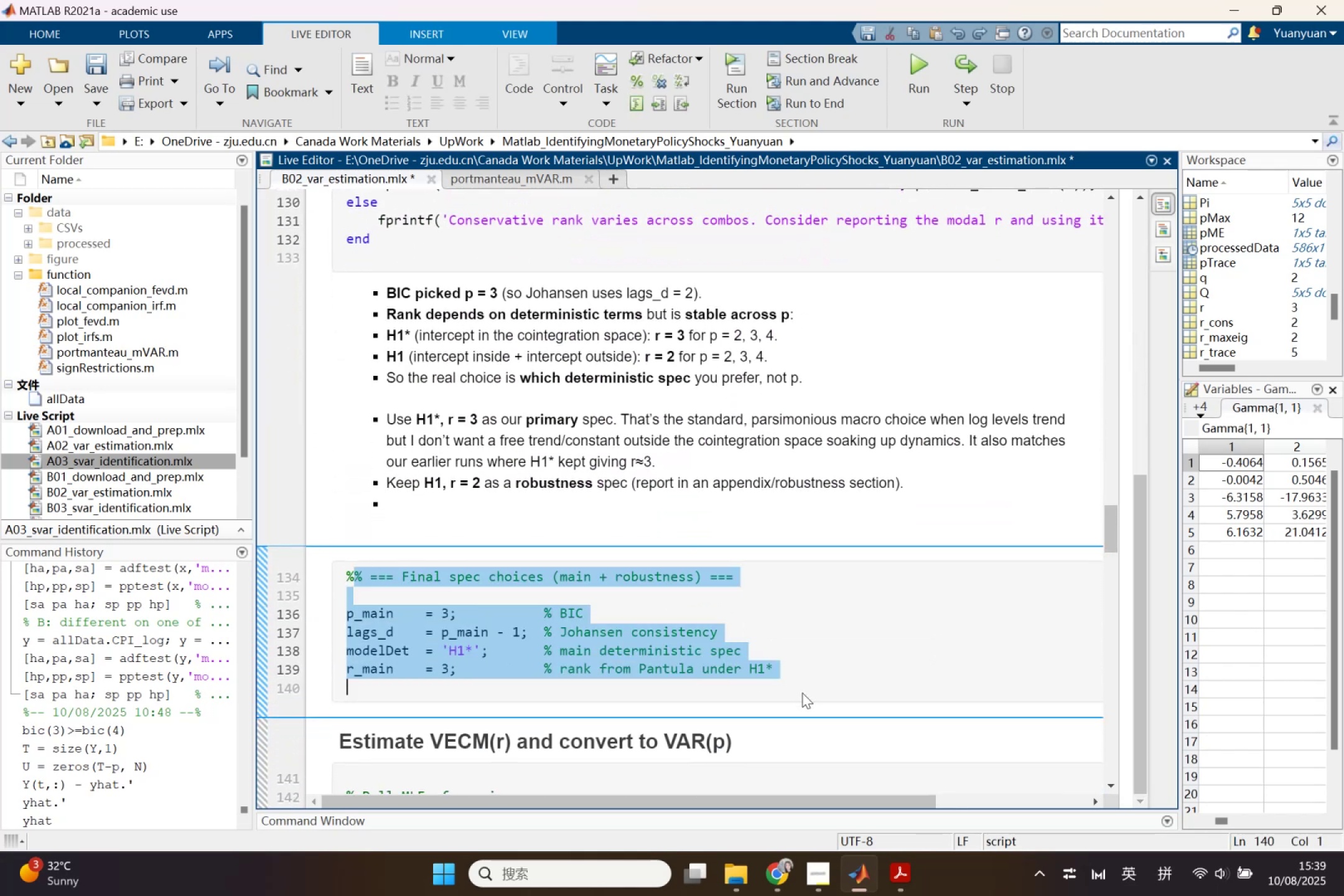 
key(Control+ControlLeft)
 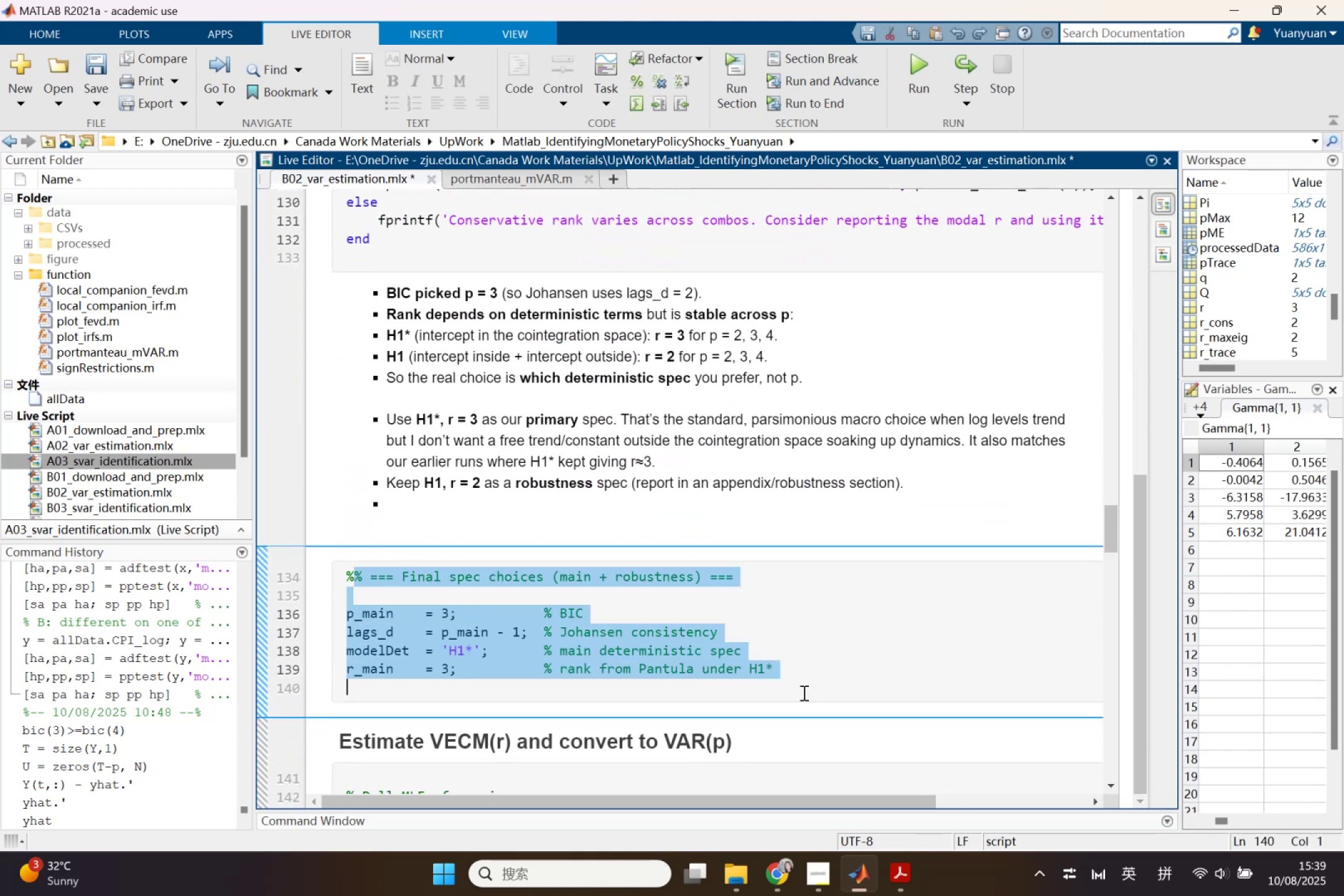 
key(Control+C)
 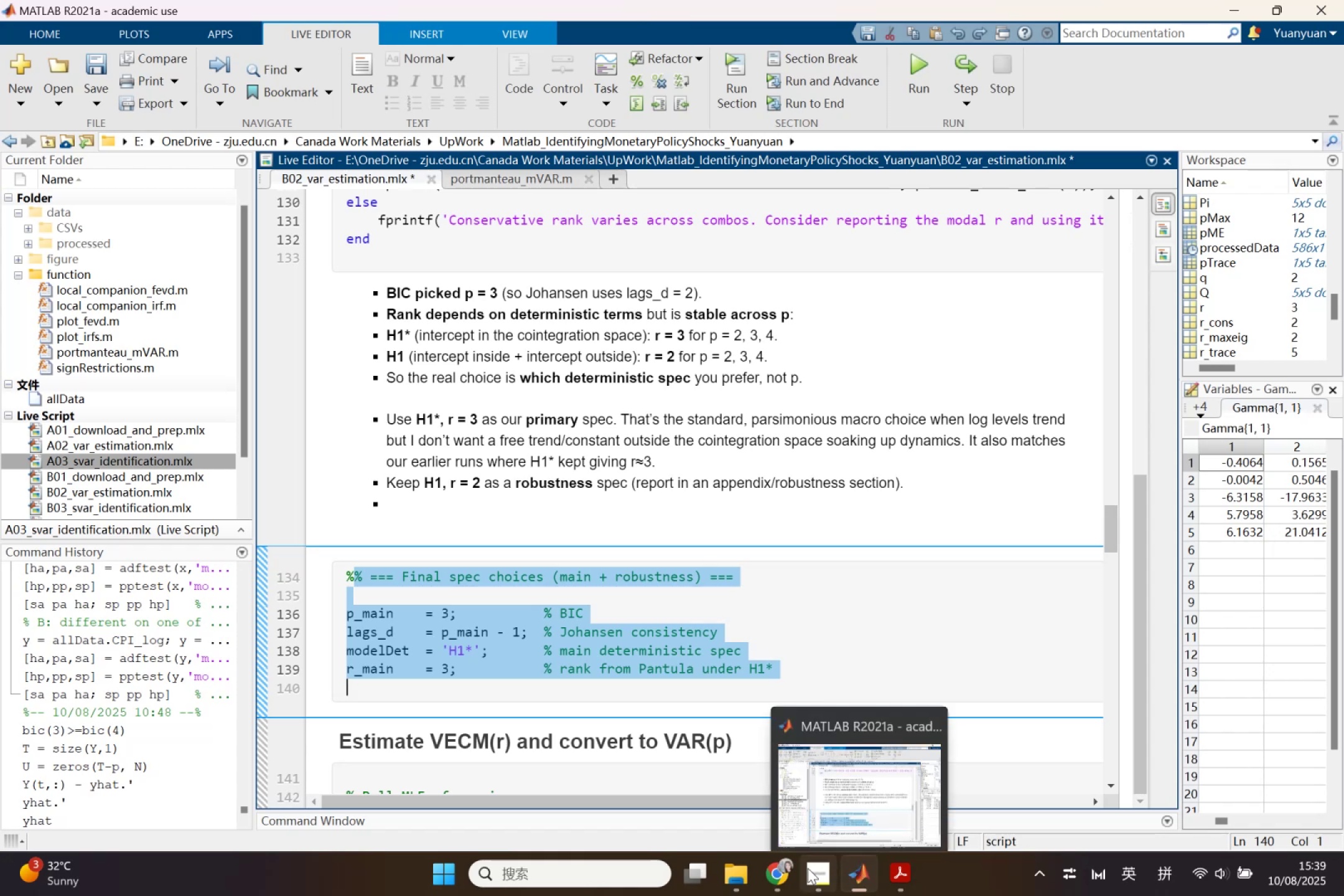 
left_click([784, 868])
 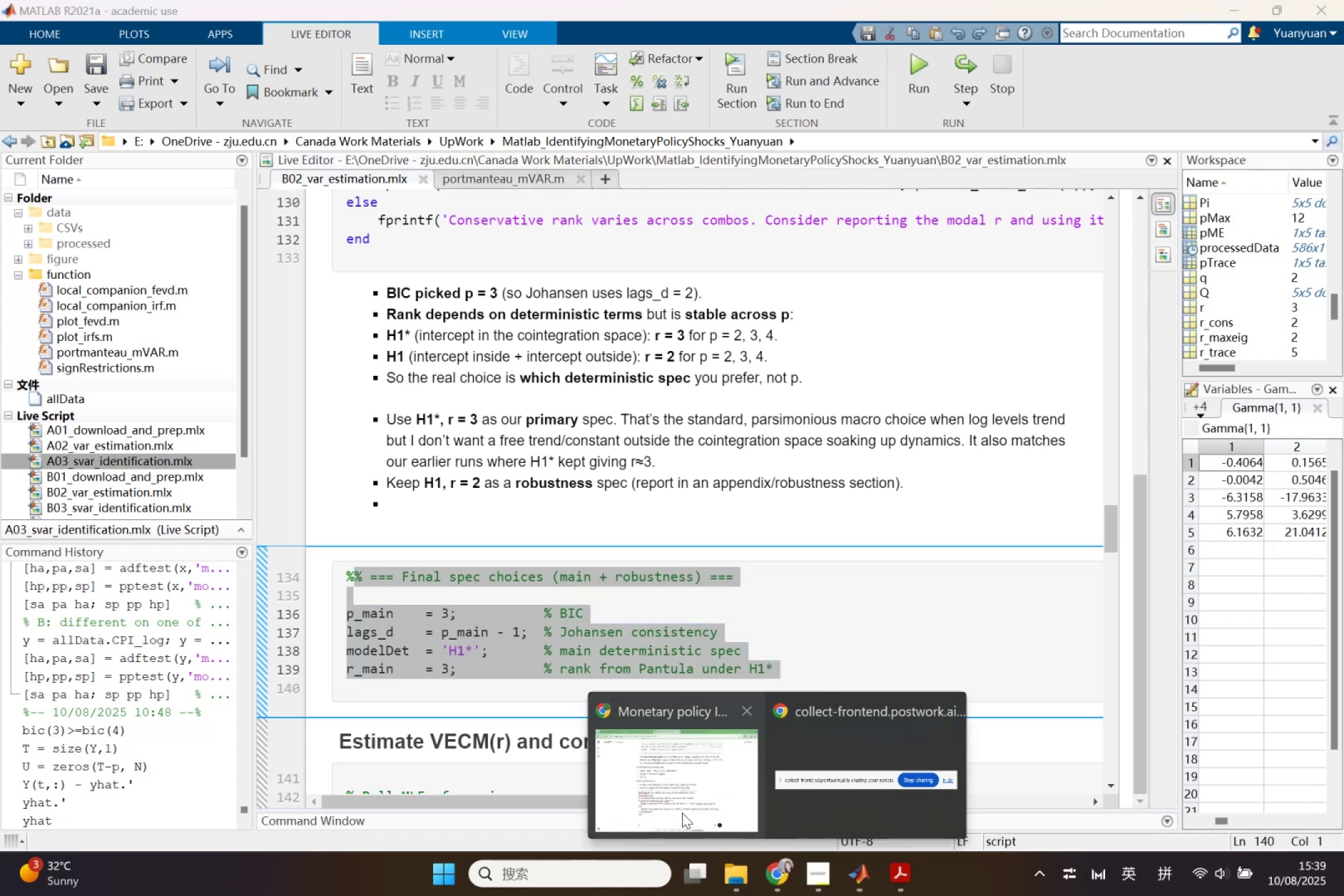 
left_click([681, 806])
 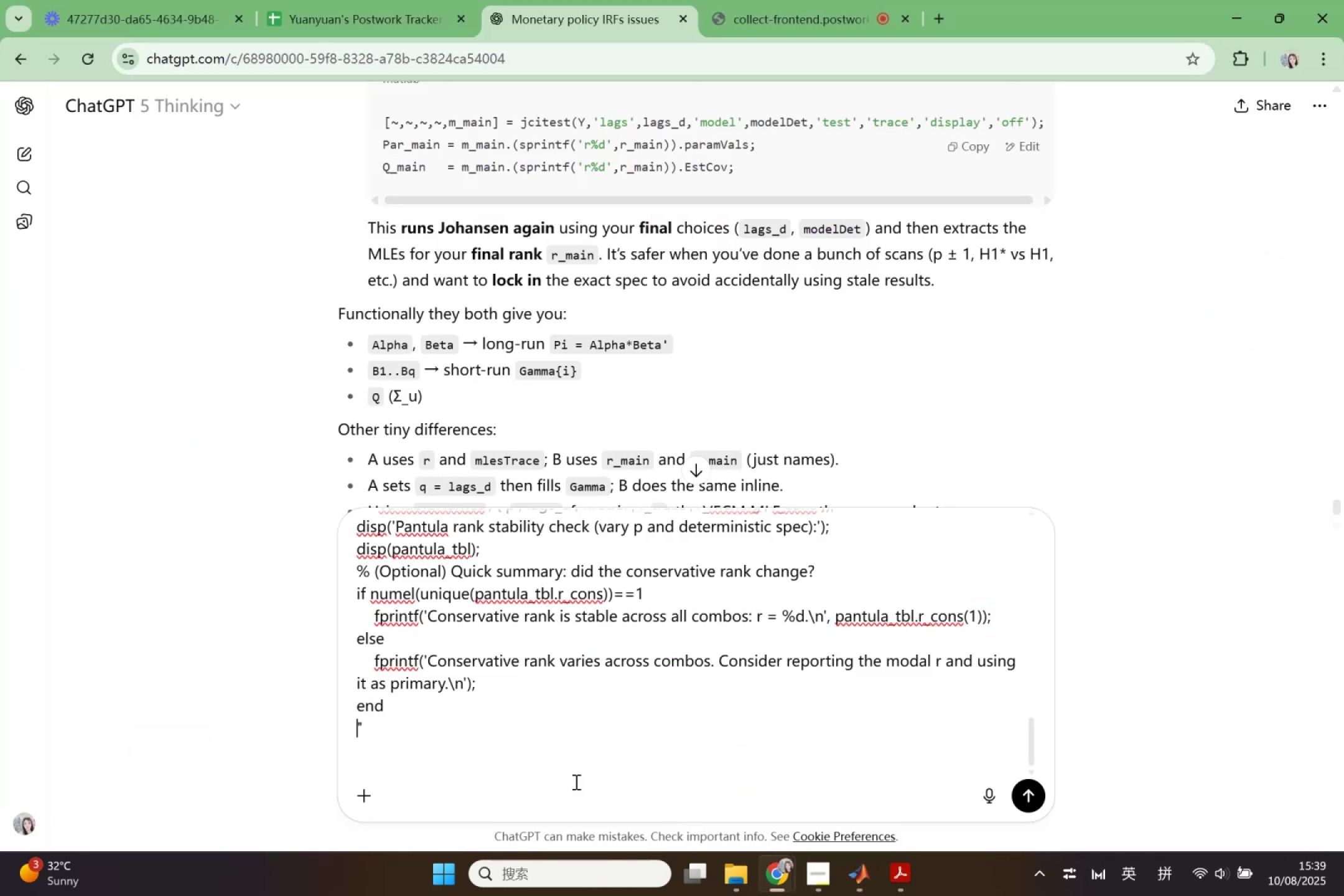 
hold_key(key=ControlLeft, duration=0.33)
 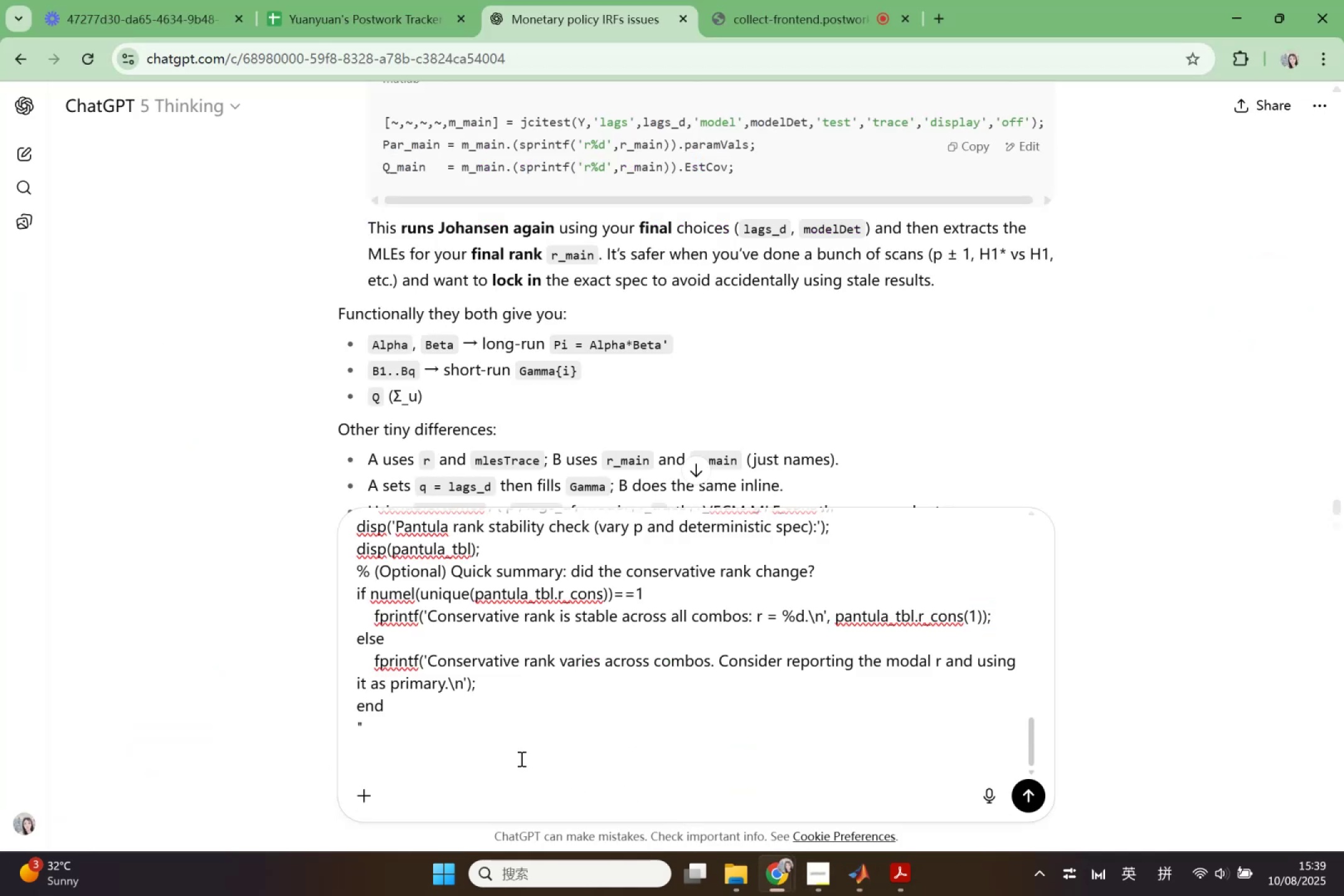 
key(Shift+Enter)
 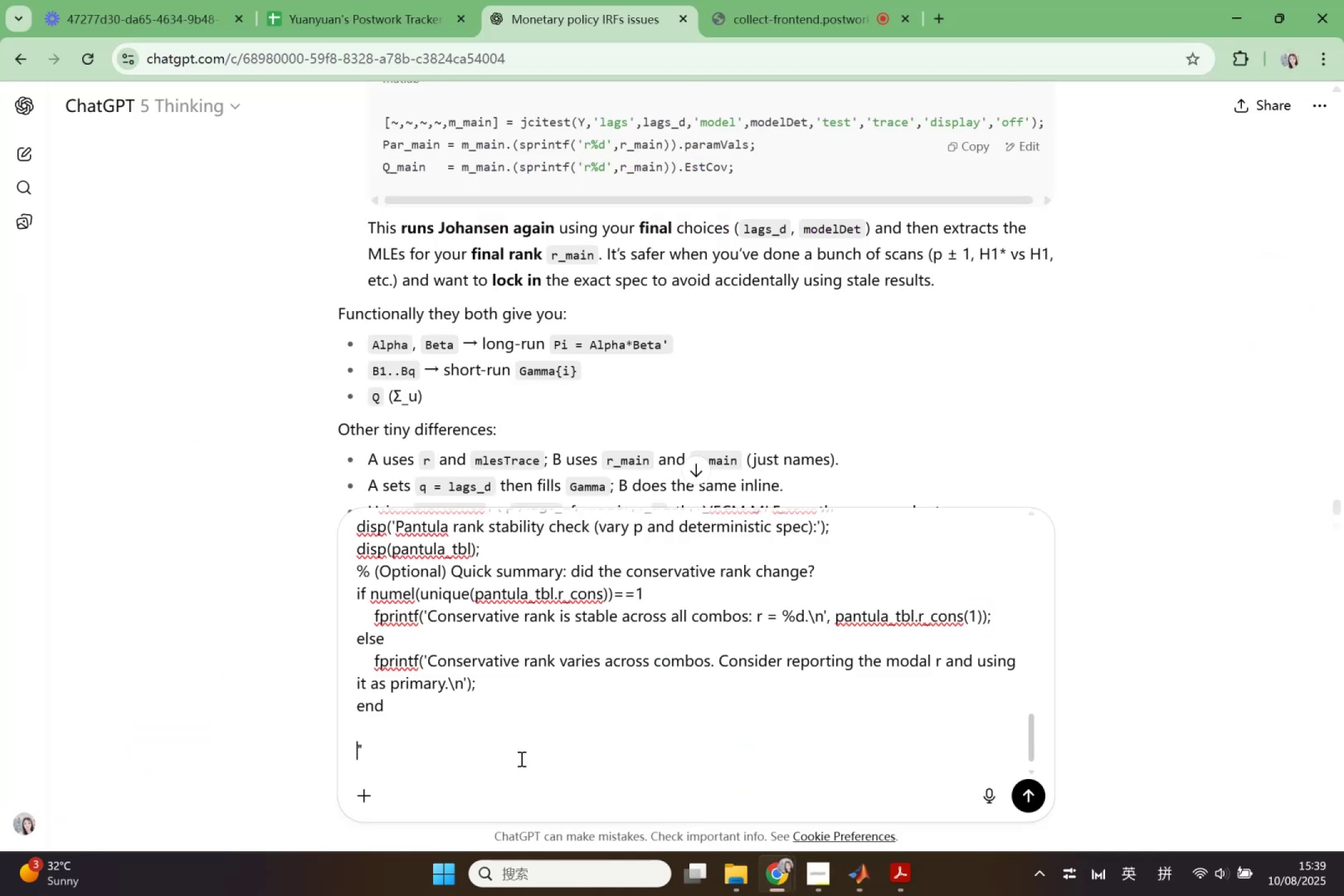 
key(Shift+Enter)
 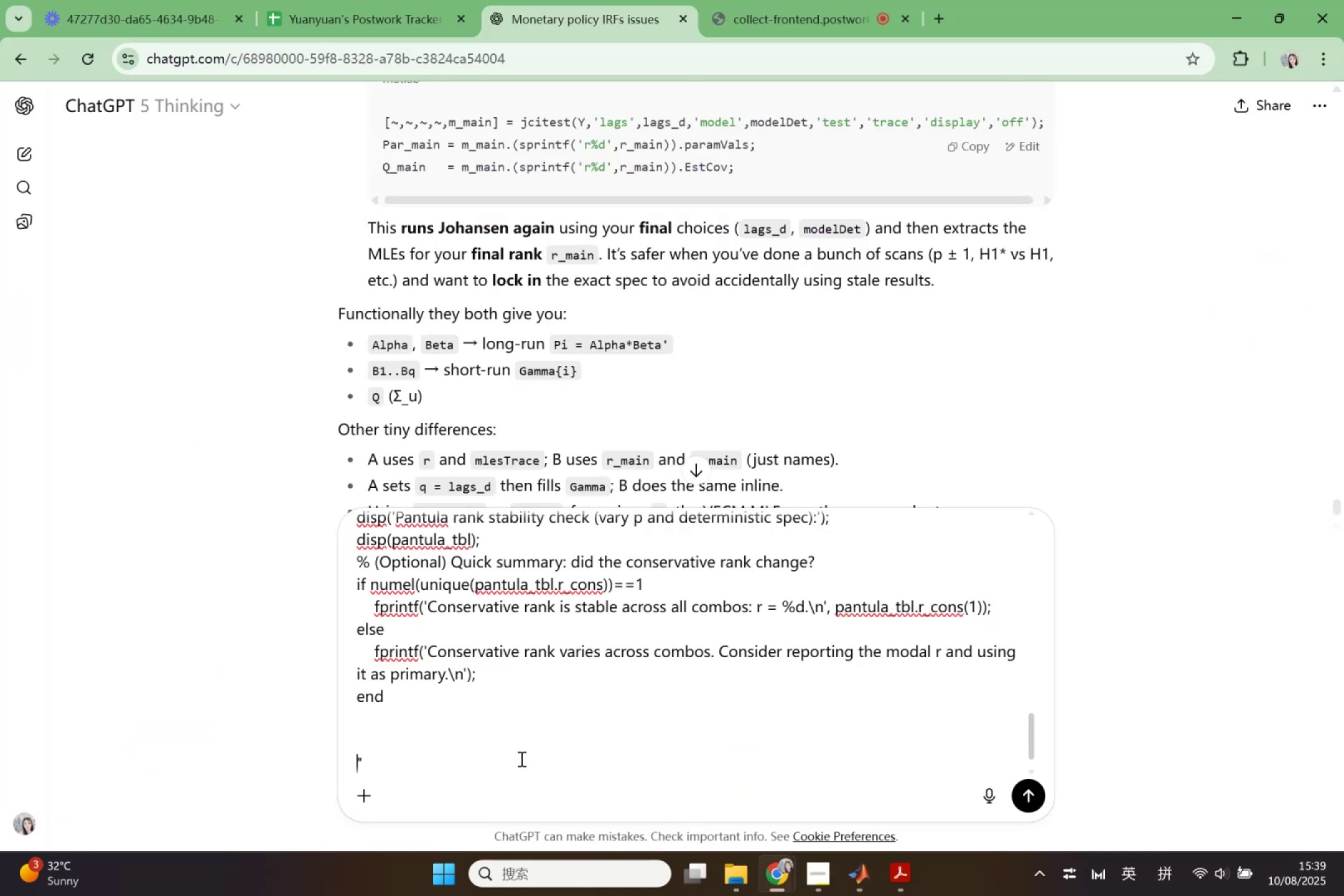 
key(Control+ControlLeft)
 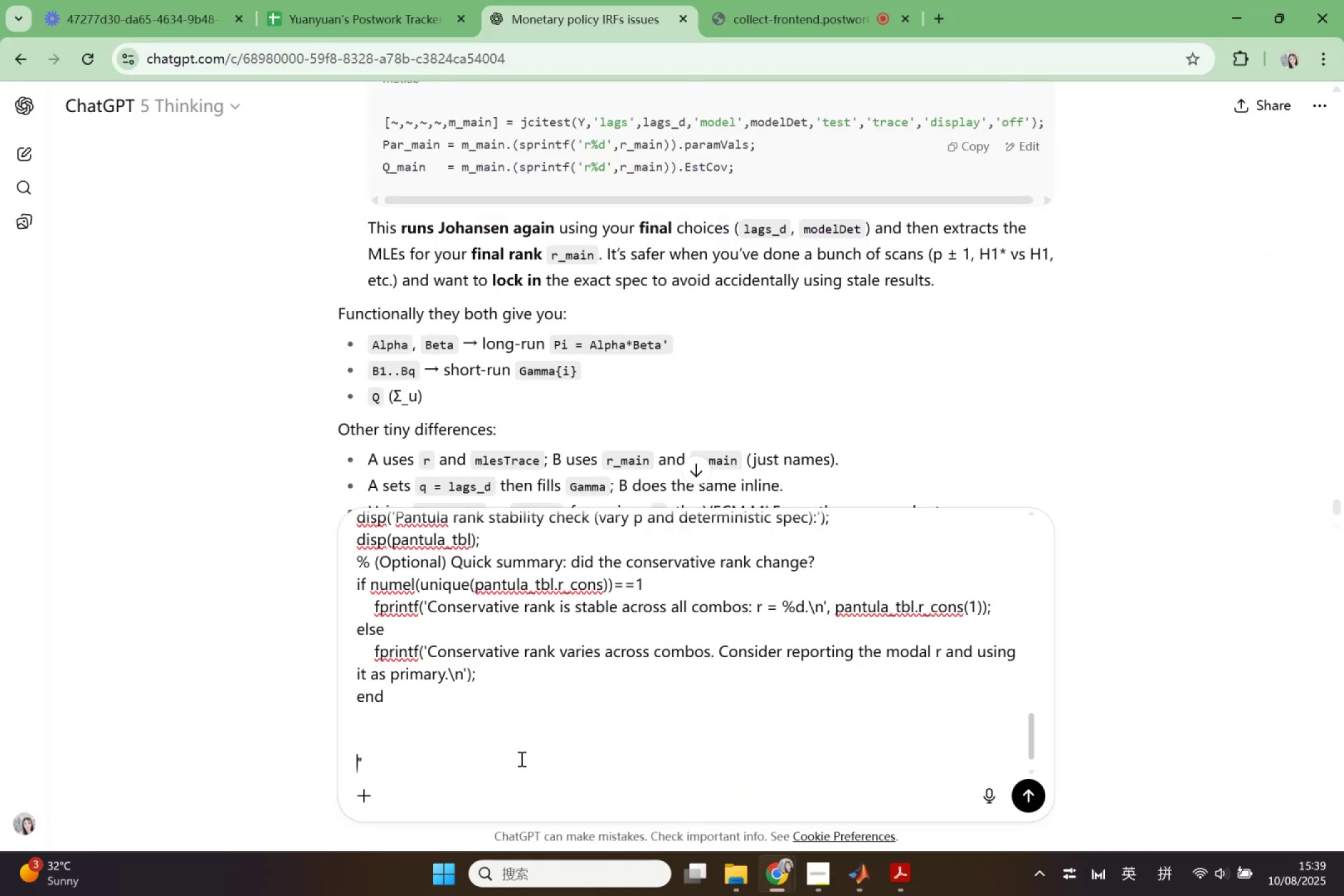 
key(Control+V)
 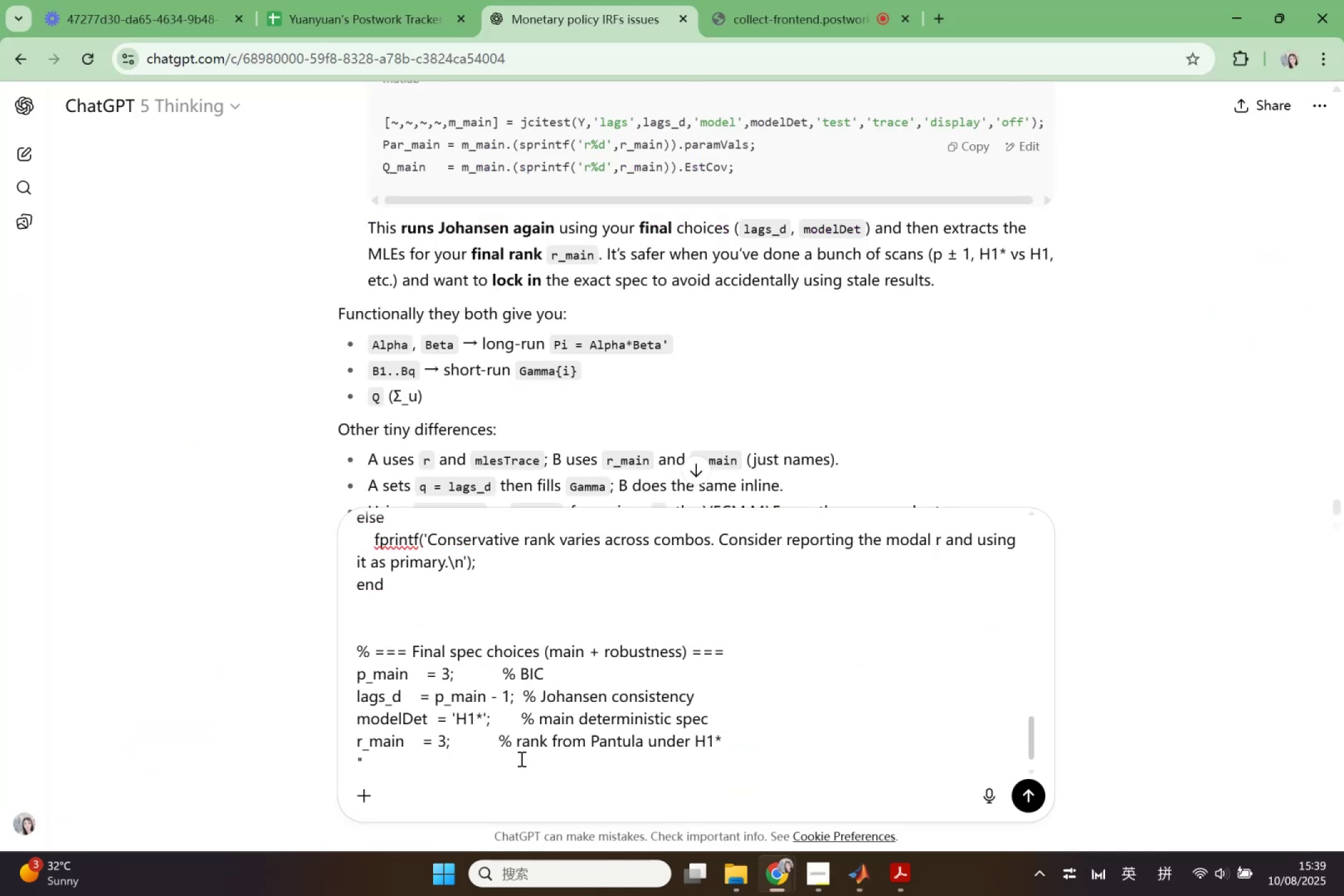 
key(Shift+Enter)
 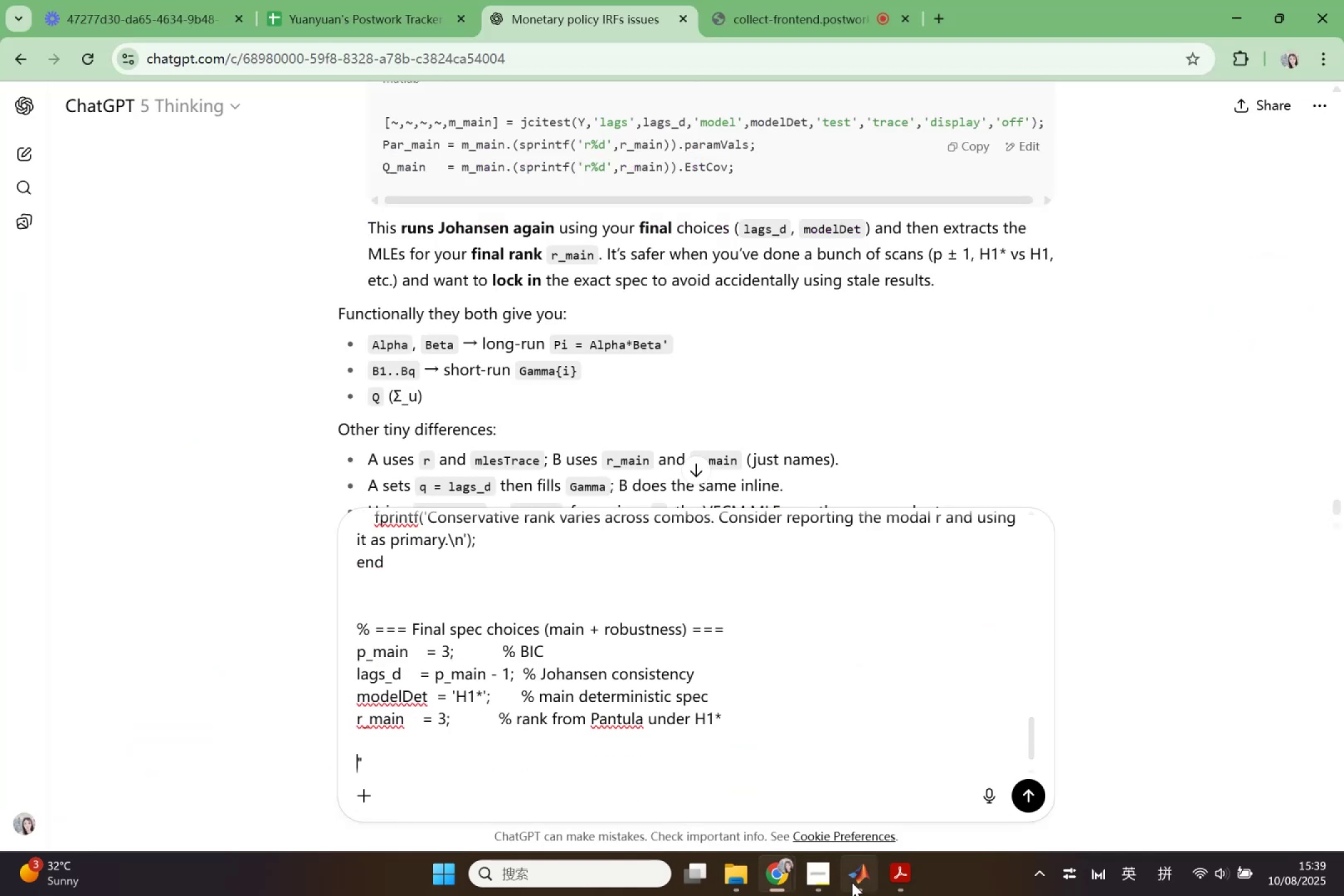 
scroll: coordinate [492, 579], scroll_direction: down, amount: 4.0
 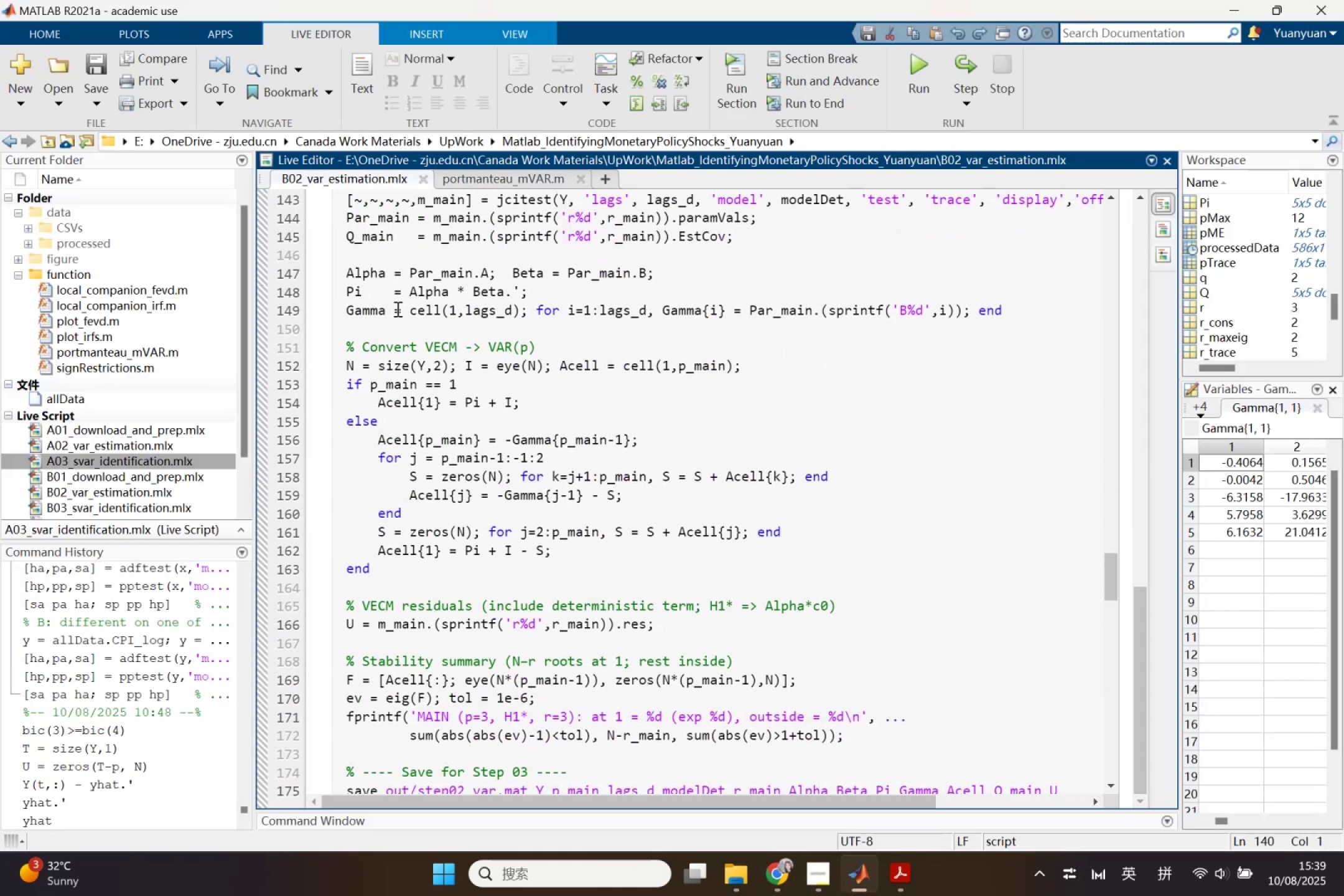 
left_click([404, 426])
 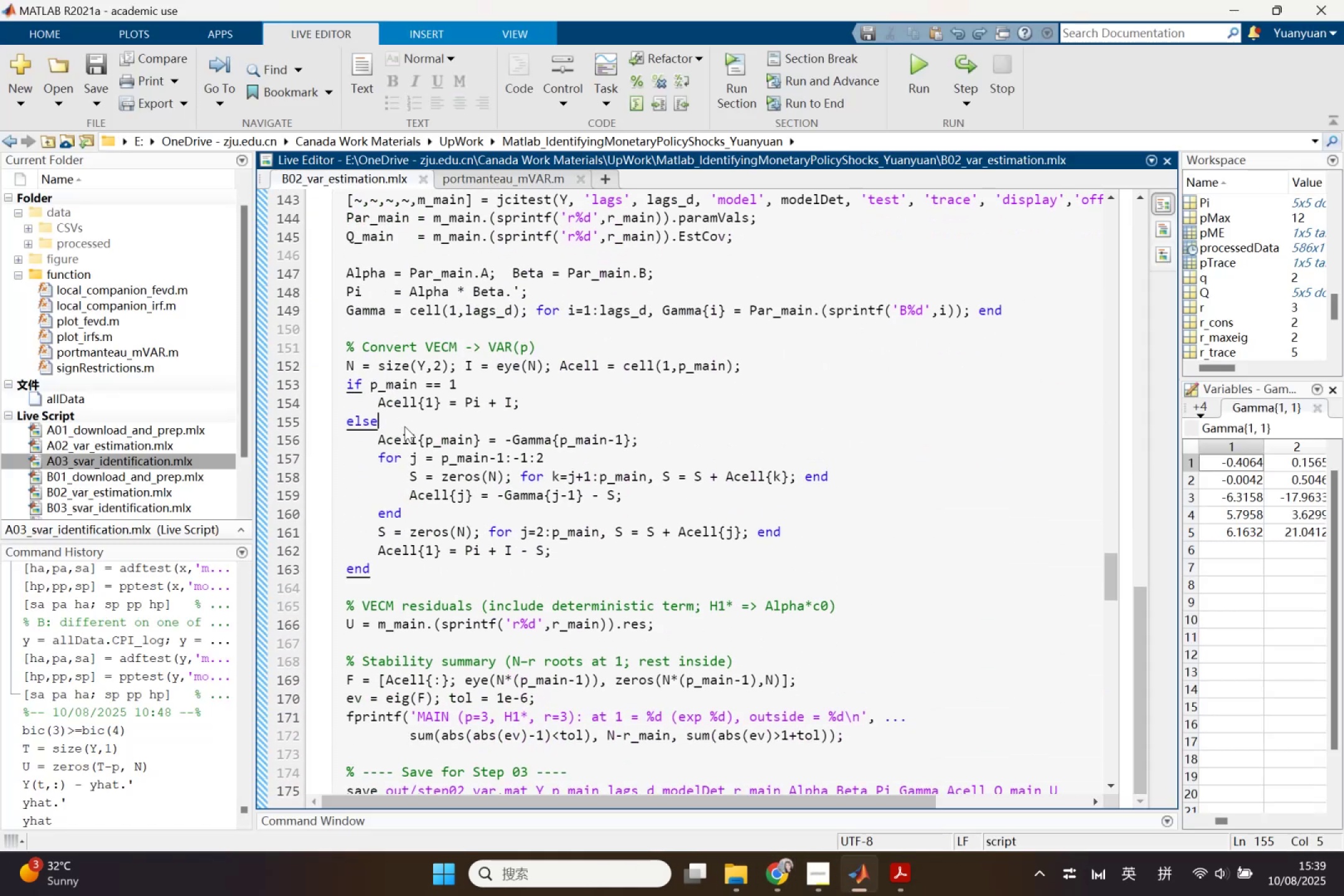 
scroll: coordinate [404, 426], scroll_direction: up, amount: 1.0
 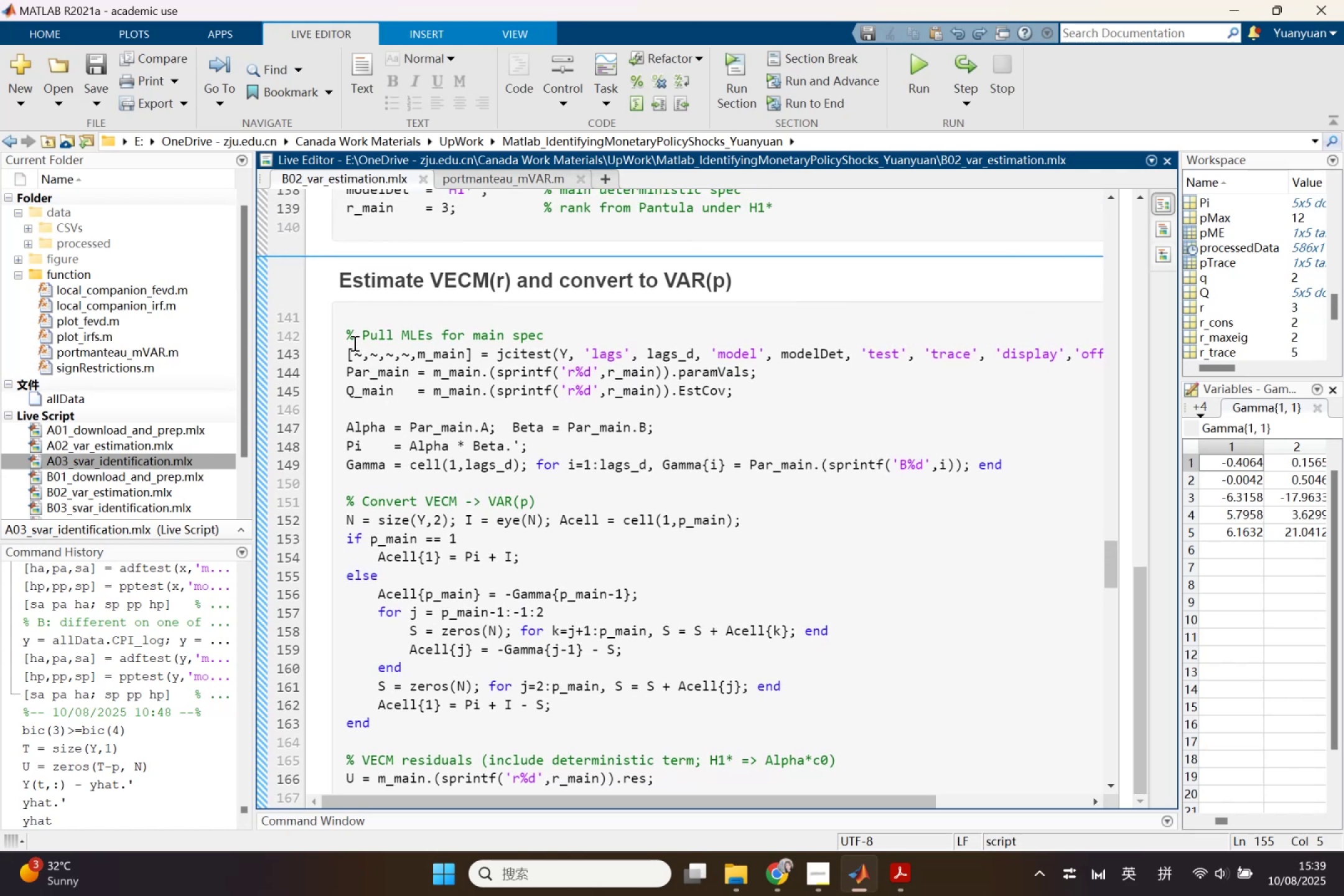 
left_click_drag(start_coordinate=[347, 335], to_coordinate=[1096, 567])
 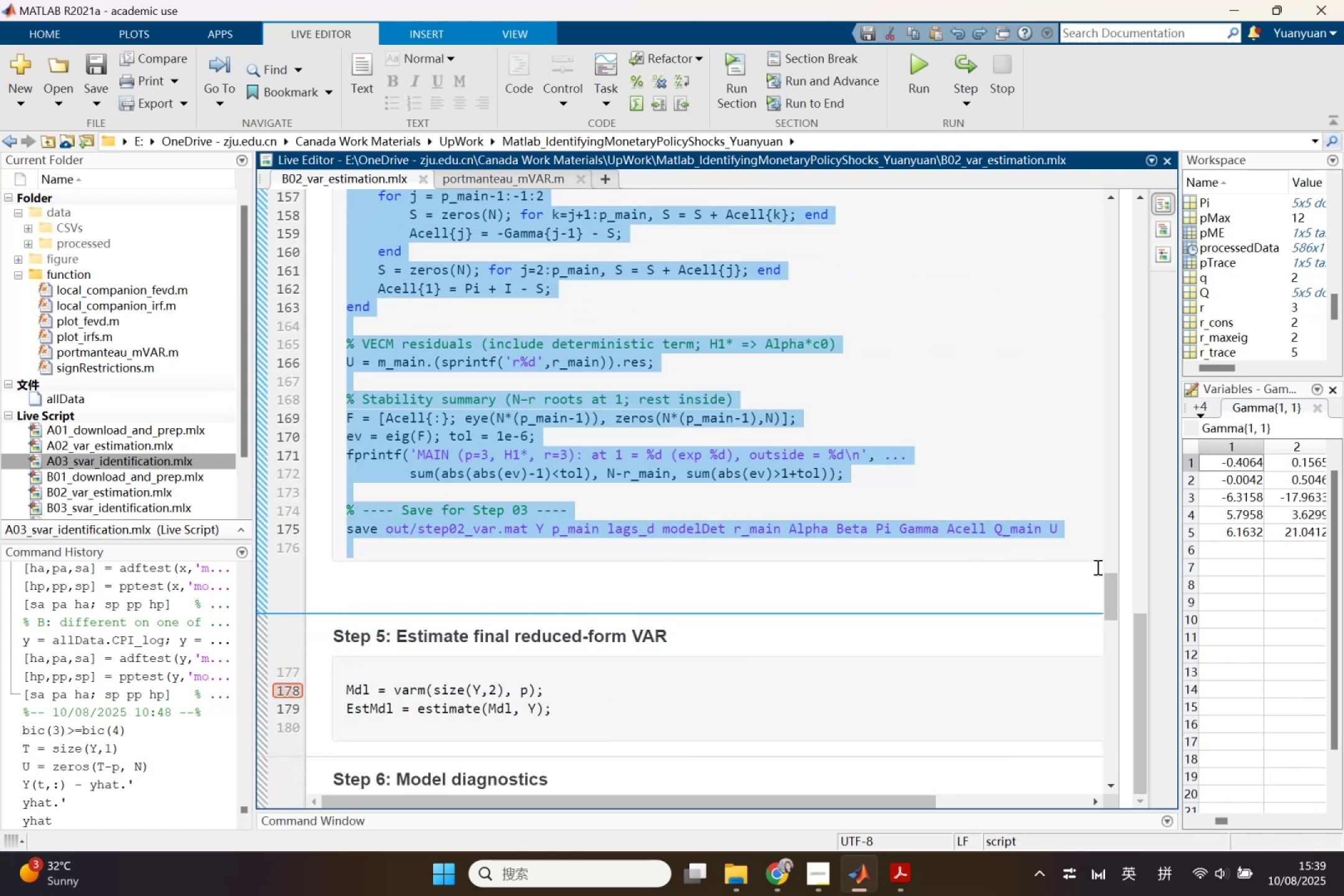 
scroll: coordinate [618, 755], scroll_direction: down, amount: 9.0
 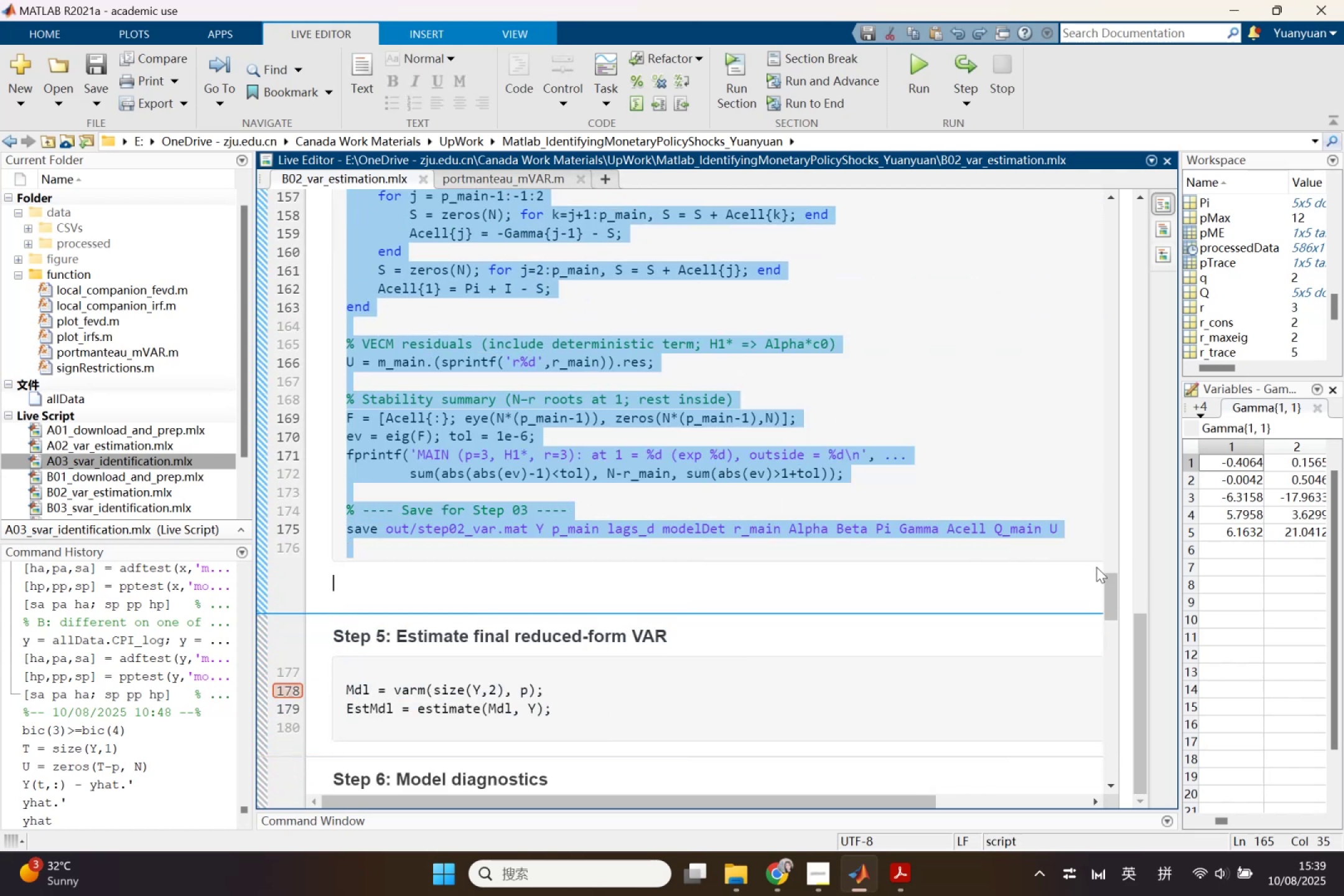 
key(Control+C)
 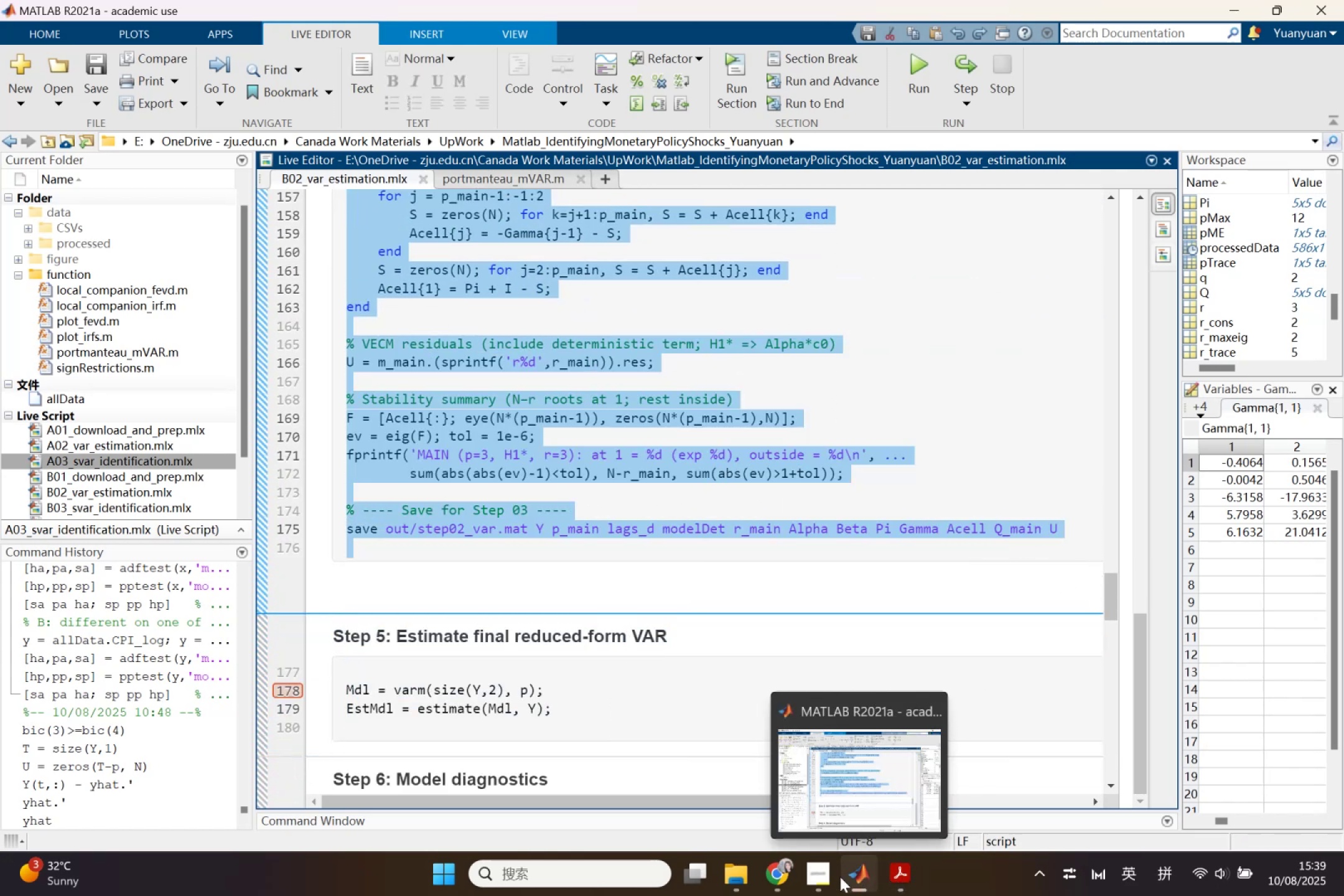 
left_click_drag(start_coordinate=[775, 874], to_coordinate=[772, 874])
 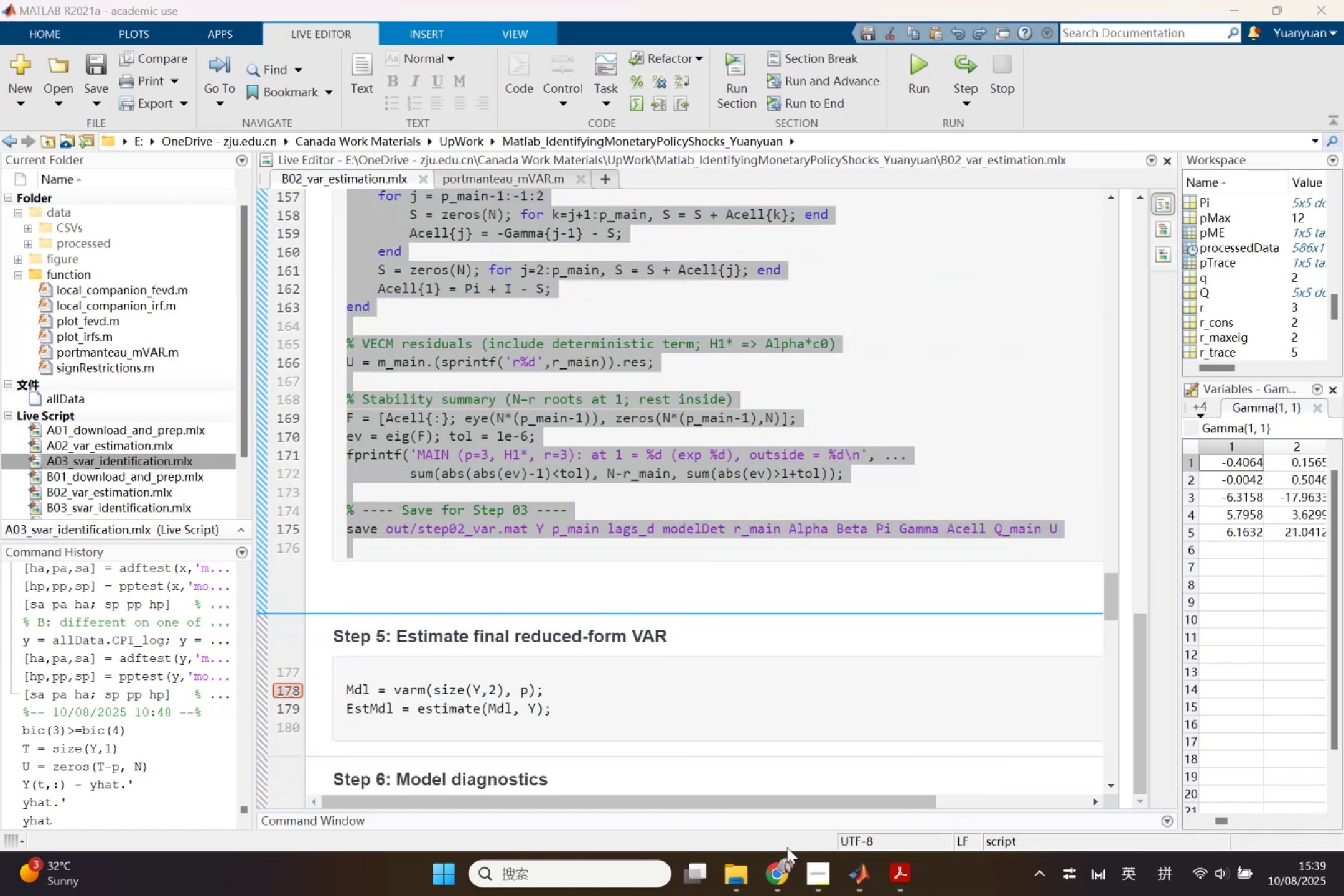 
left_click([770, 858])
 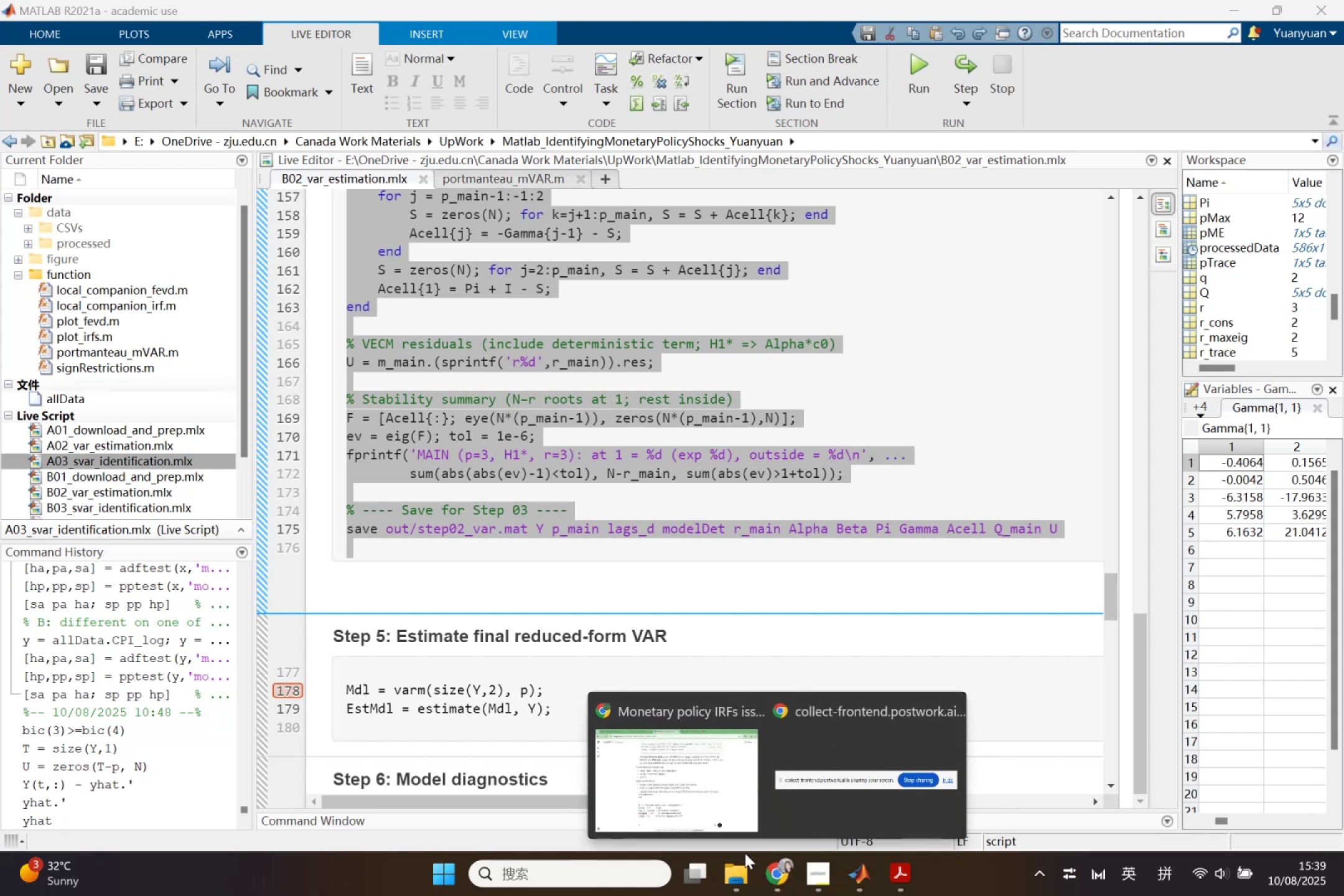 
left_click([681, 801])
 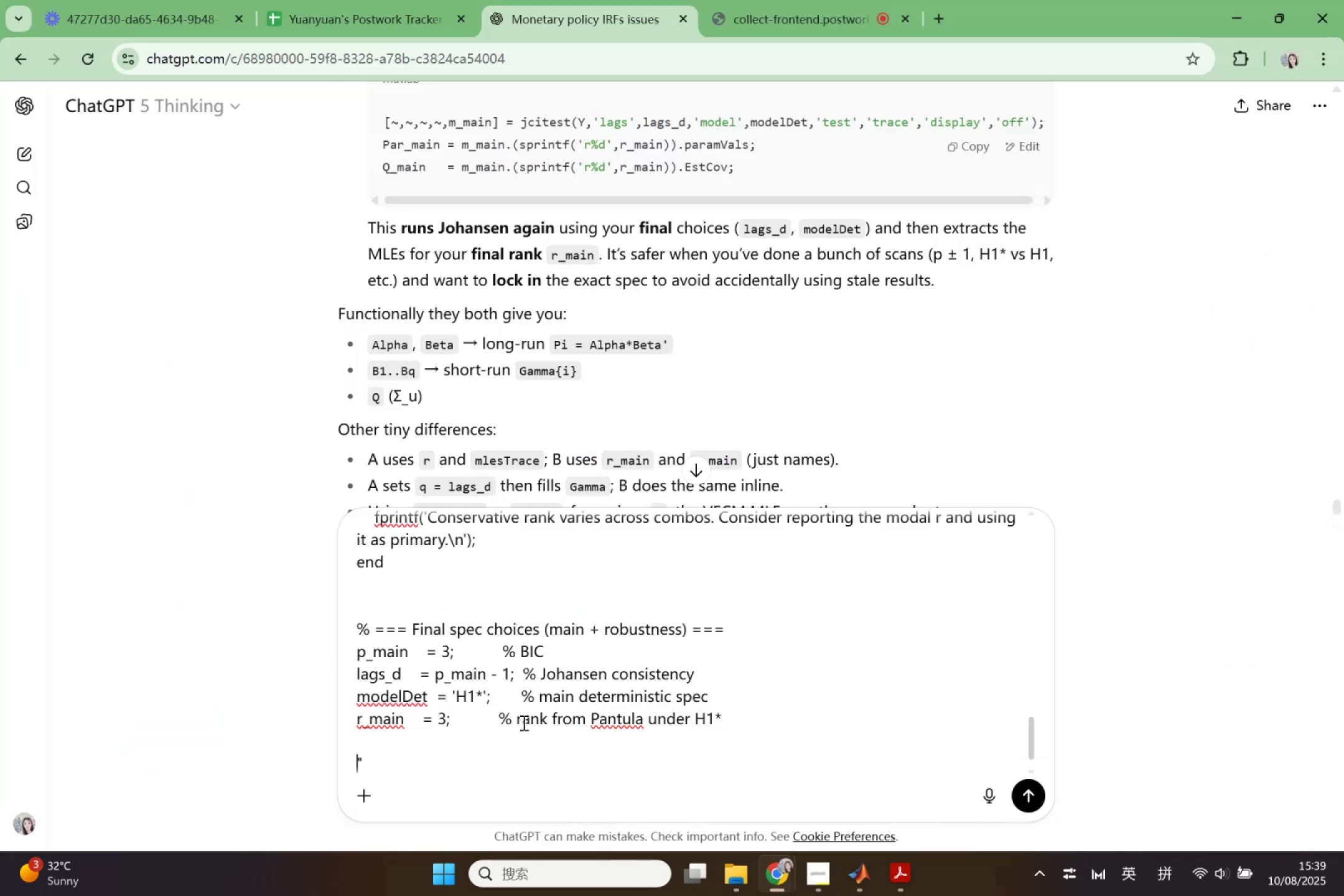 
key(Control+ControlLeft)
 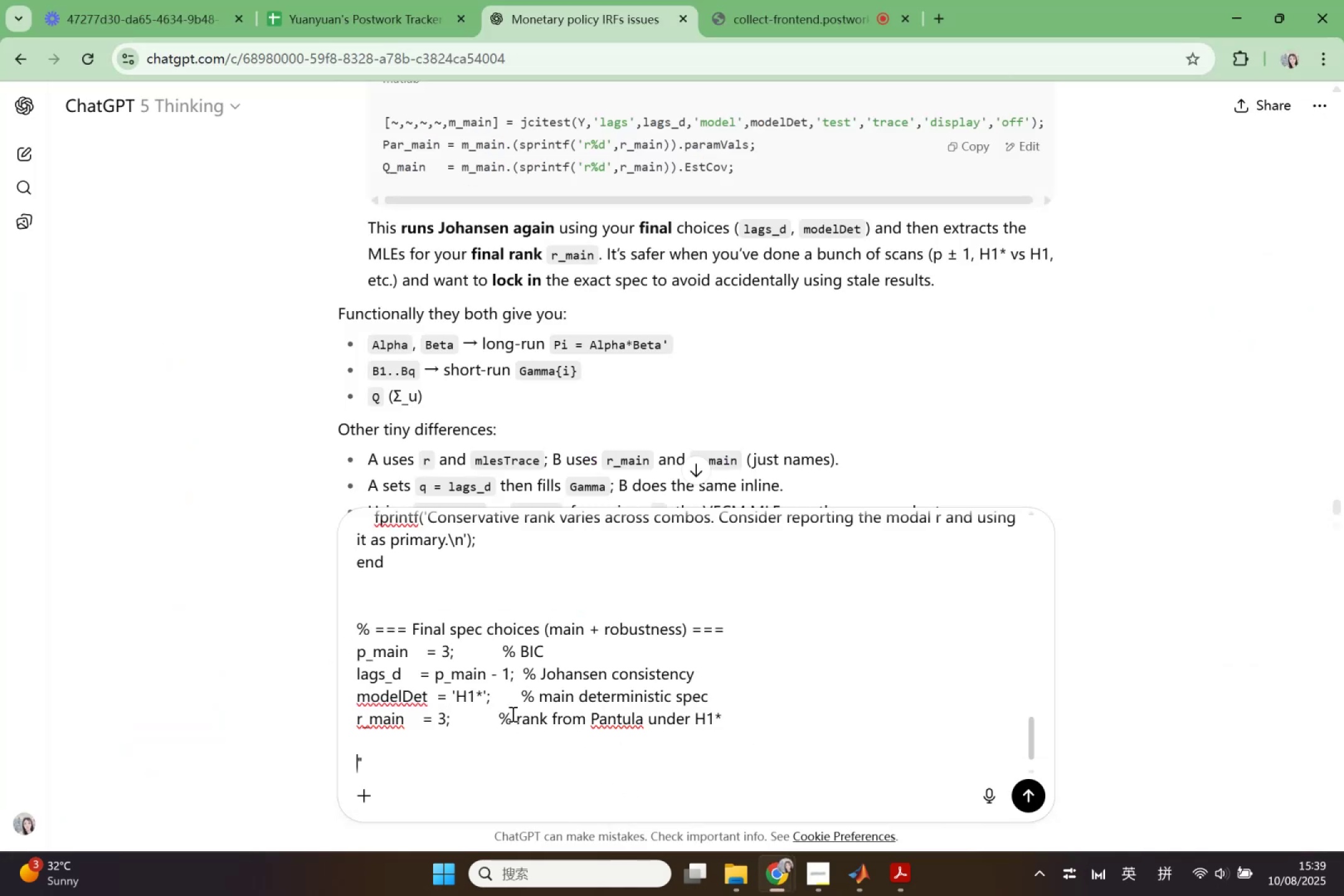 
key(Control+V)
 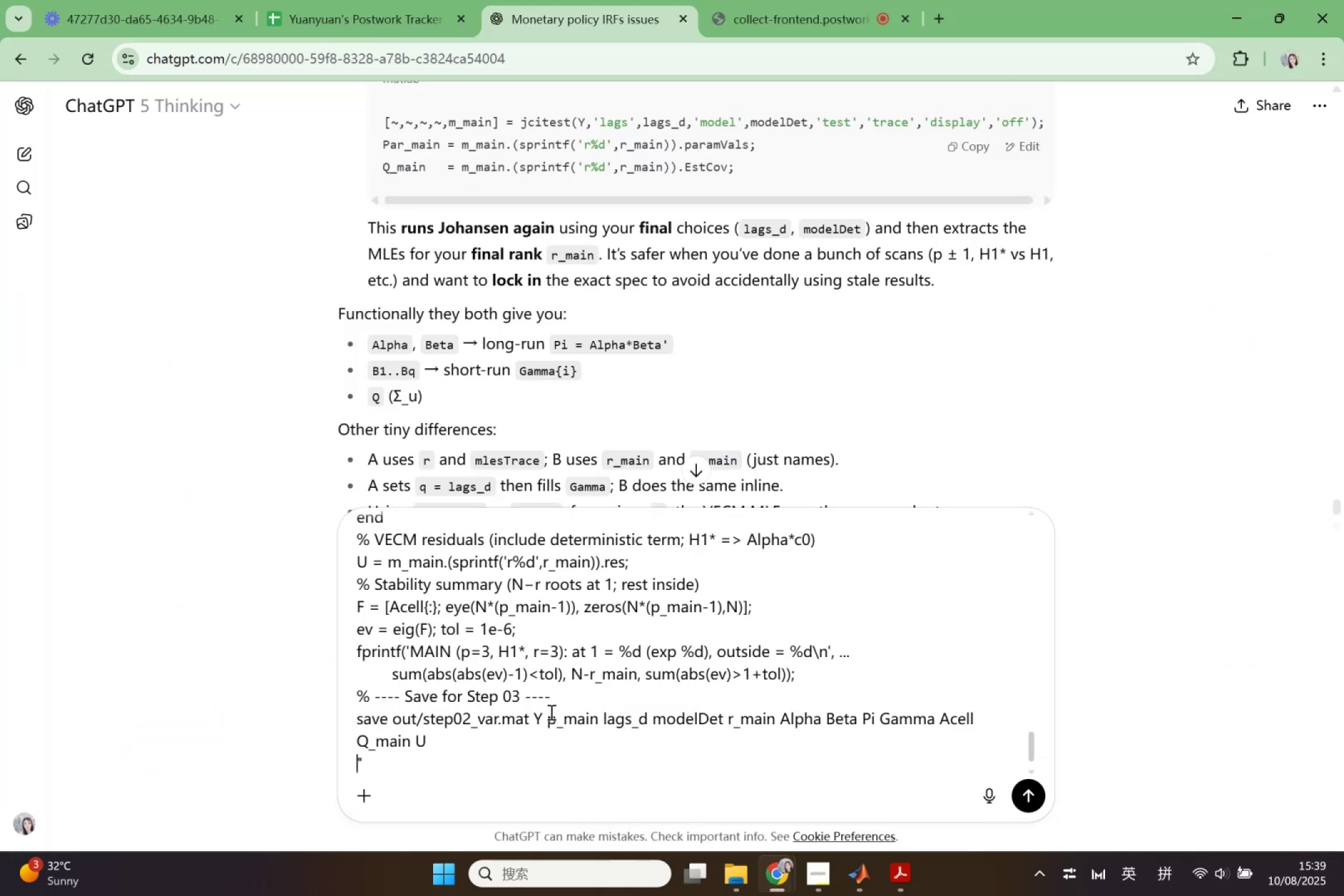 
key(ArrowRight)
 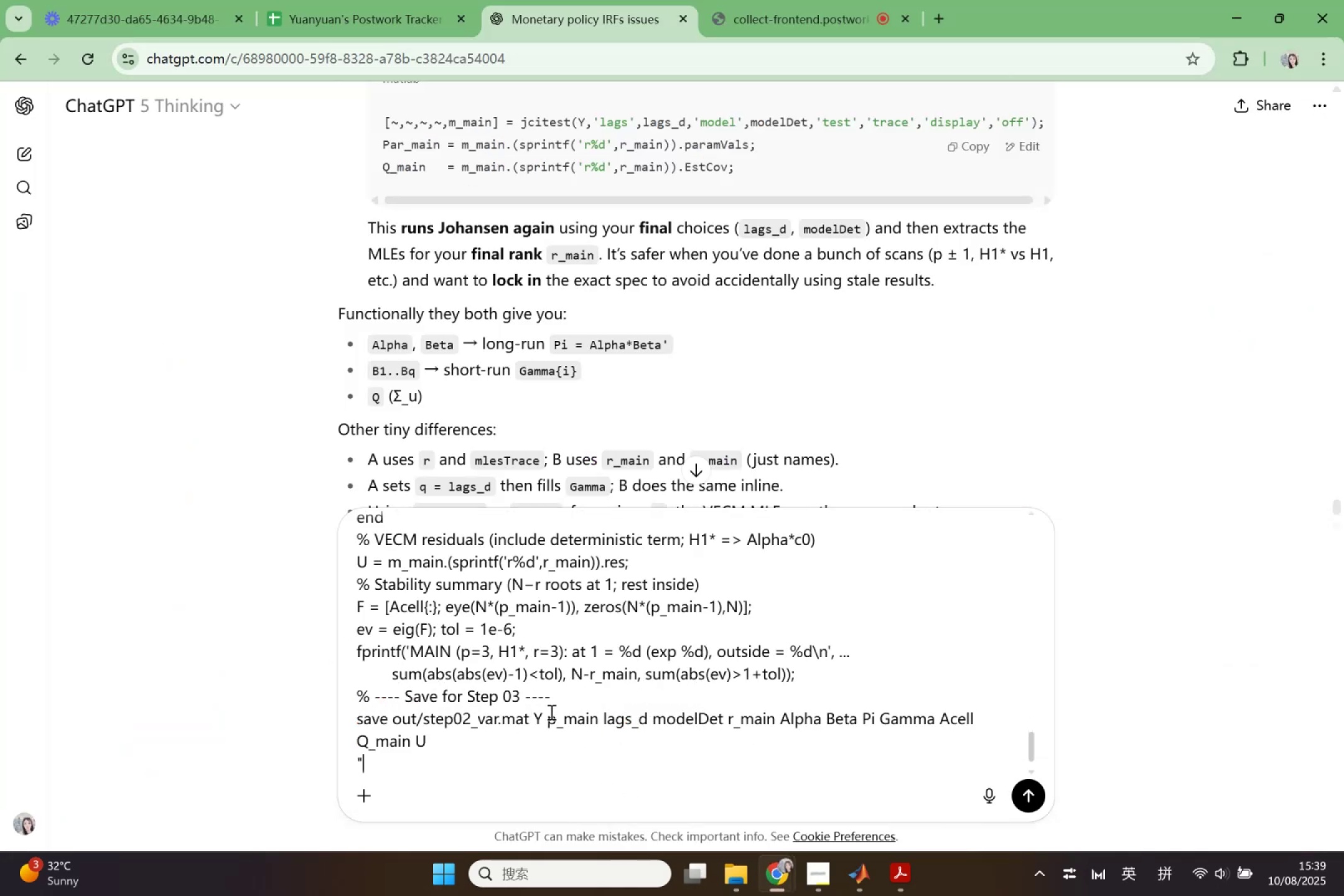 
key(Shift+Enter)
 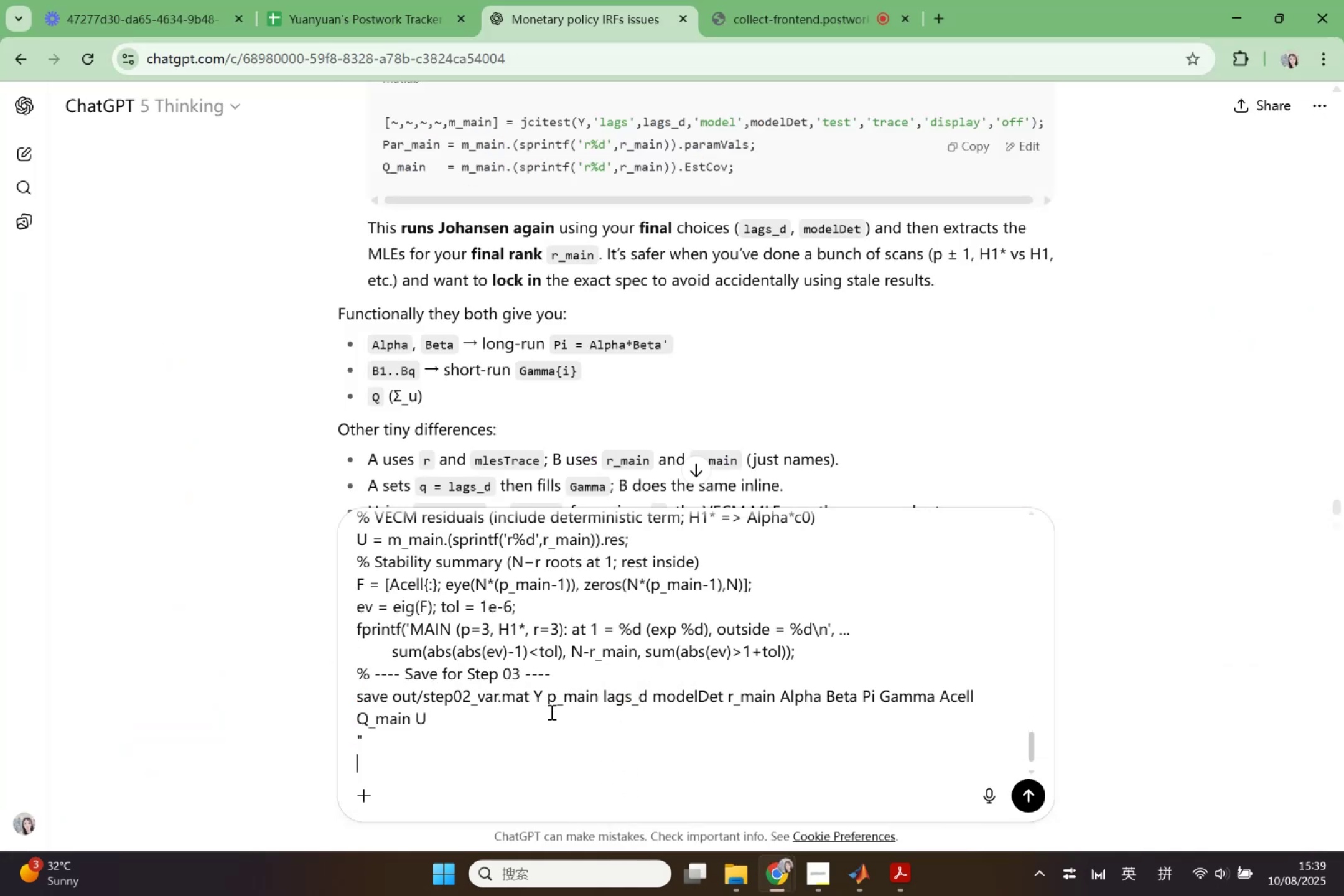 
key(Shift+Enter)
 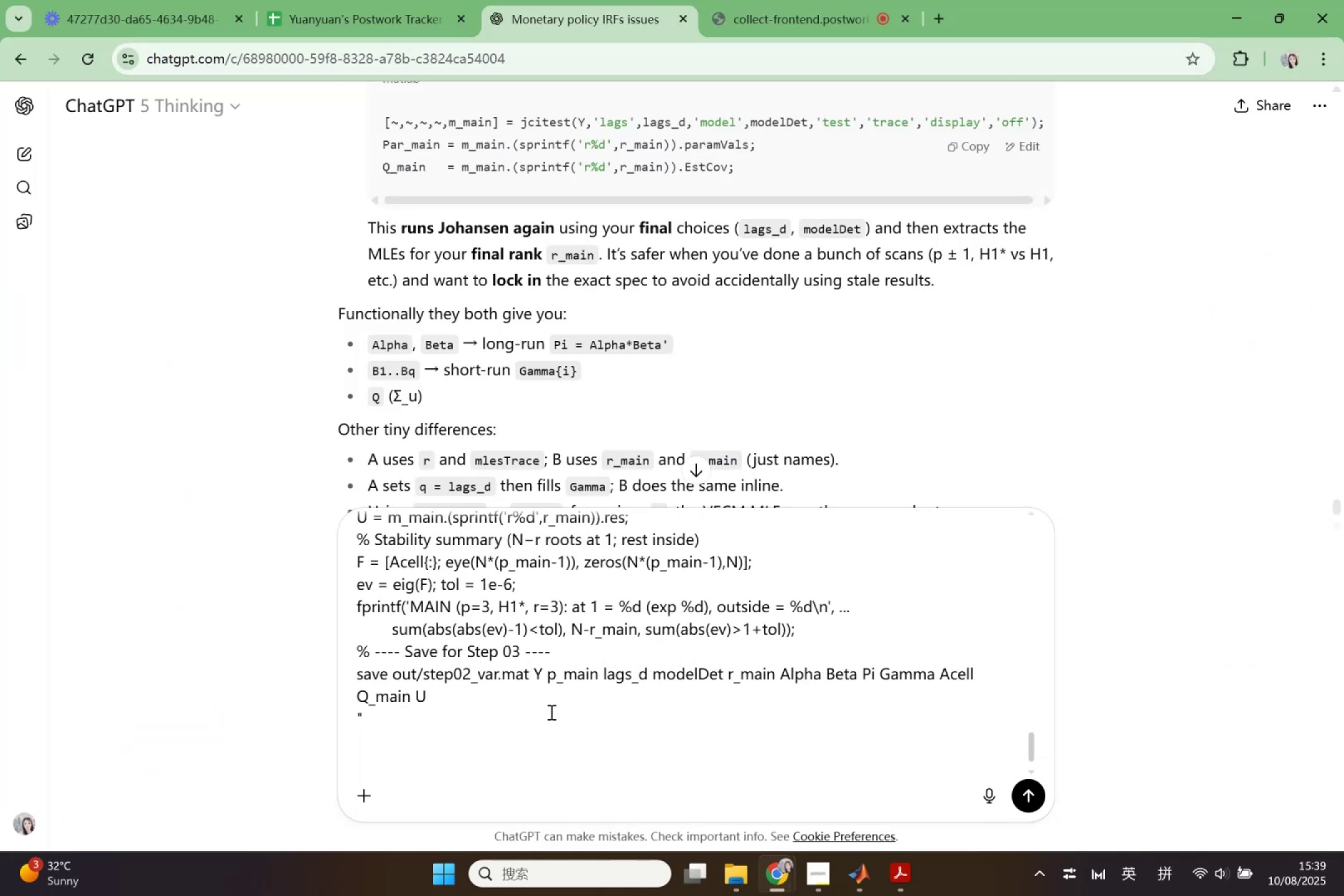 
type(Ia )
key(Backspace)
key(Backspace)
type(s the above process re)
key(Backspace)
key(Backspace)
type(redun)
key(Backspace)
type(an)
key(Backspace)
key(Backspace)
type(dant)
 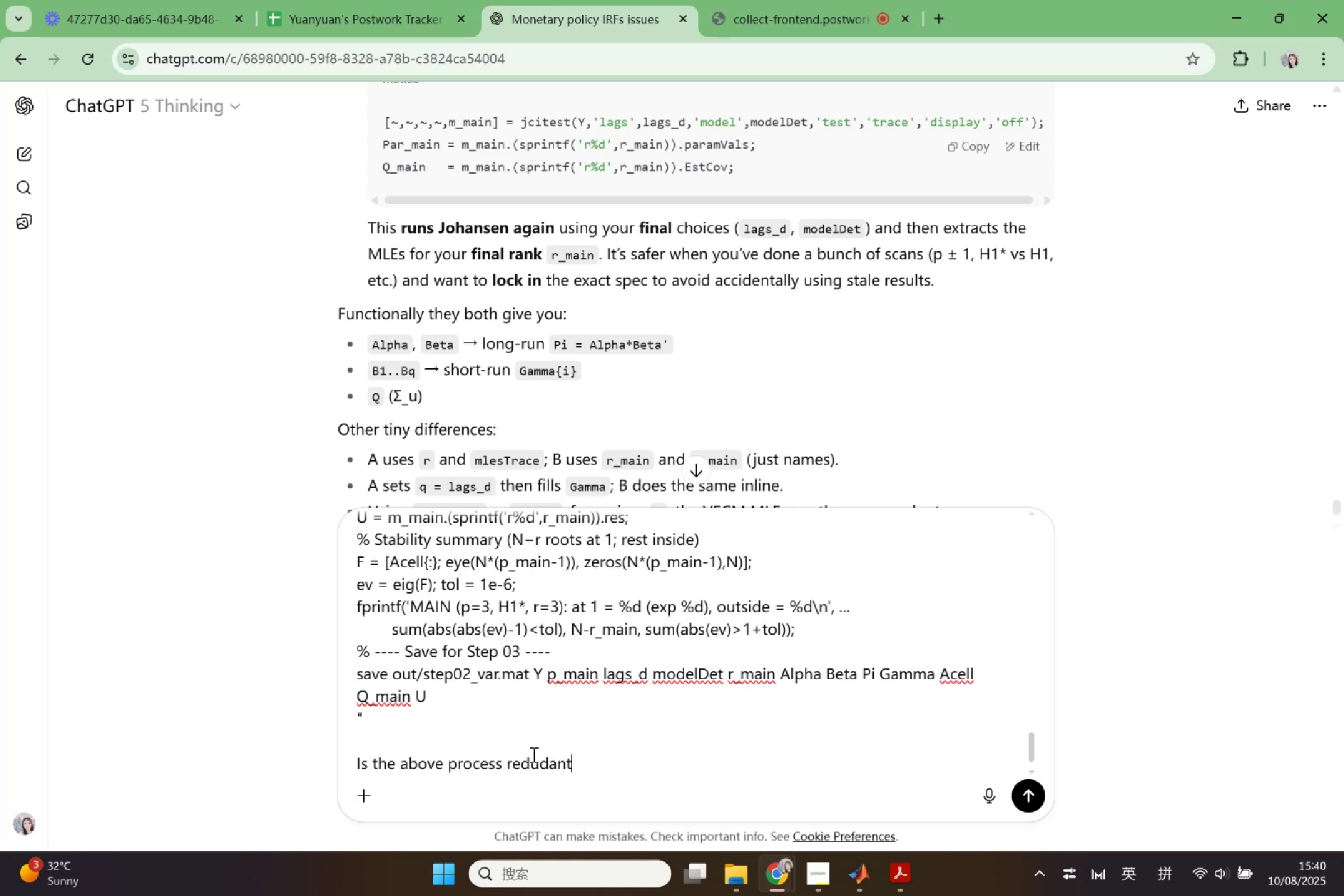 
right_click([534, 764])
 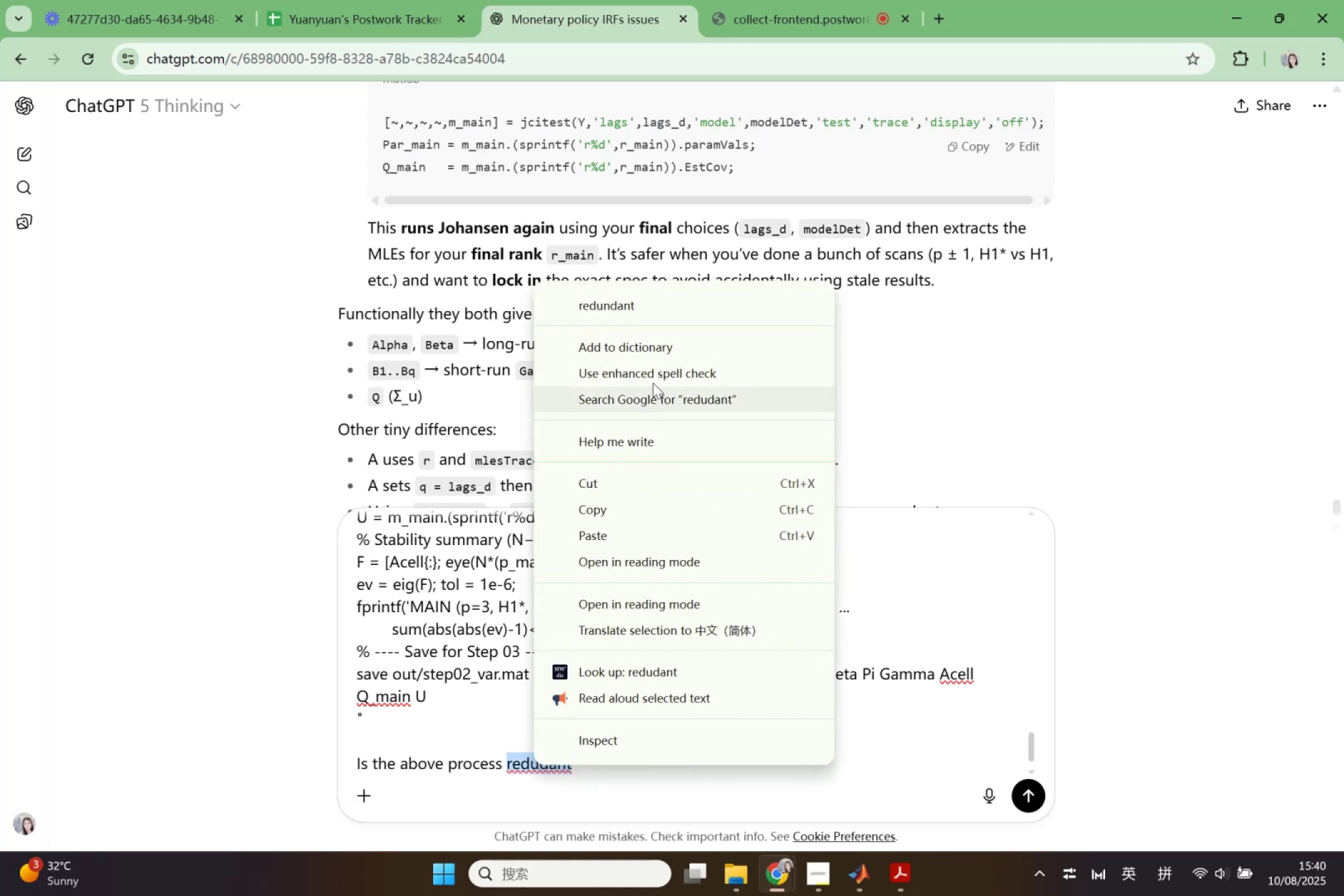 
left_click([644, 310])
 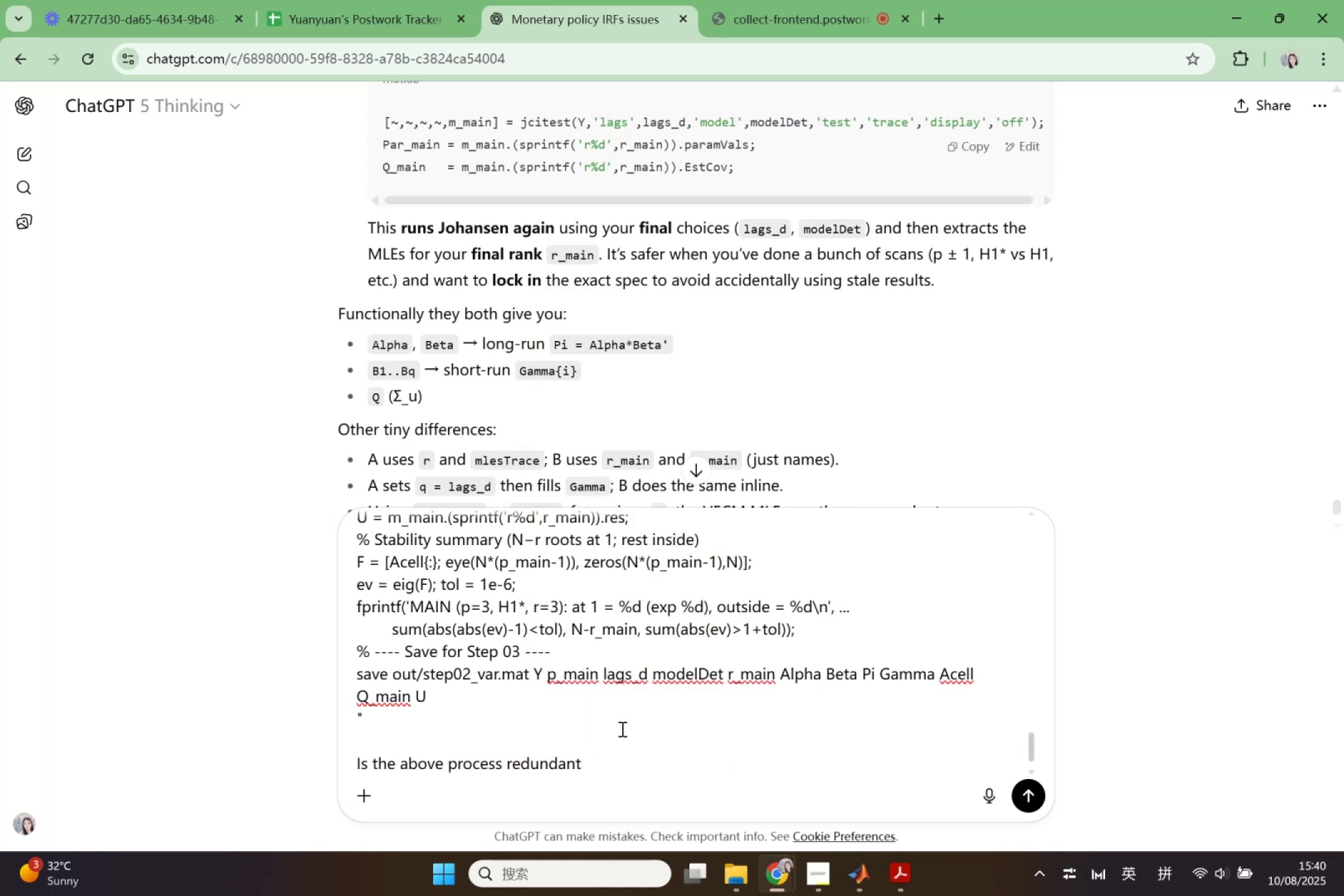 
type(? or )
 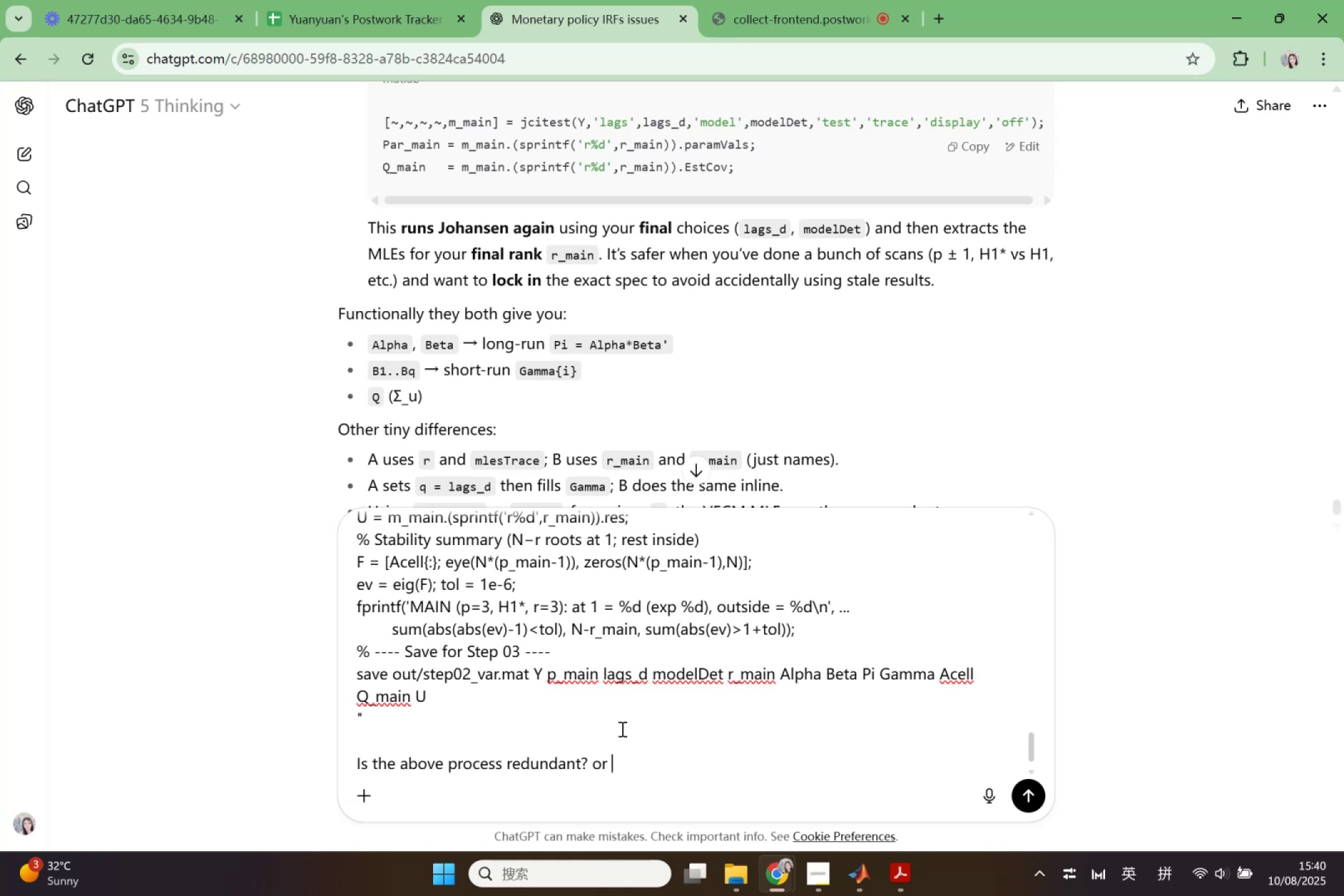 
key(Backspace)
key(Backspace)
key(Backspace)
type(Are)
key(Backspace)
key(Backspace)
key(Backspace)
type(or should I re-orgai)
key(Backspace)
type(nise it to be moe)
key(Backspace)
type(re )
 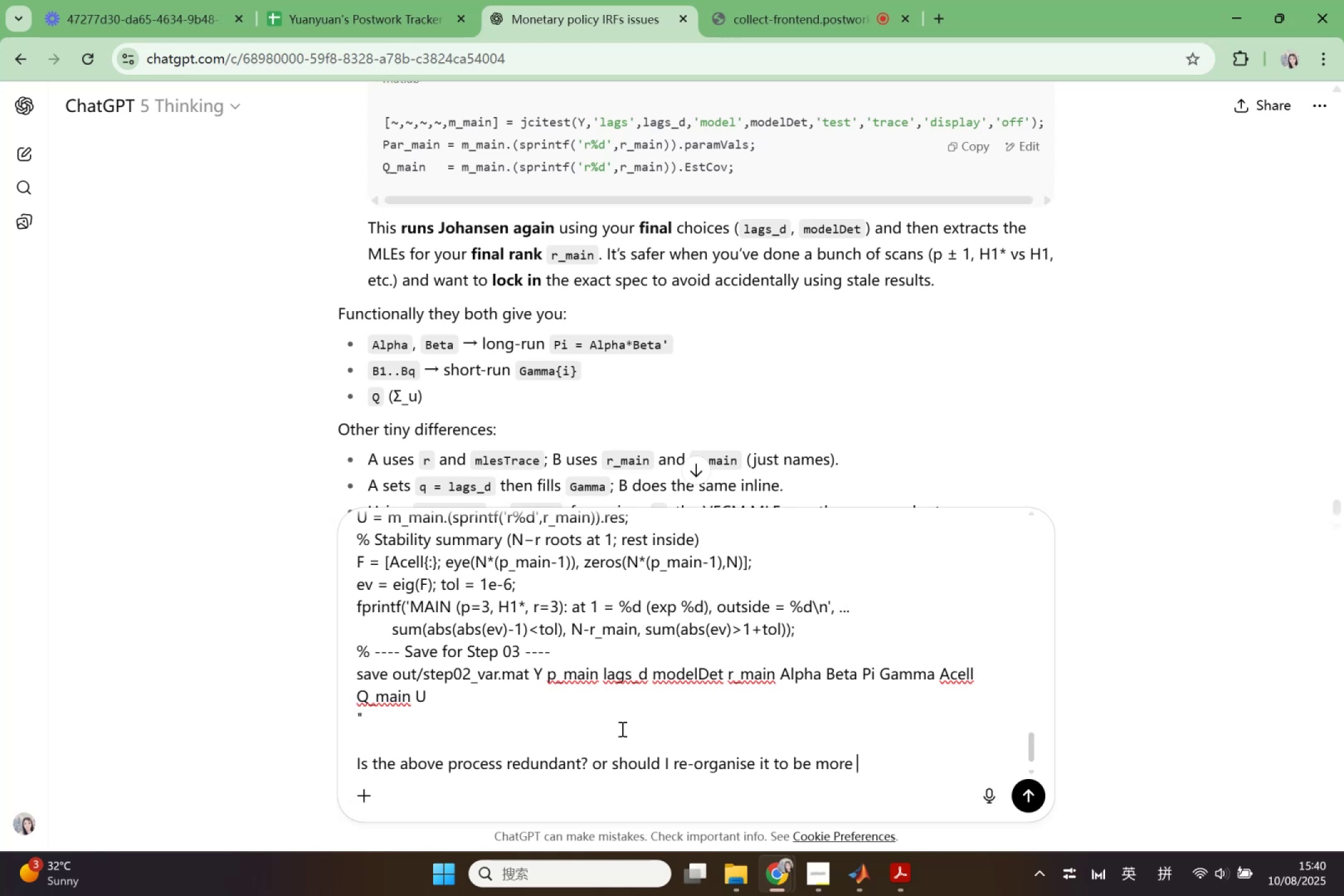 
type(make-sense?)
 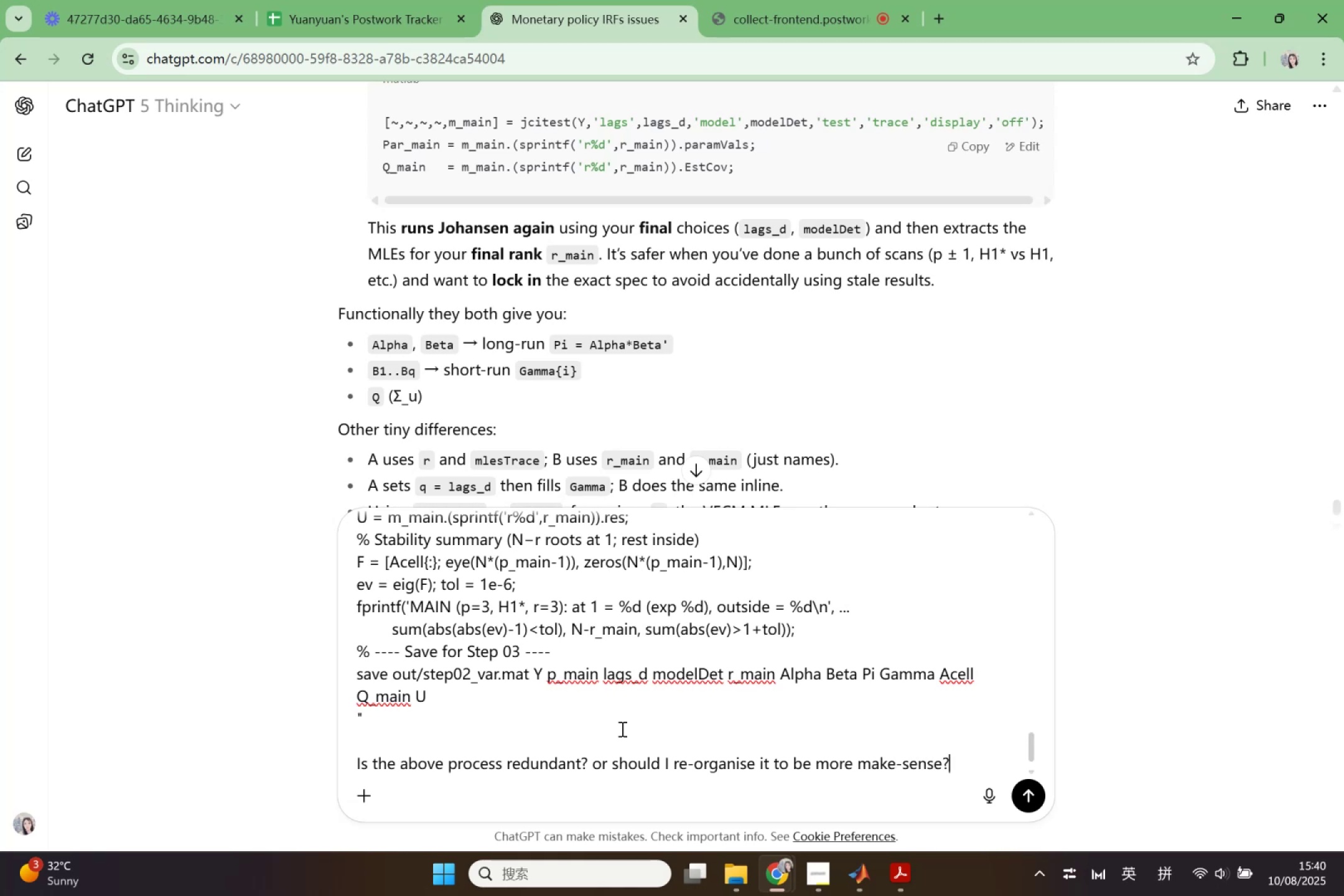 
key(Enter)
 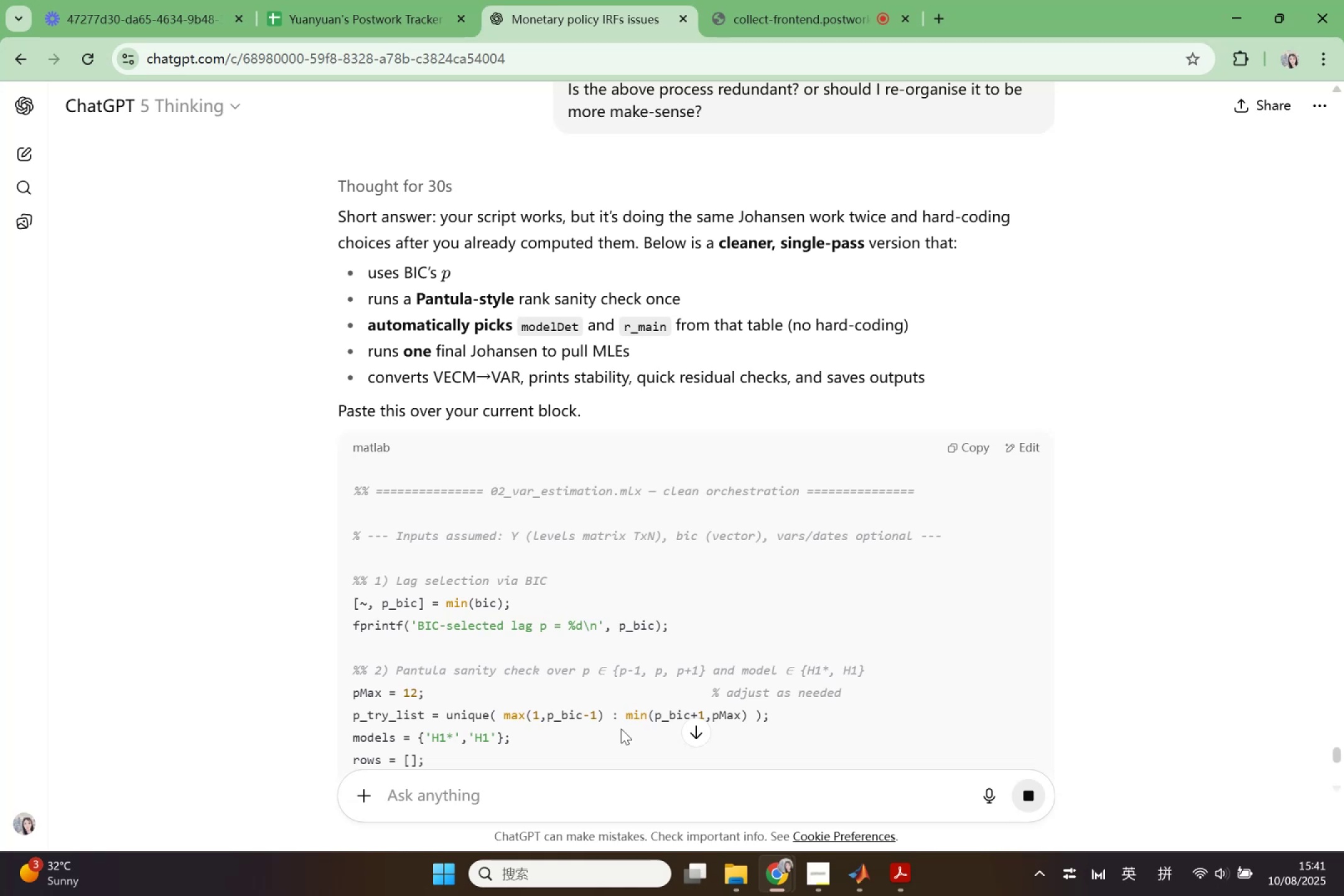 
wait(85.79)
 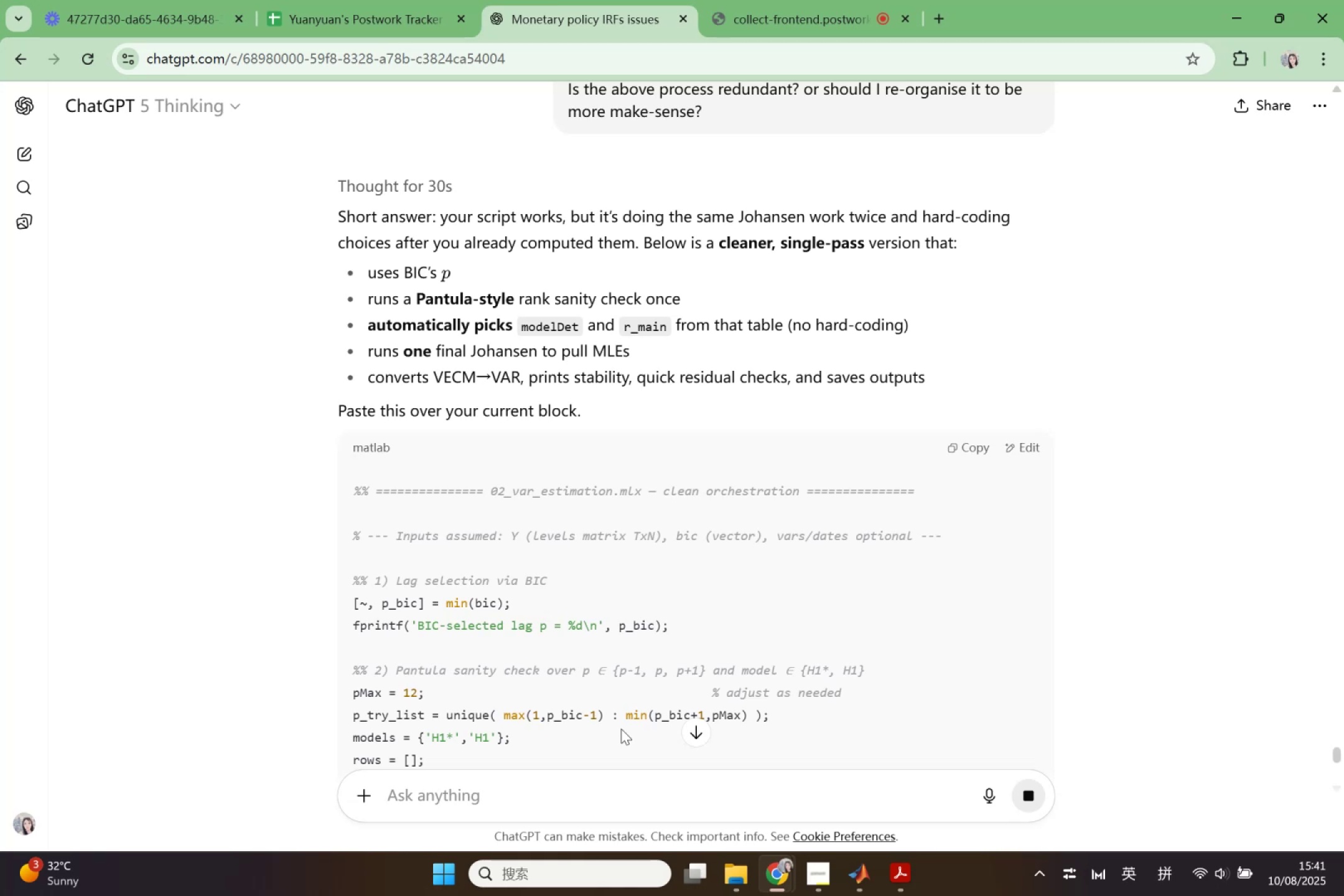 
left_click_drag(start_coordinate=[354, 605], to_coordinate=[698, 617])
 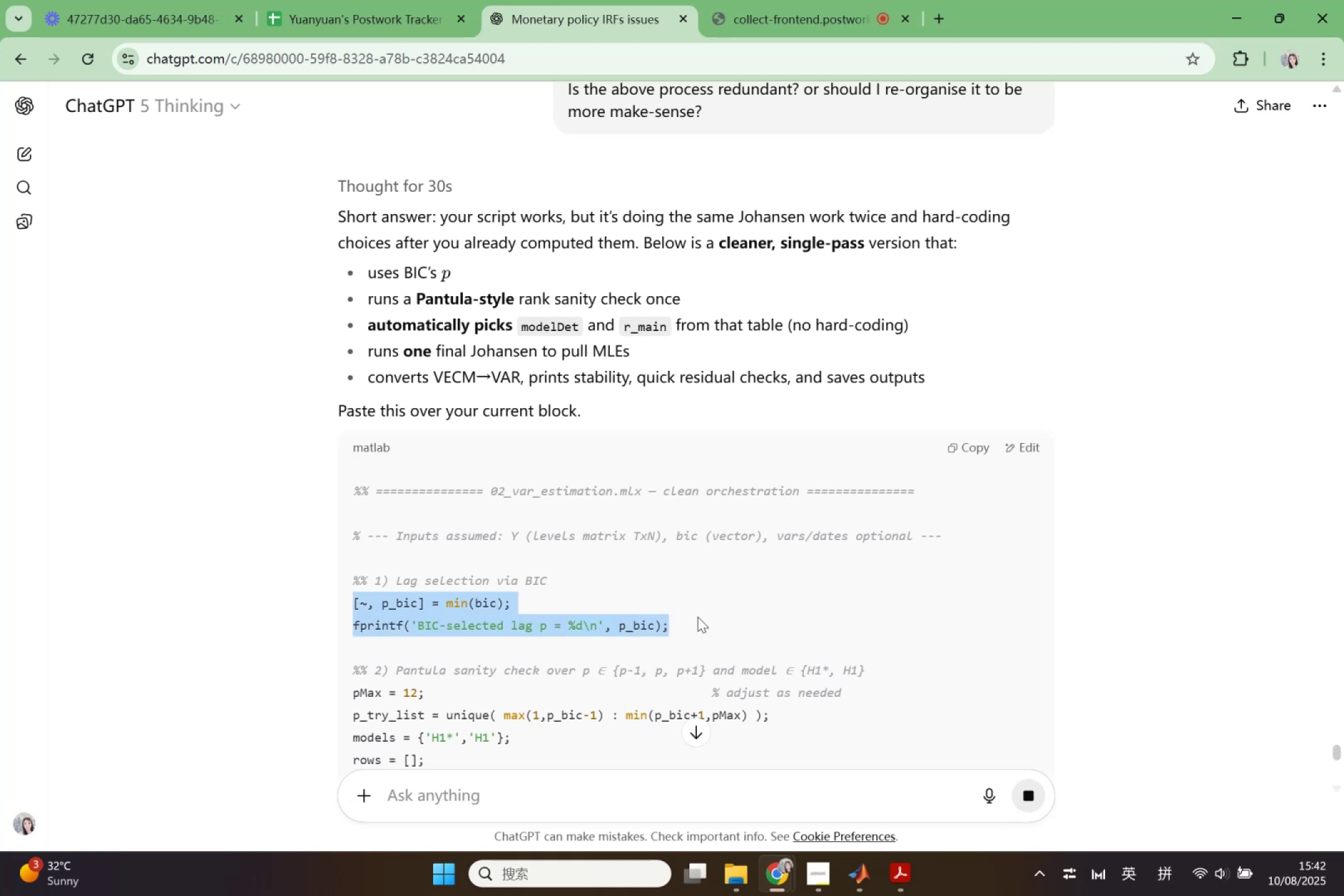 
key(Control+ControlLeft)
 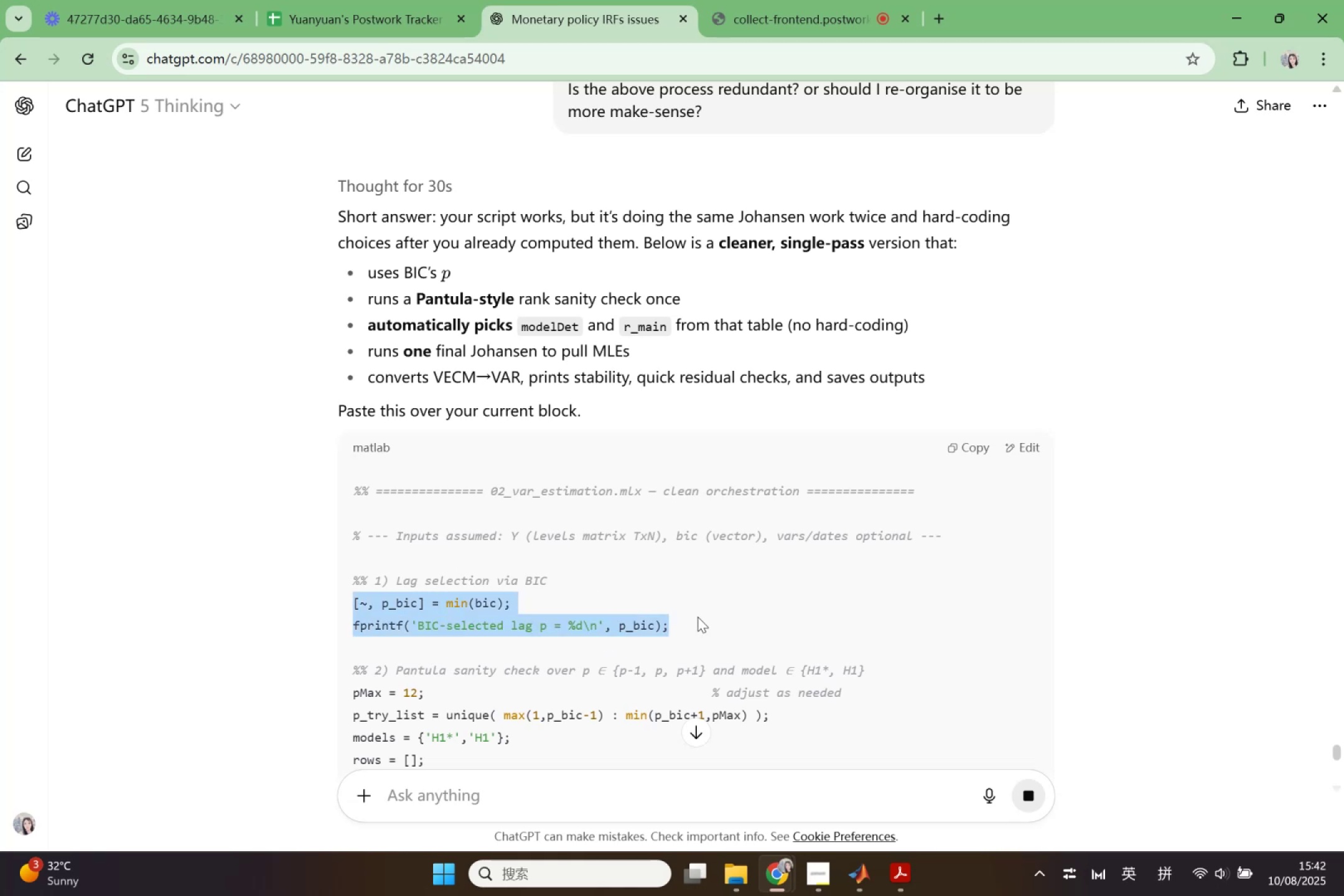 
key(Control+C)
 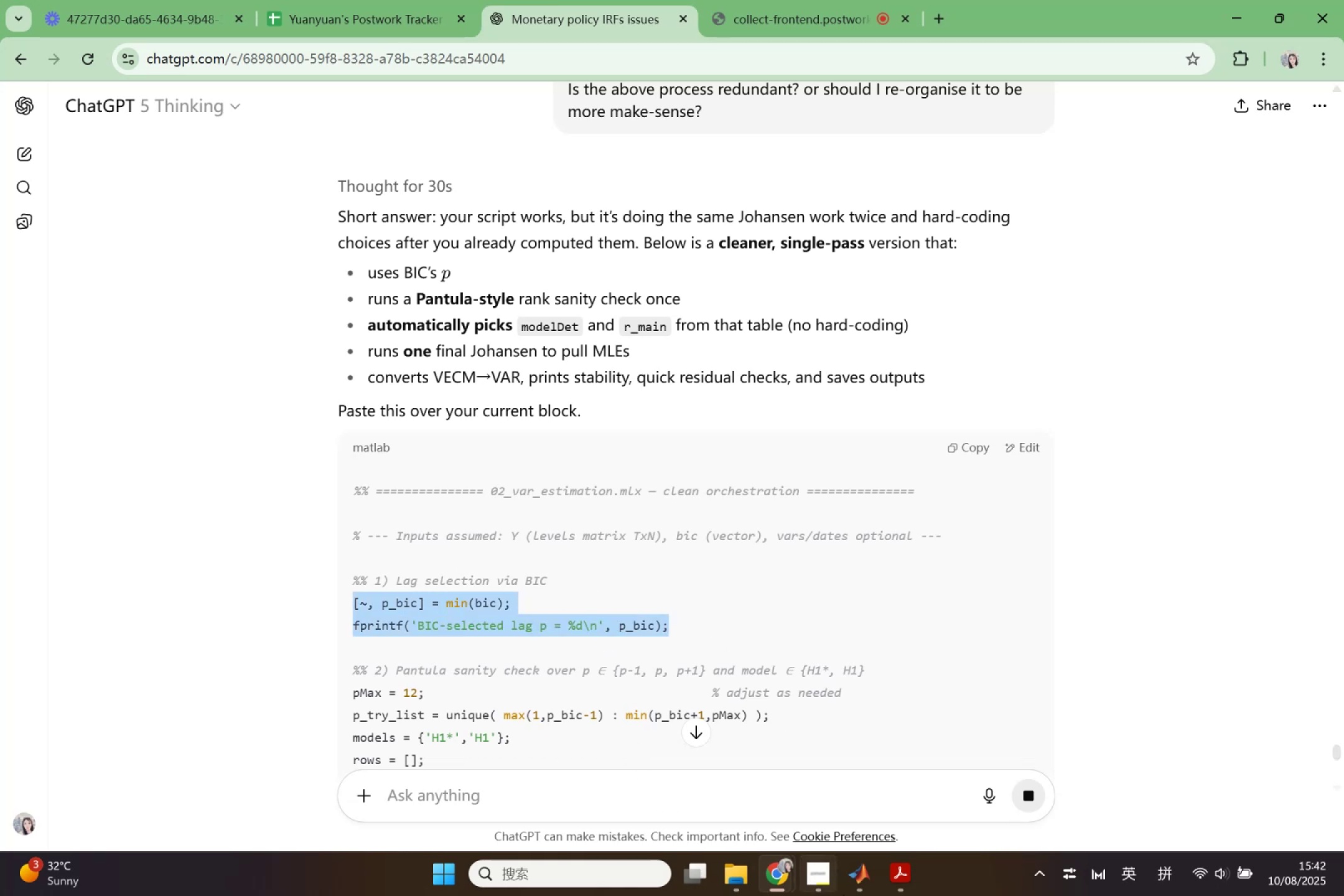 
left_click_drag(start_coordinate=[862, 882], to_coordinate=[857, 882])
 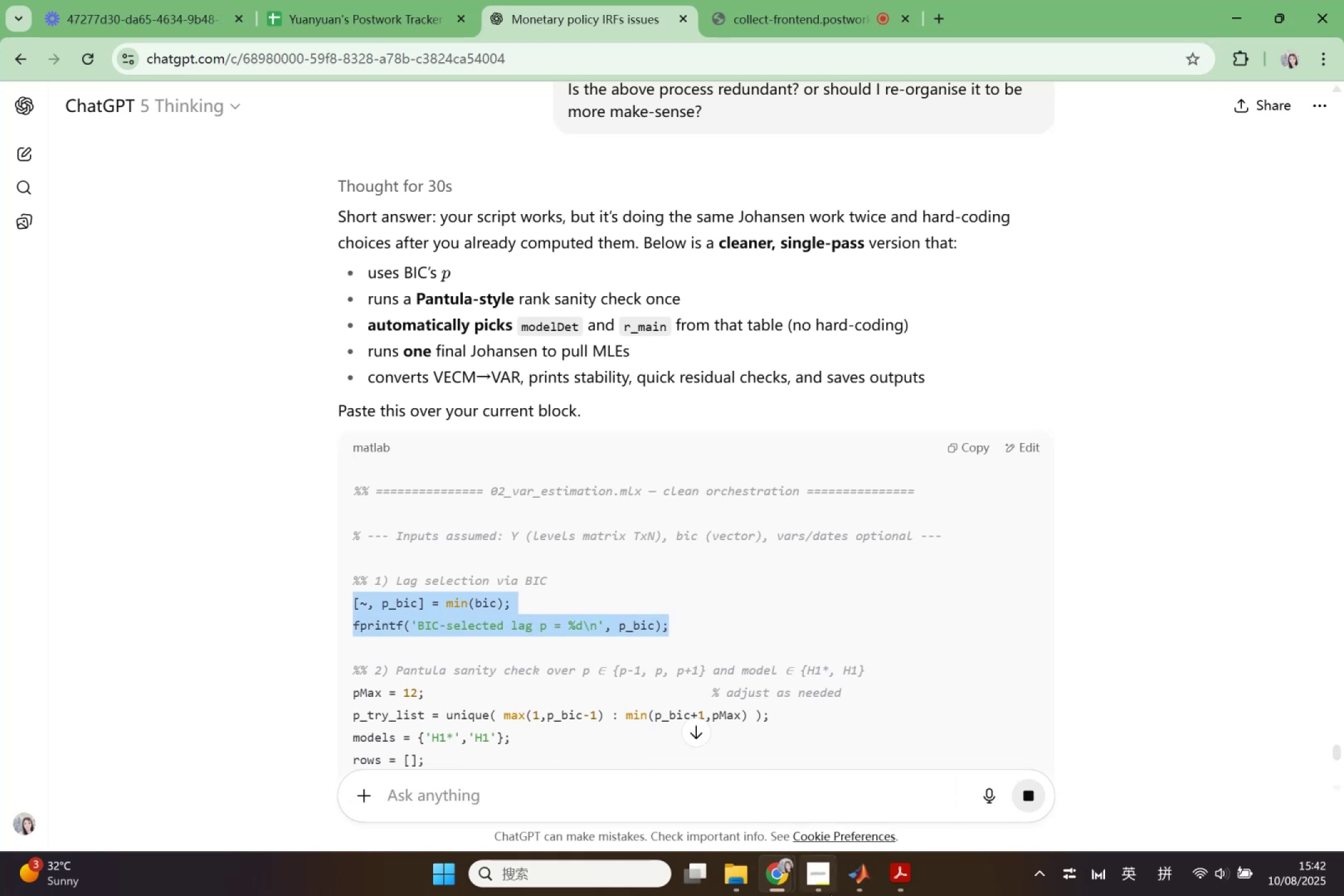 
left_click([849, 894])
 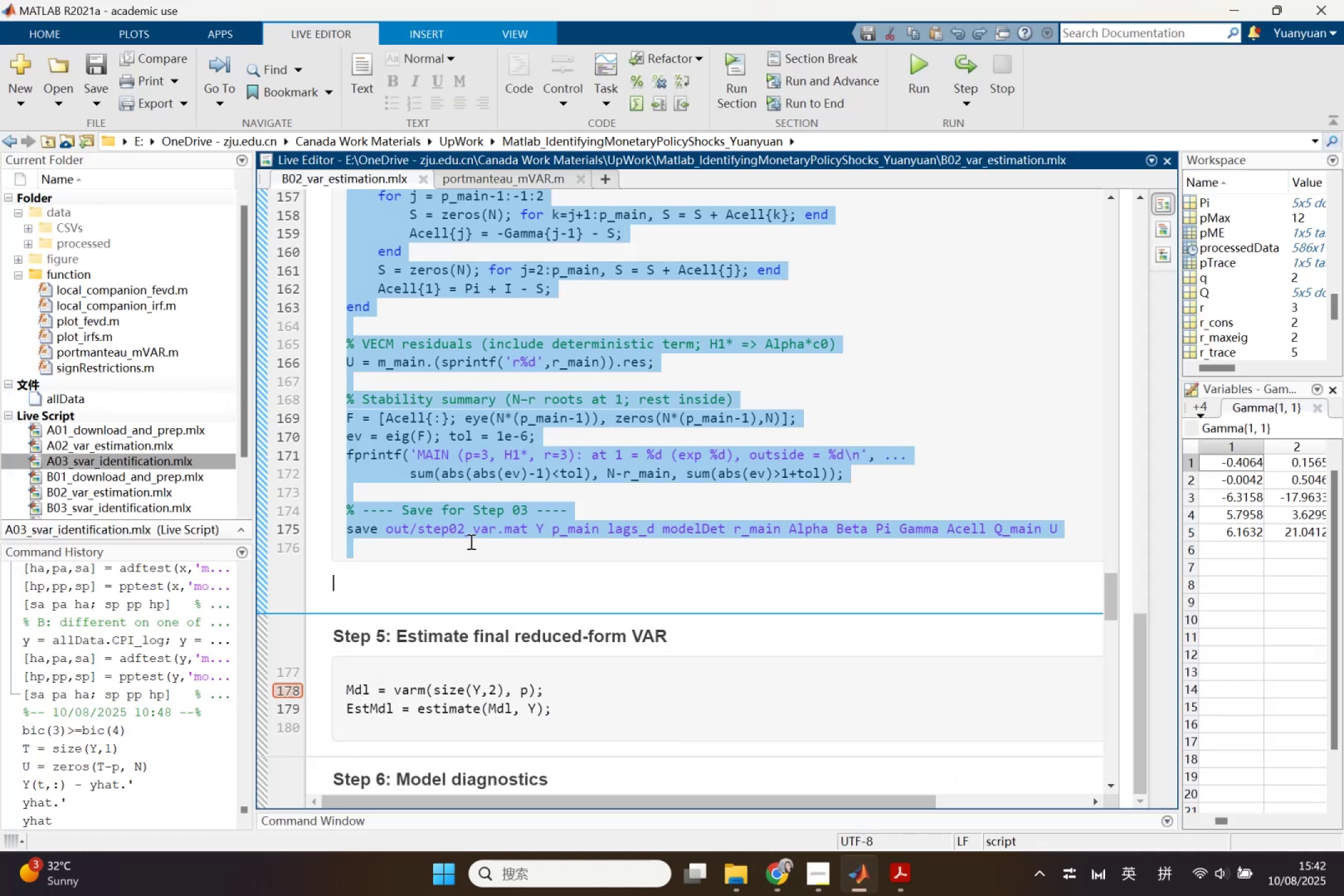 
scroll: coordinate [457, 509], scroll_direction: up, amount: 10.0
 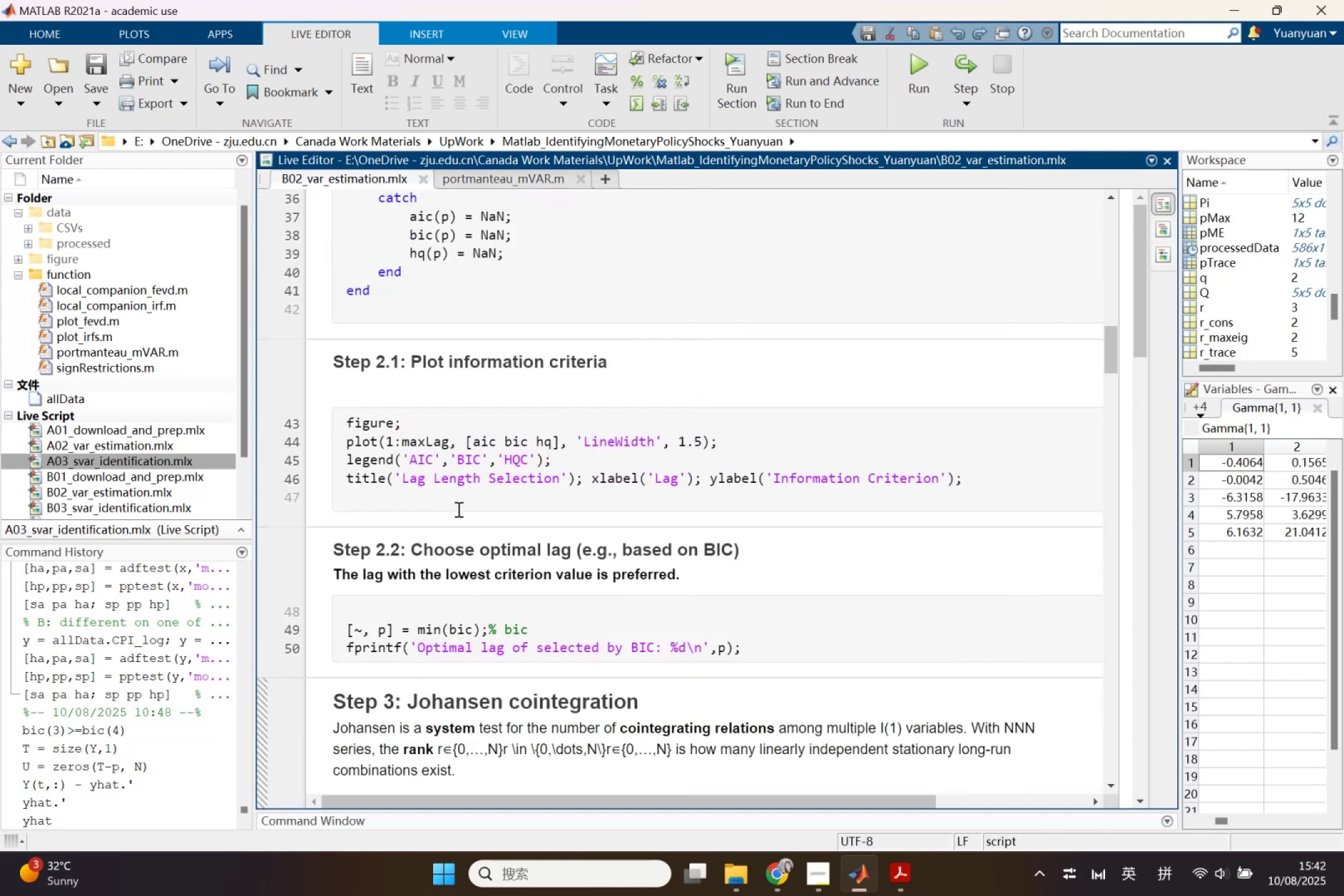 
scroll: coordinate [457, 509], scroll_direction: down, amount: 1.0
 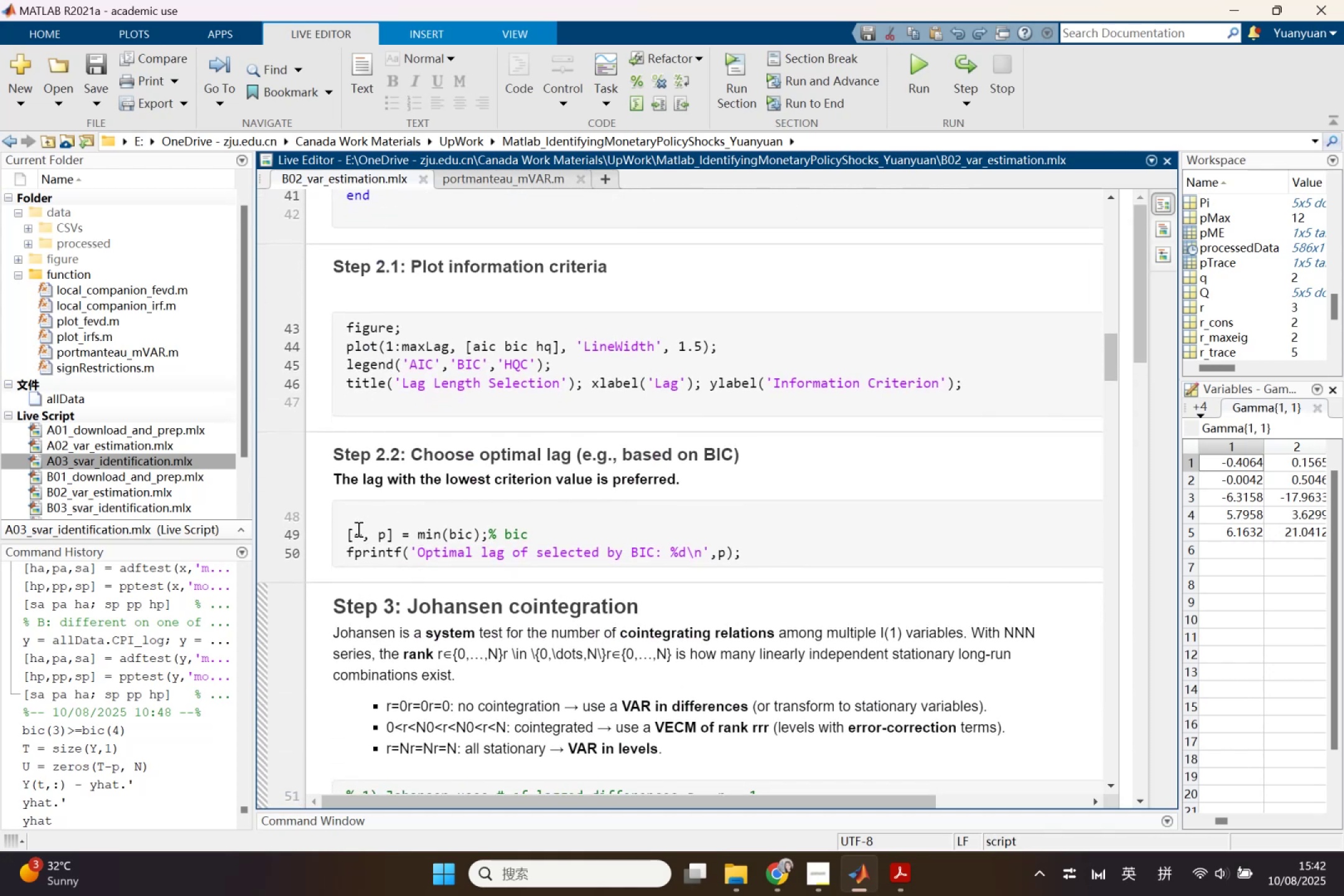 
left_click_drag(start_coordinate=[352, 531], to_coordinate=[836, 556])
 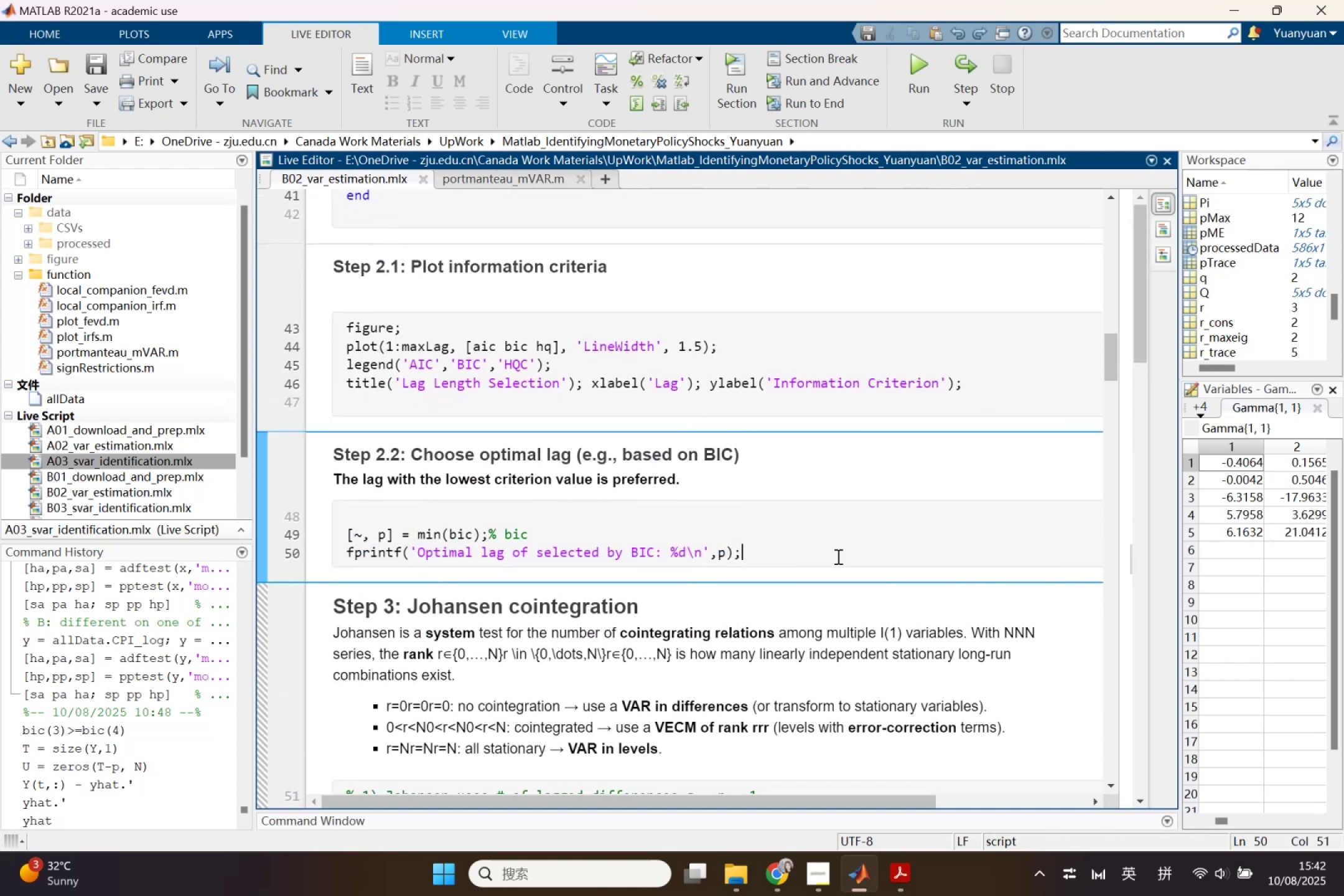 
left_click_drag(start_coordinate=[834, 559], to_coordinate=[231, 521])
 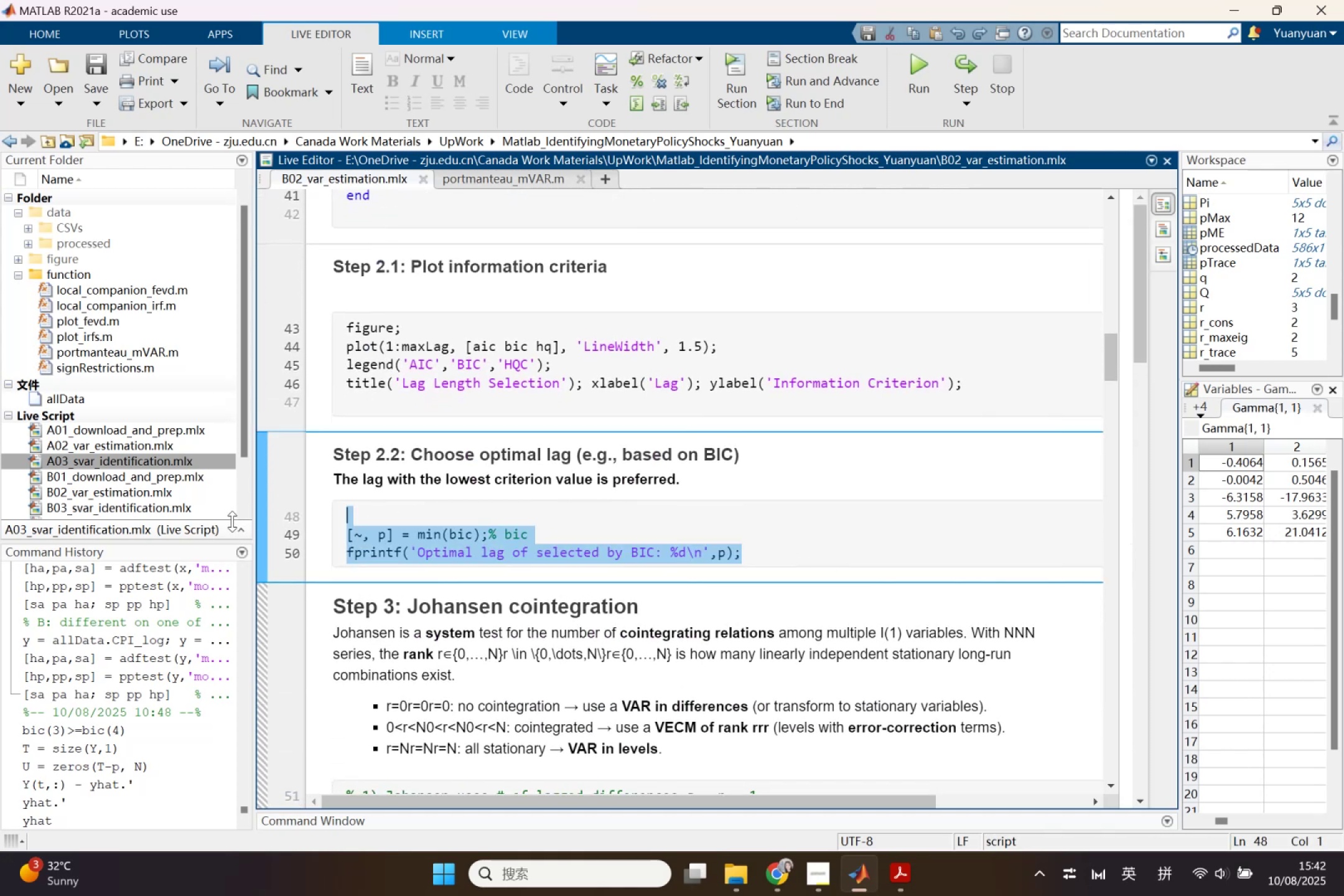 
key(Control+ControlLeft)
 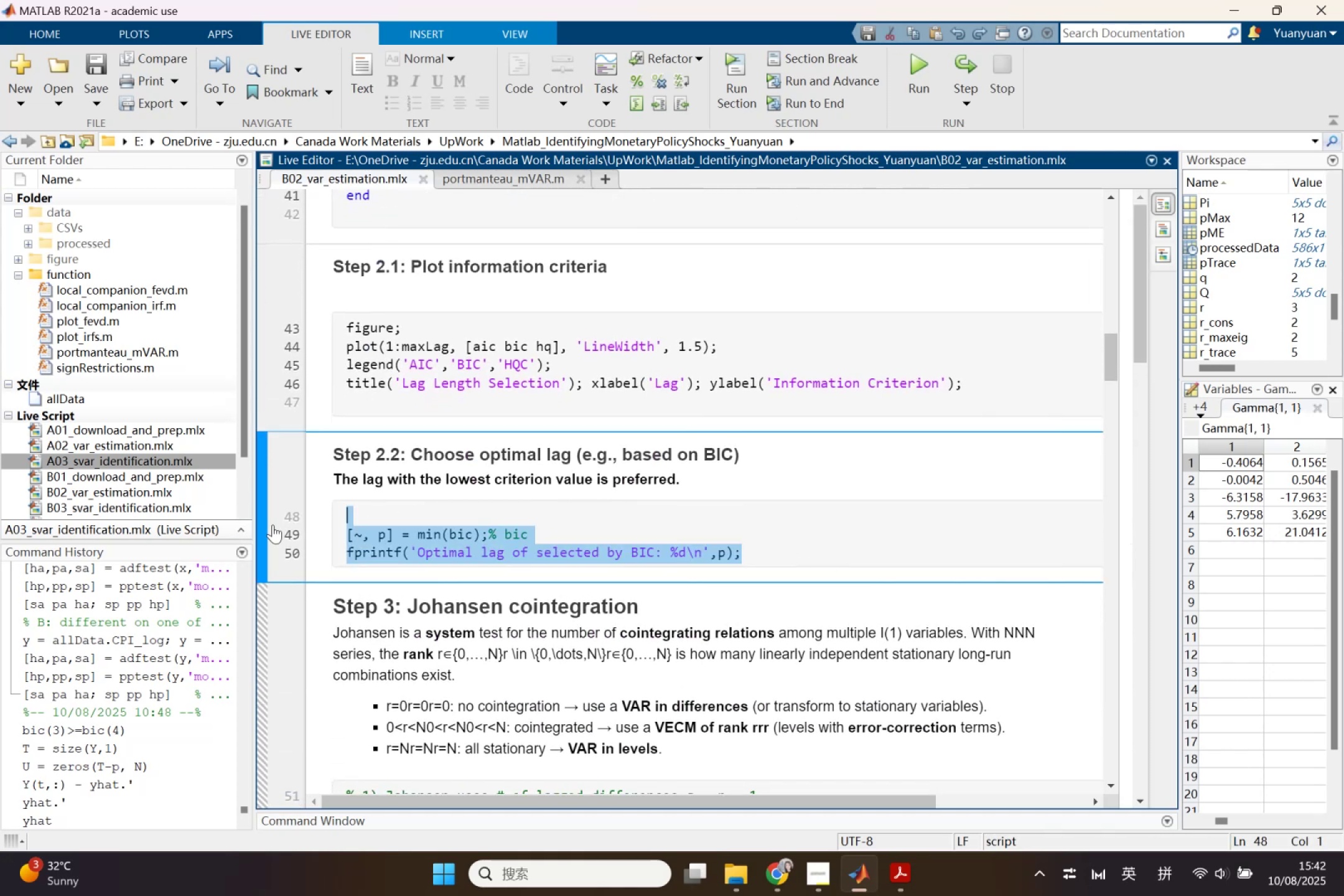 
key(Control+V)
 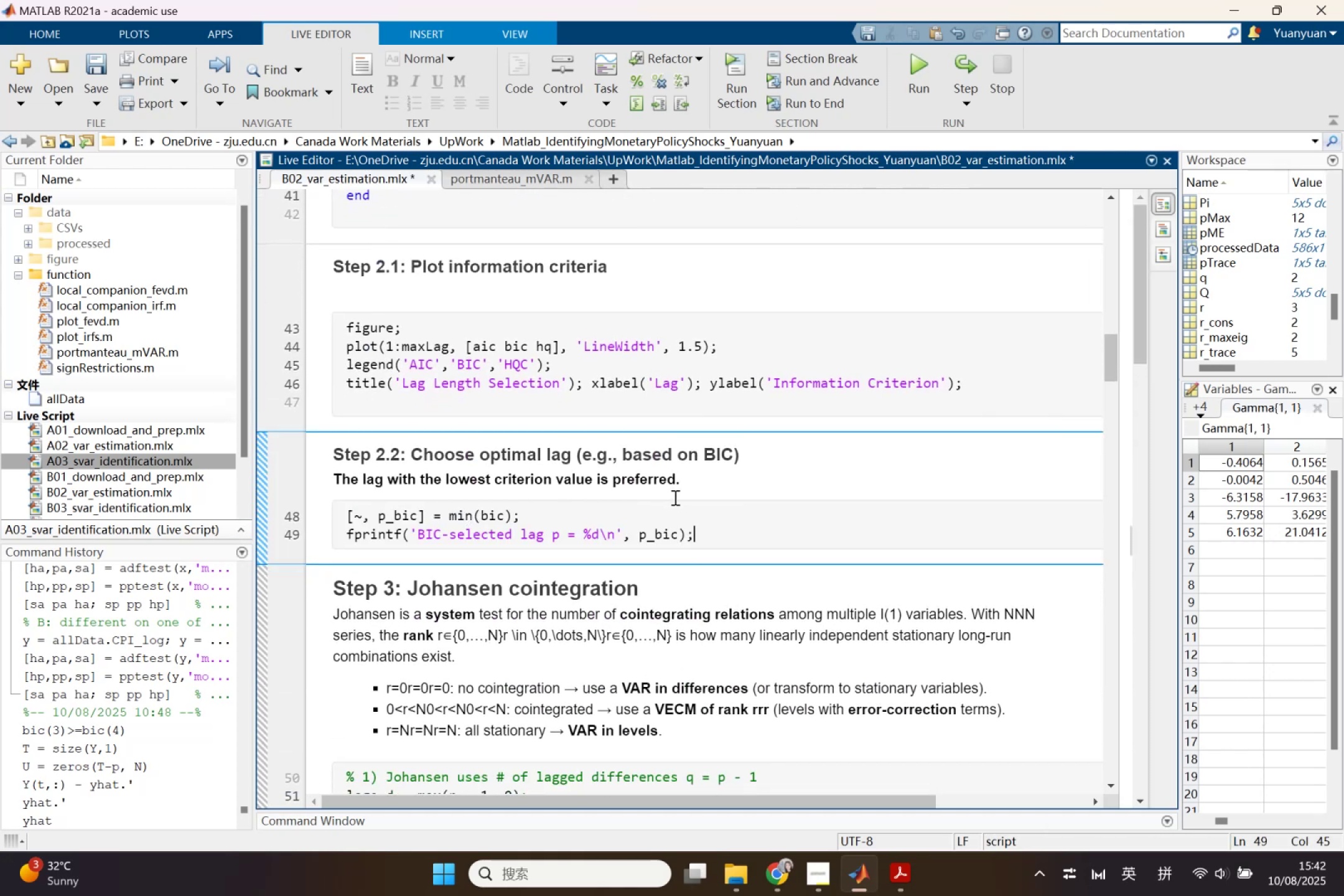 
scroll: coordinate [674, 497], scroll_direction: down, amount: 1.0
 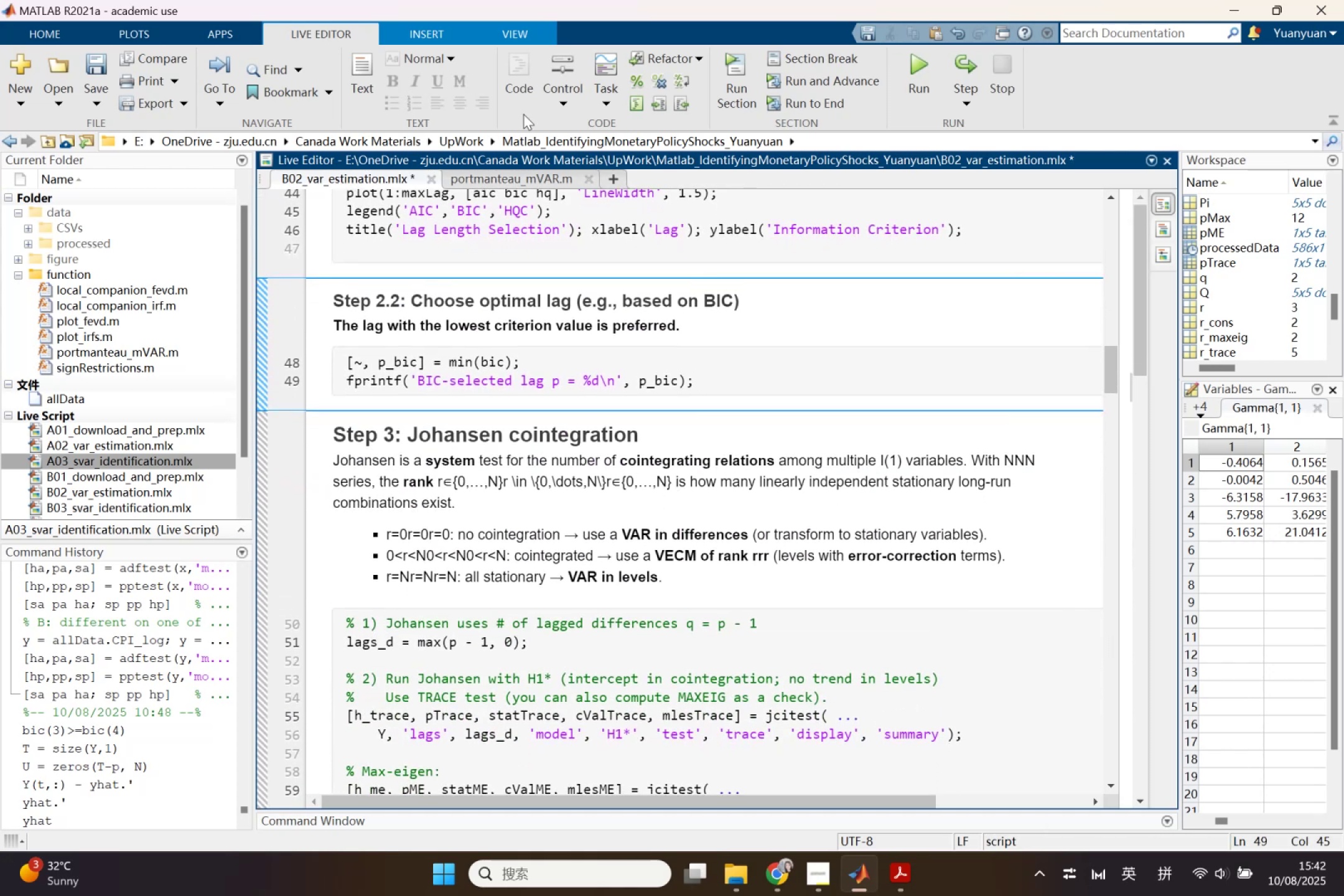 
left_click_drag(start_coordinate=[676, 17], to_coordinate=[884, 536])
 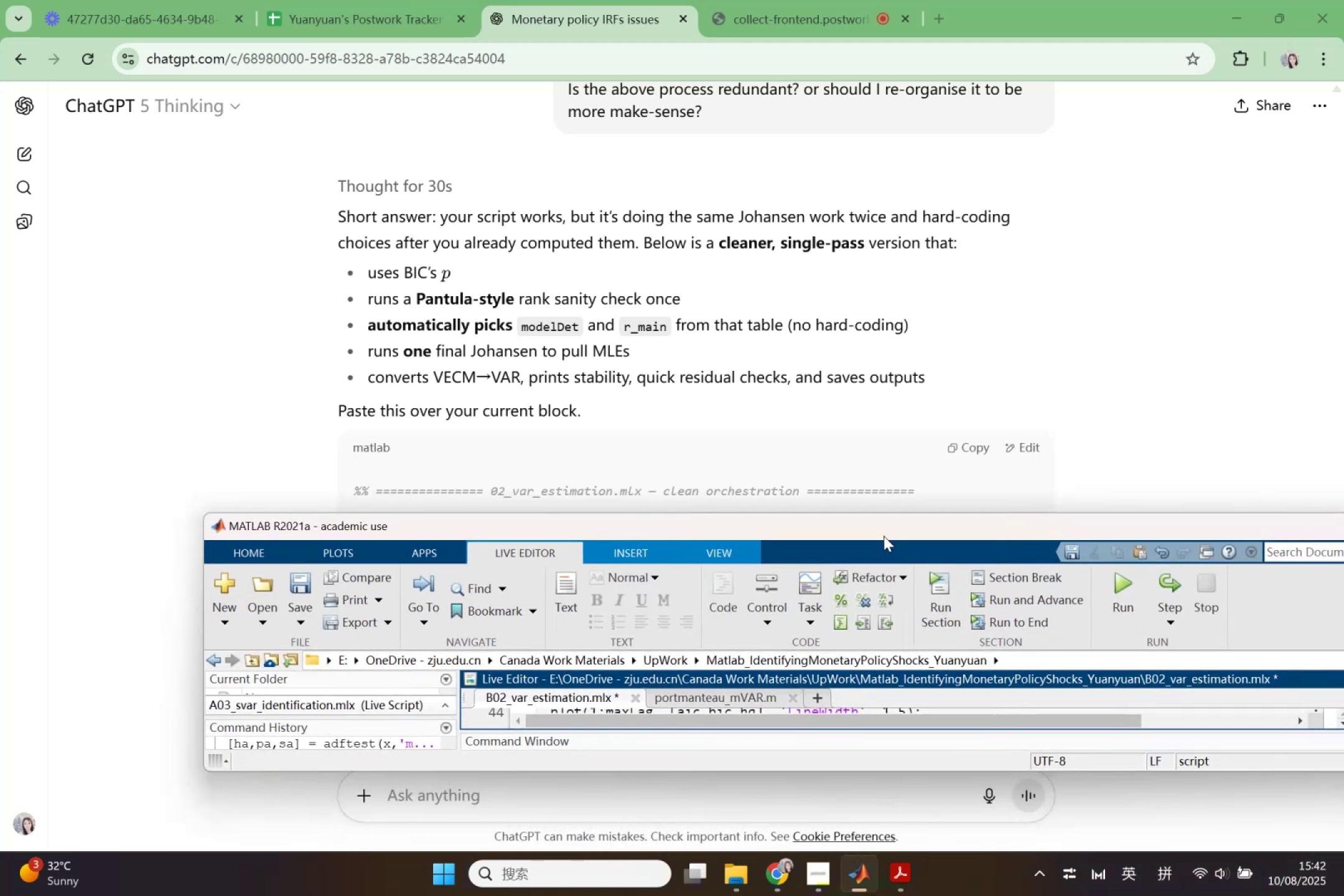 
double_click([884, 536])
 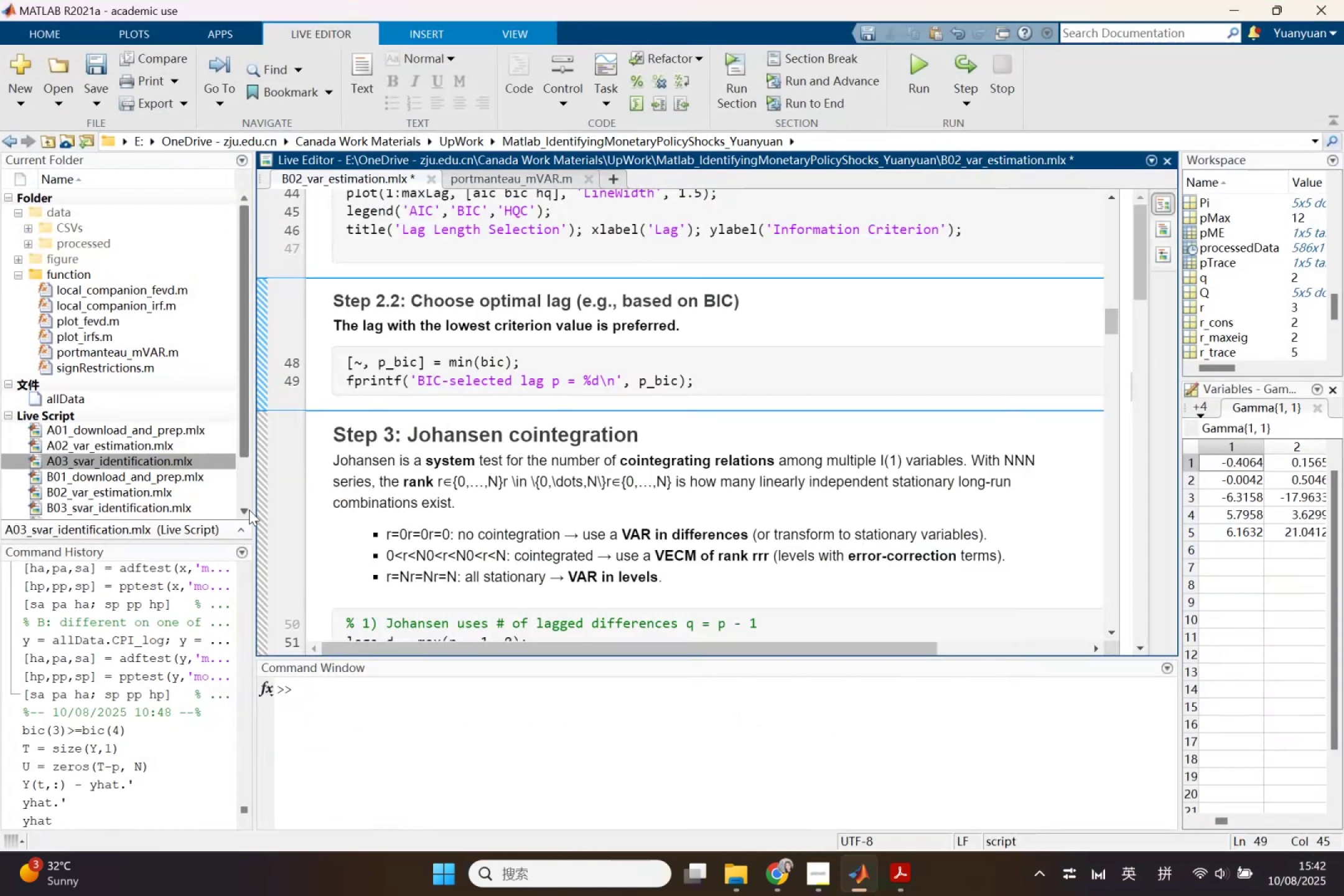 
left_click([269, 507])
 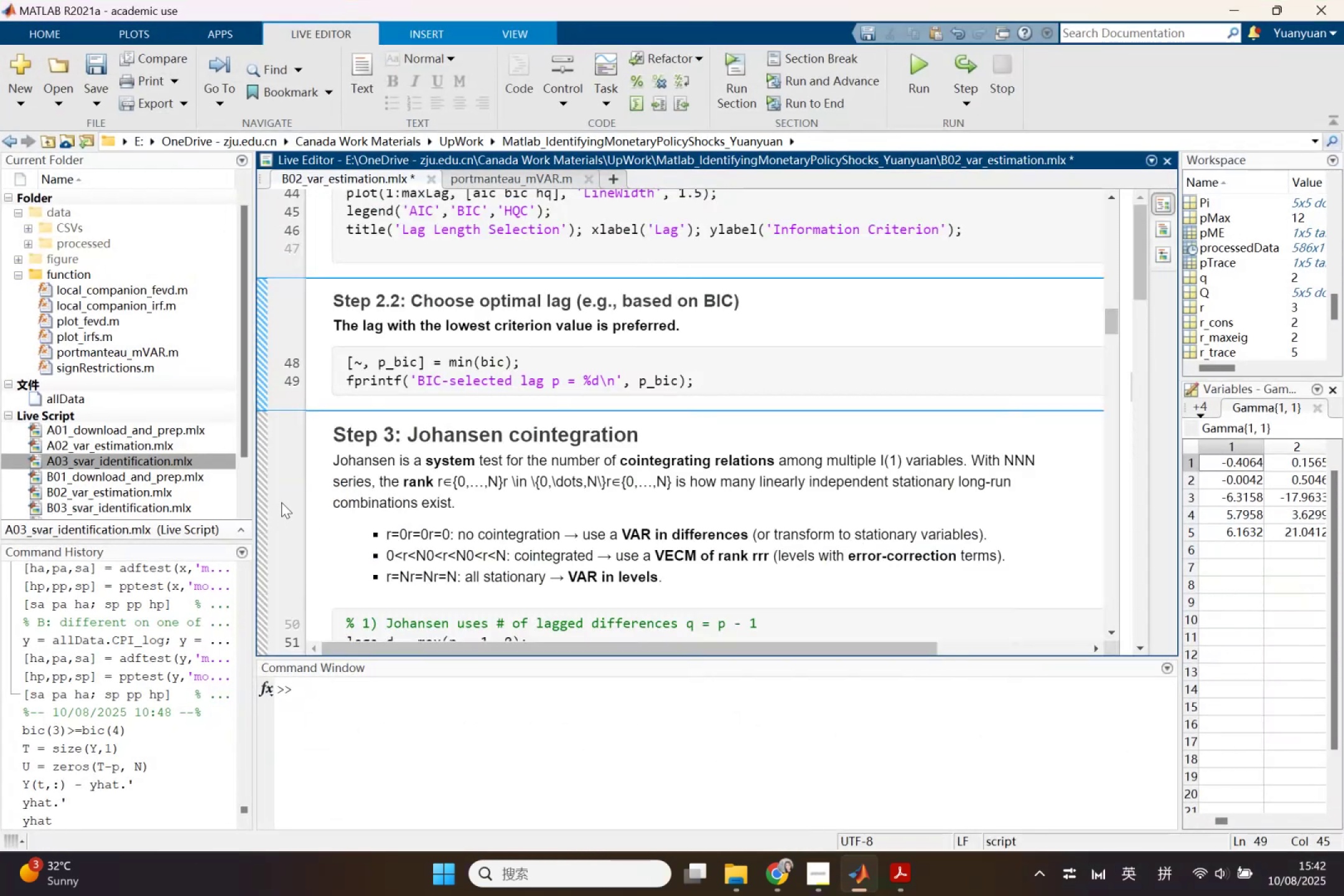 
left_click([320, 500])
 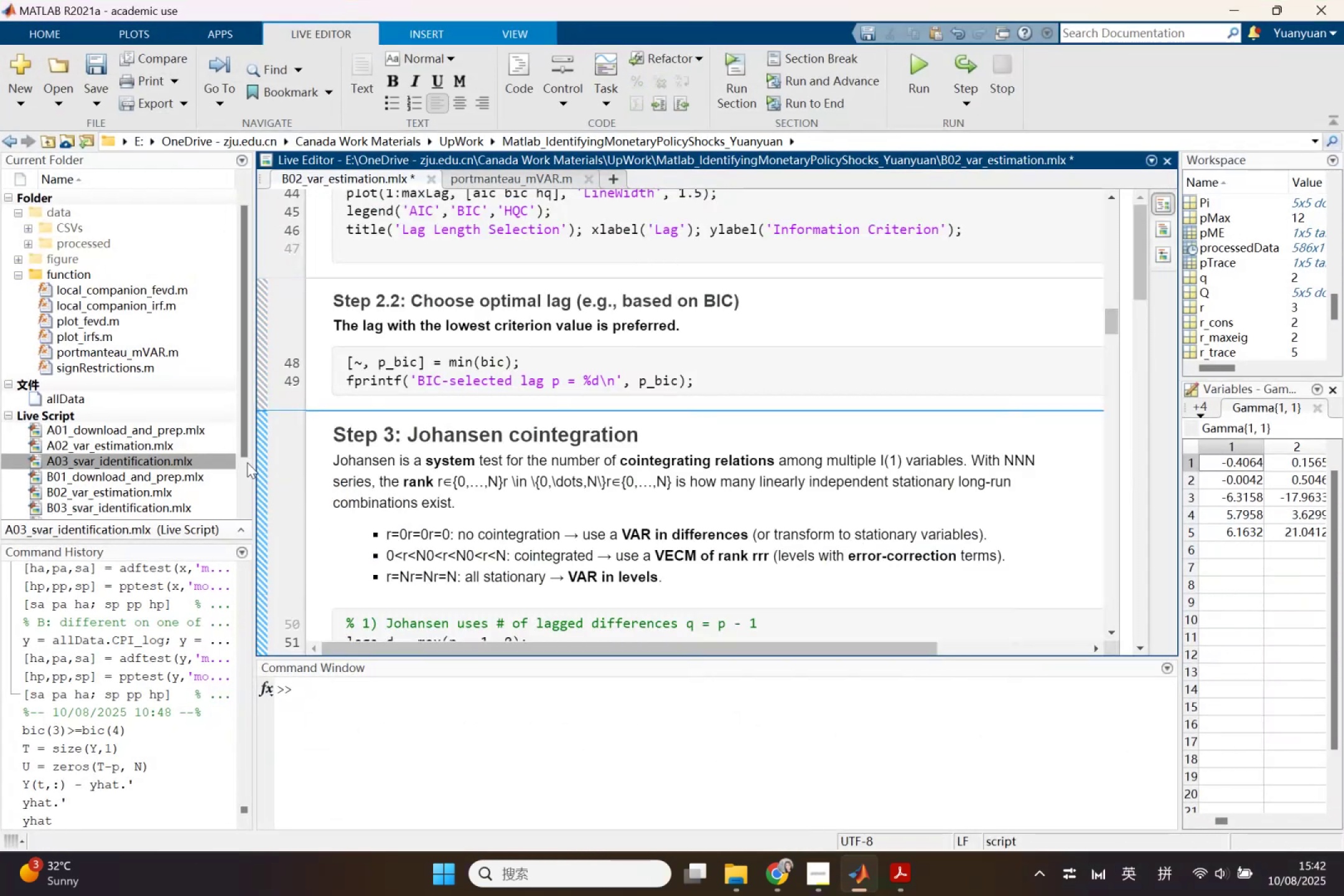 
left_click_drag(start_coordinate=[262, 469], to_coordinate=[357, 284])
 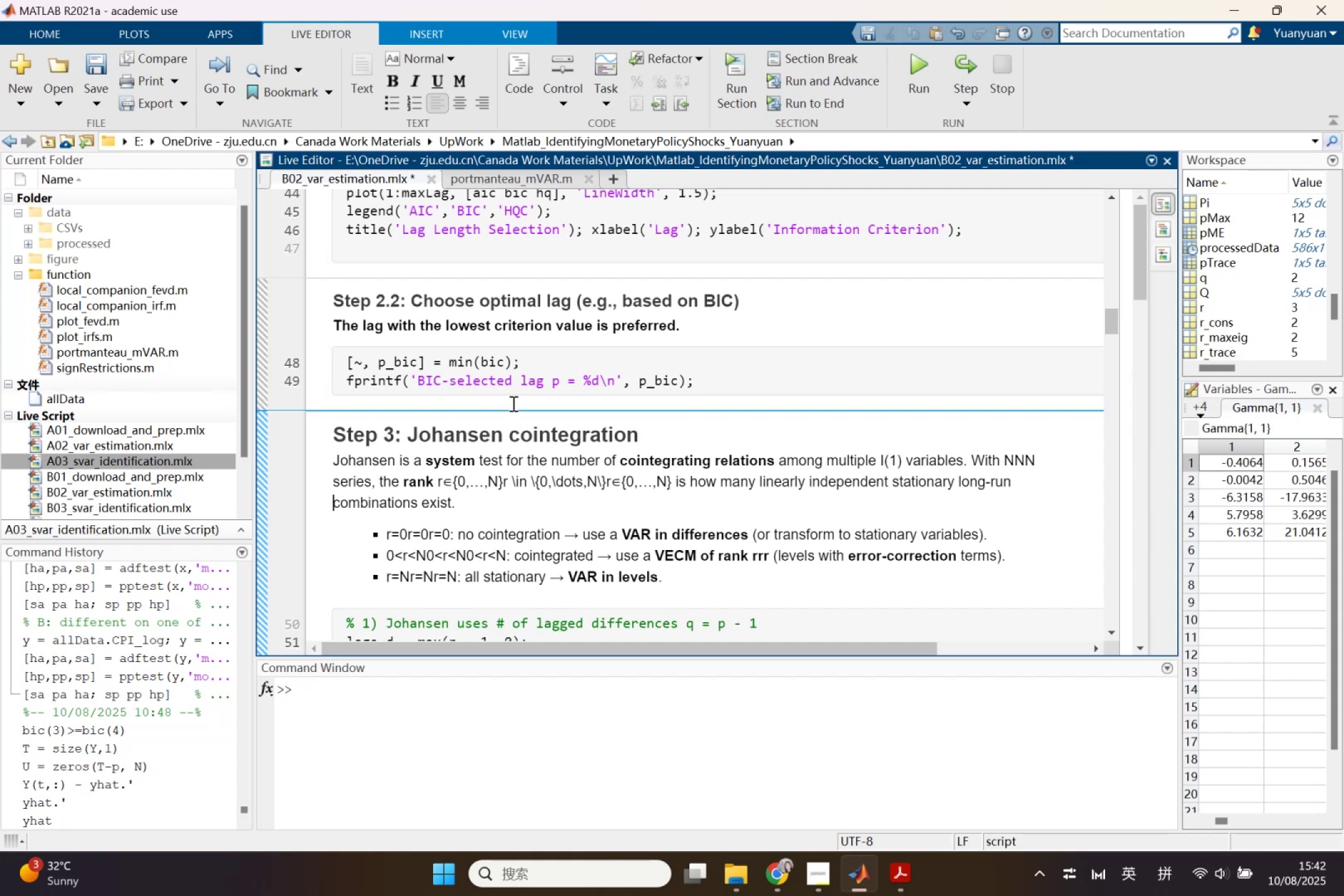 
scroll: coordinate [512, 403], scroll_direction: down, amount: 1.0
 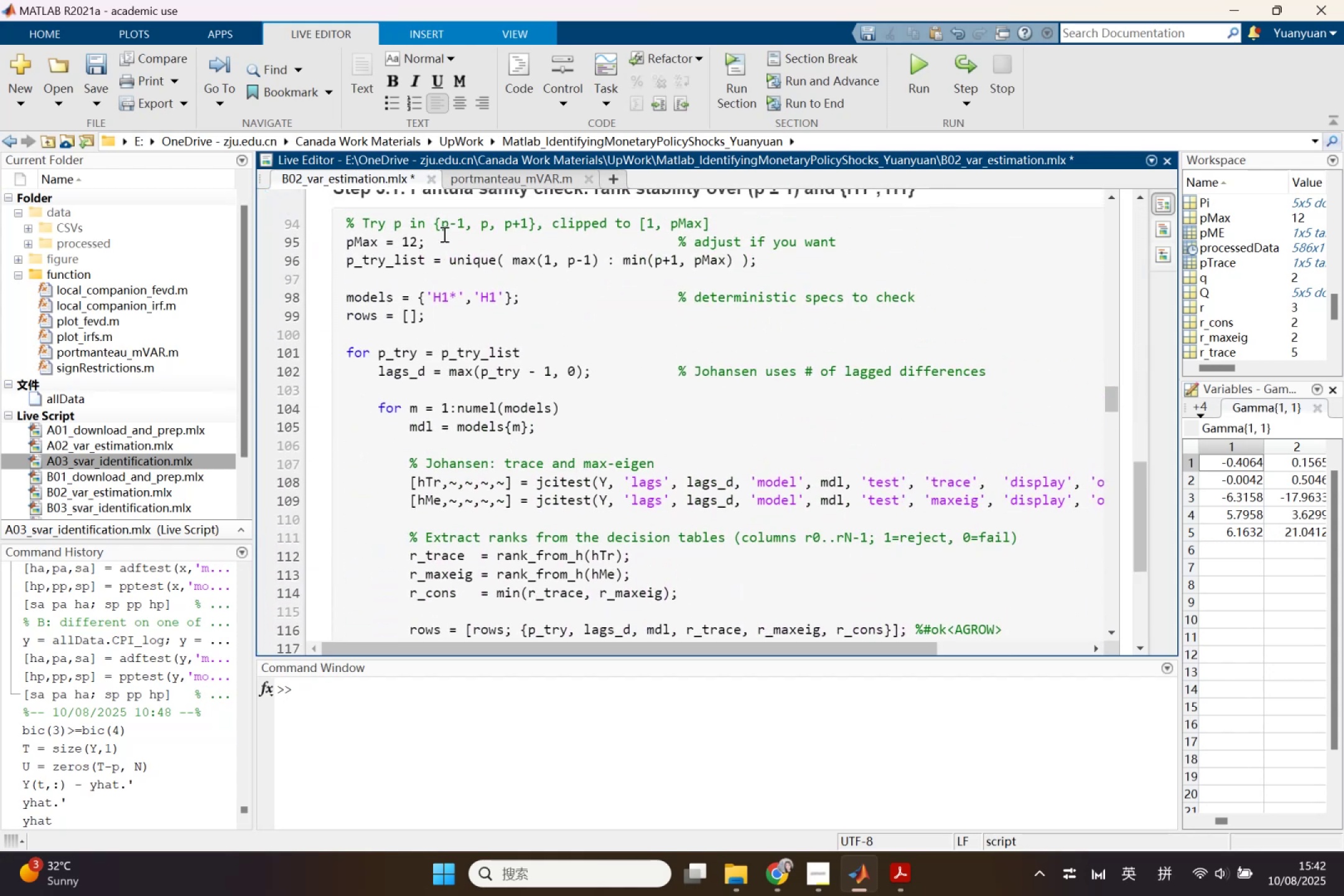 
scroll: coordinate [428, 263], scroll_direction: up, amount: 1.0
 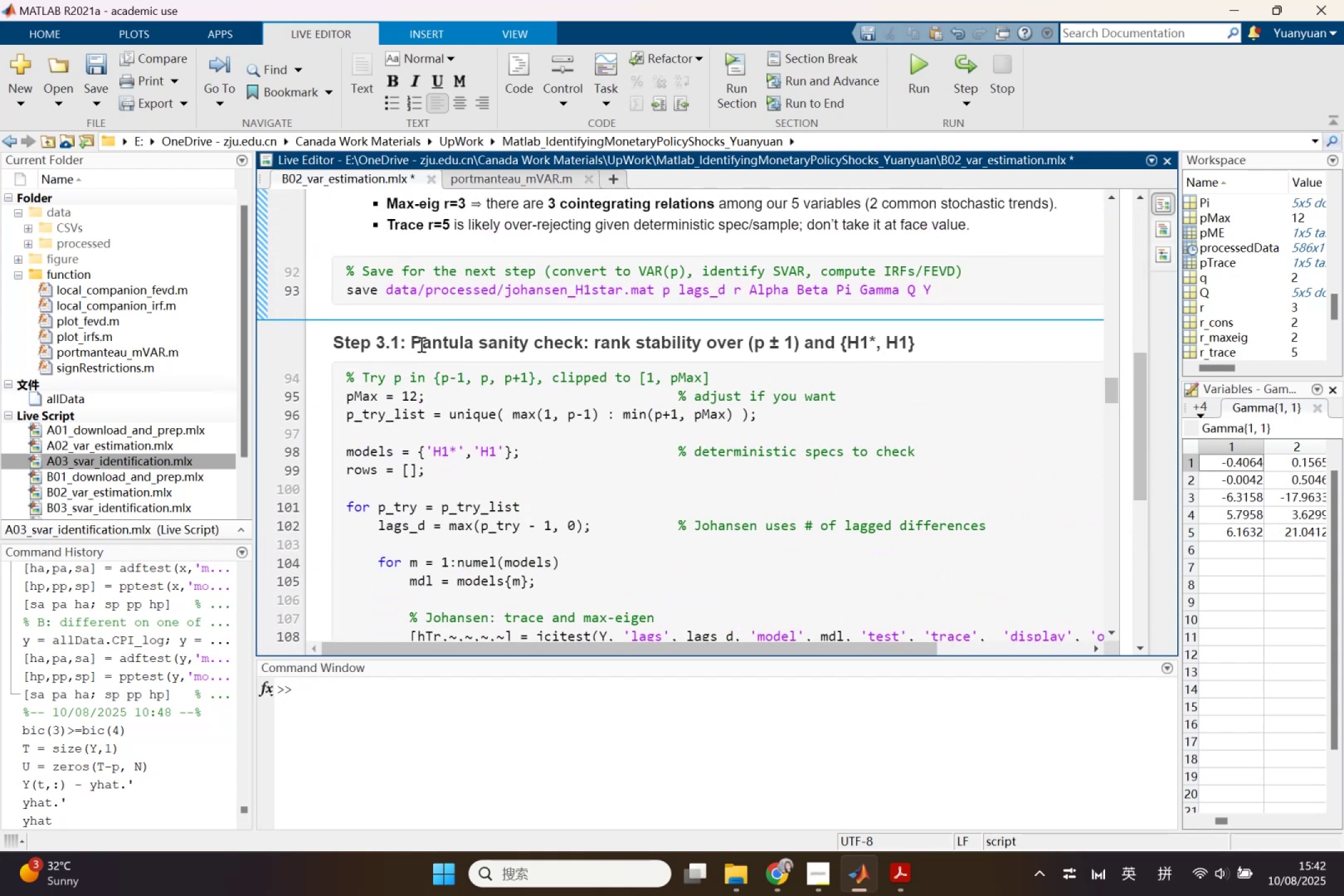 
left_click_drag(start_coordinate=[408, 344], to_coordinate=[928, 310])
 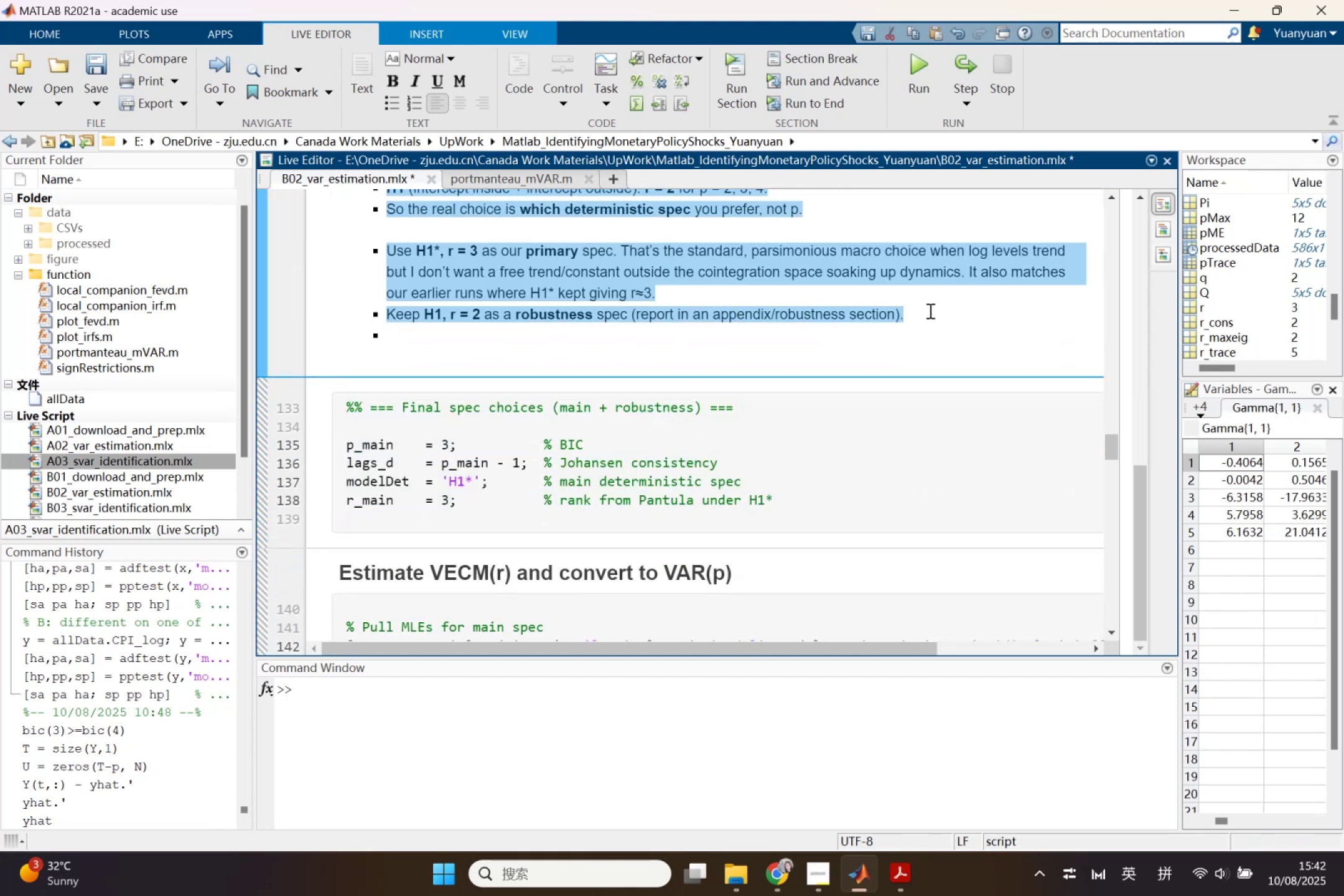 
scroll: coordinate [686, 520], scroll_direction: down, amount: 6.0
 